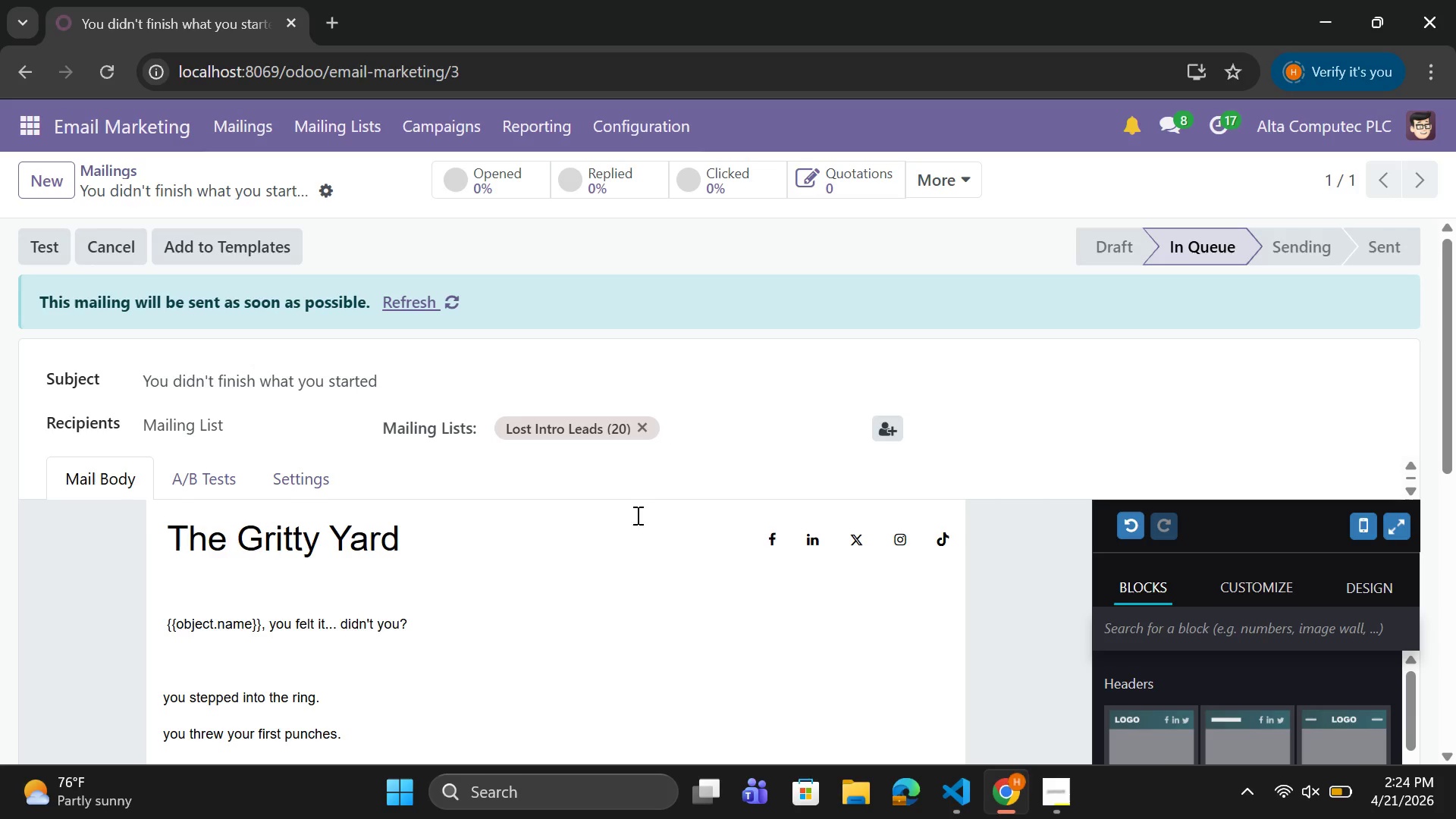 
scroll: coordinate [440, 406], scroll_direction: down, amount: 8.0
 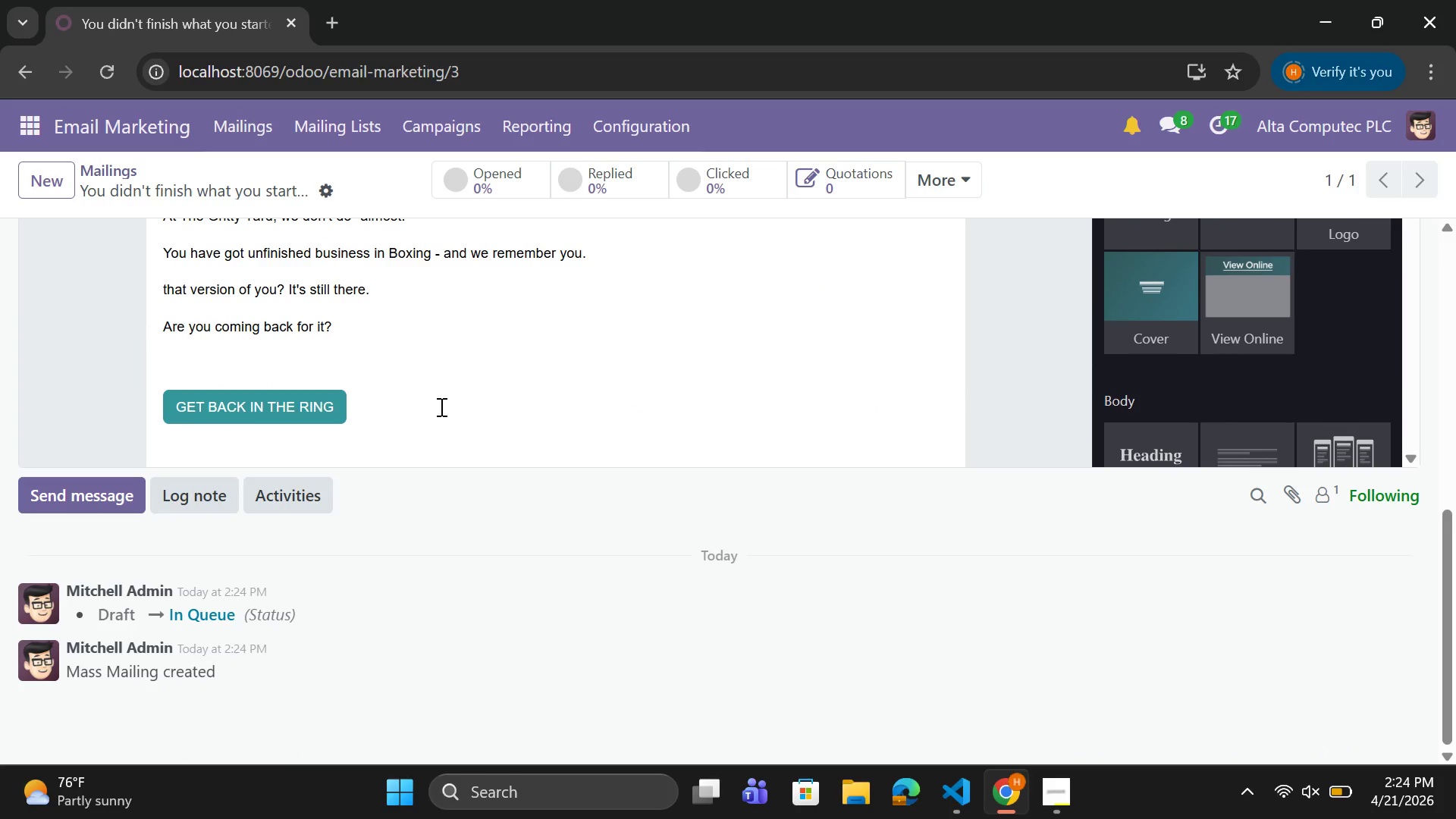 
scroll: coordinate [440, 406], scroll_direction: up, amount: 10.0
 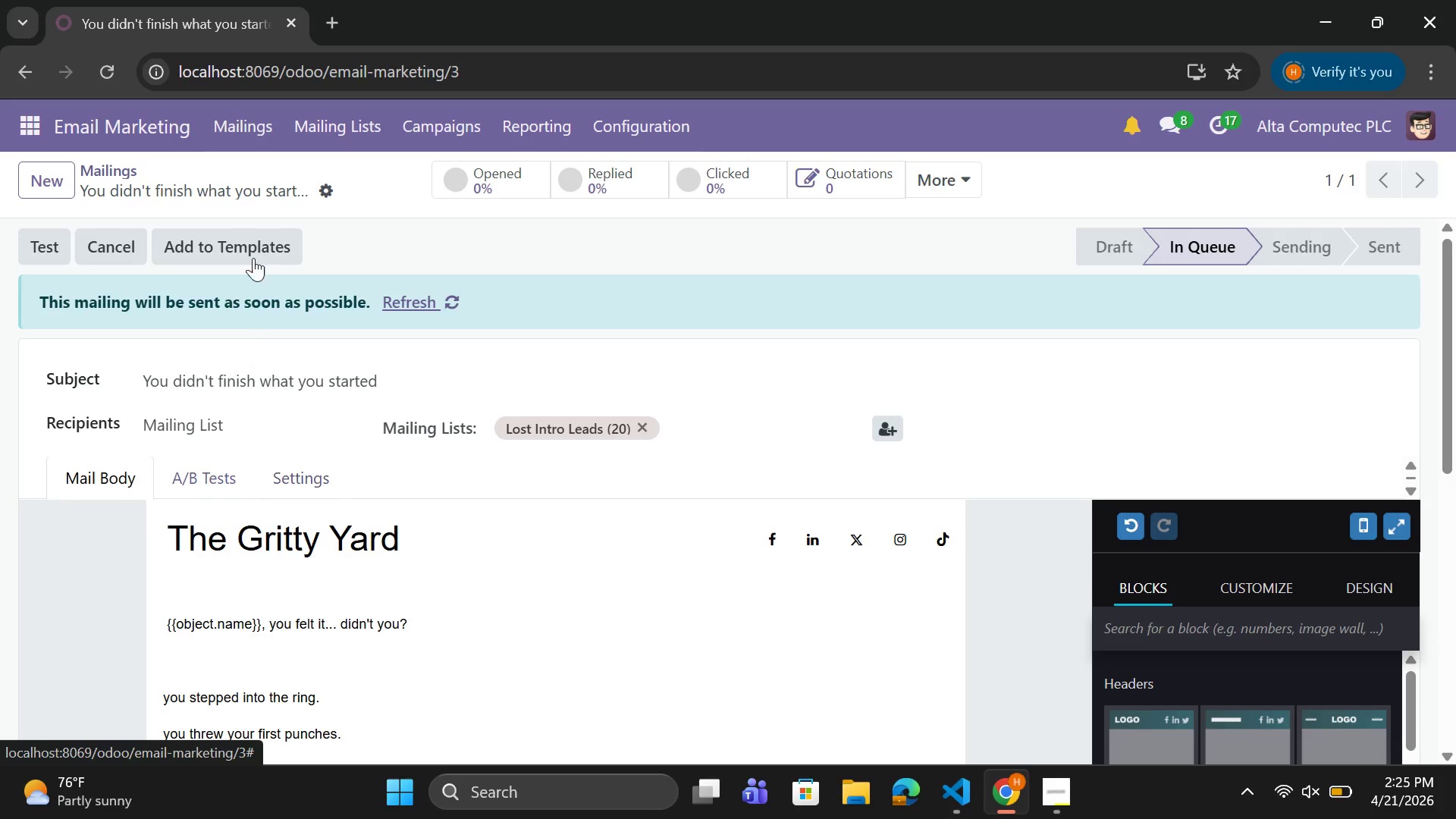 
wait(5.21)
 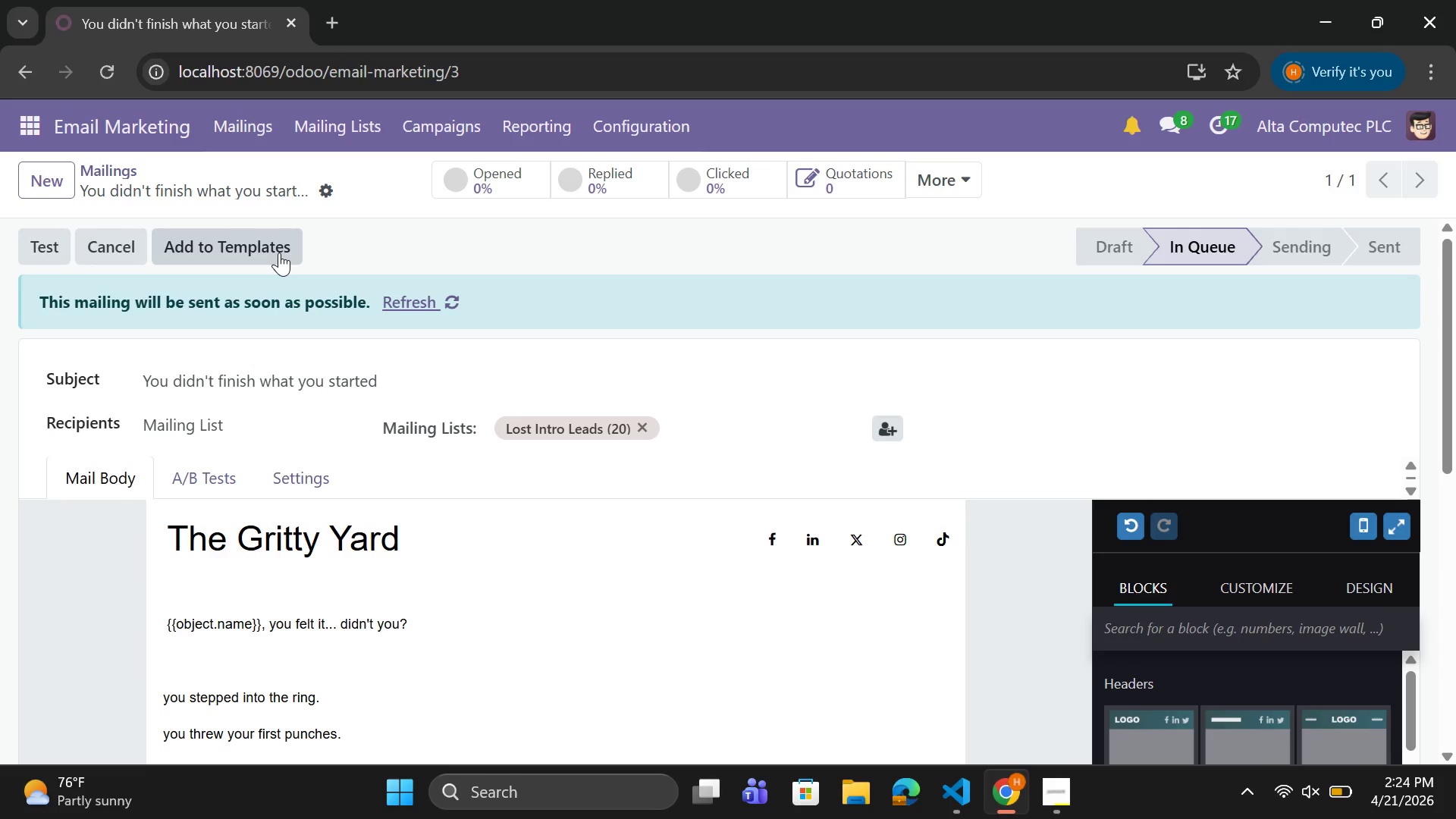 
left_click([118, 171])
 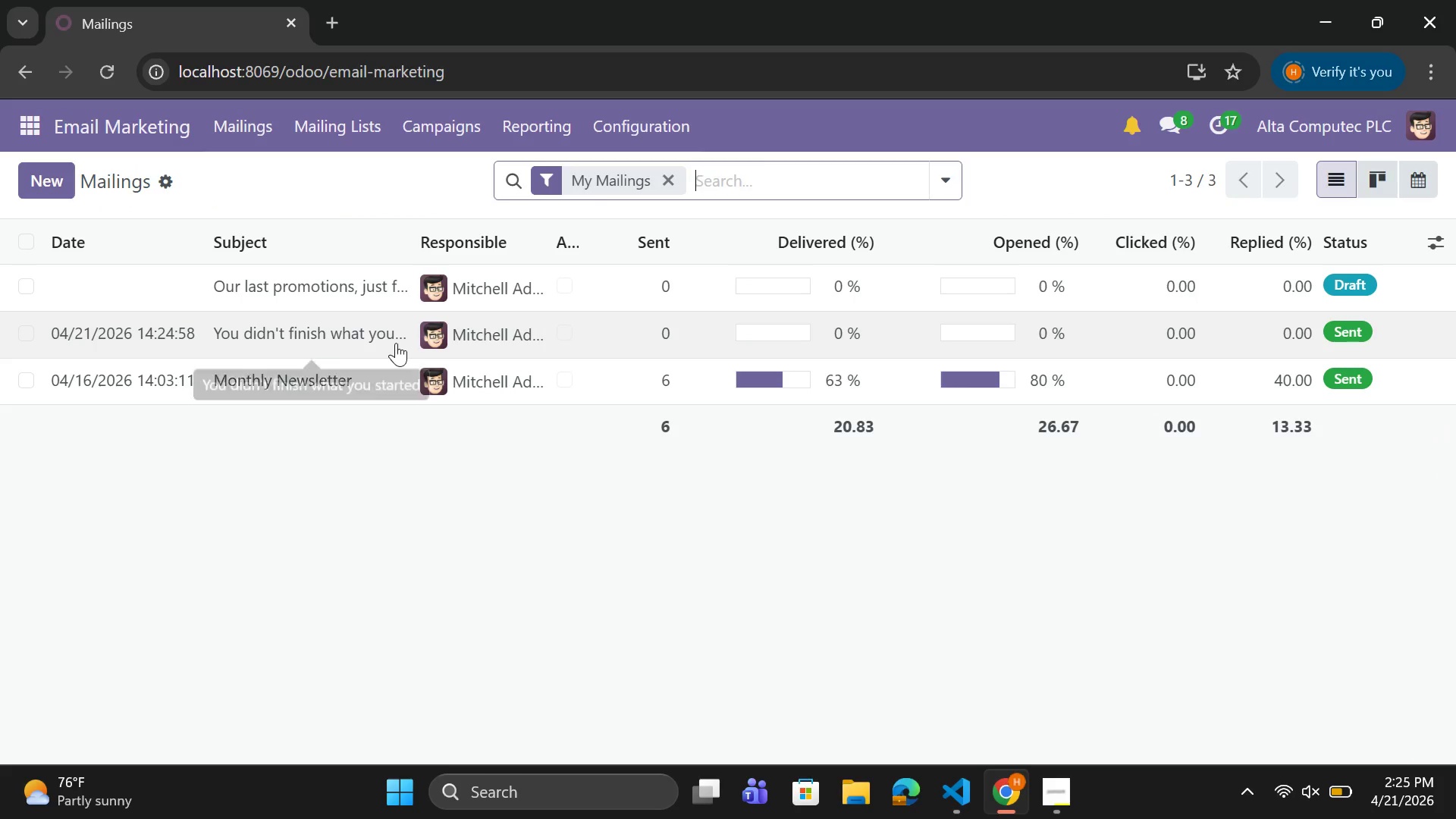 
left_click([64, 175])
 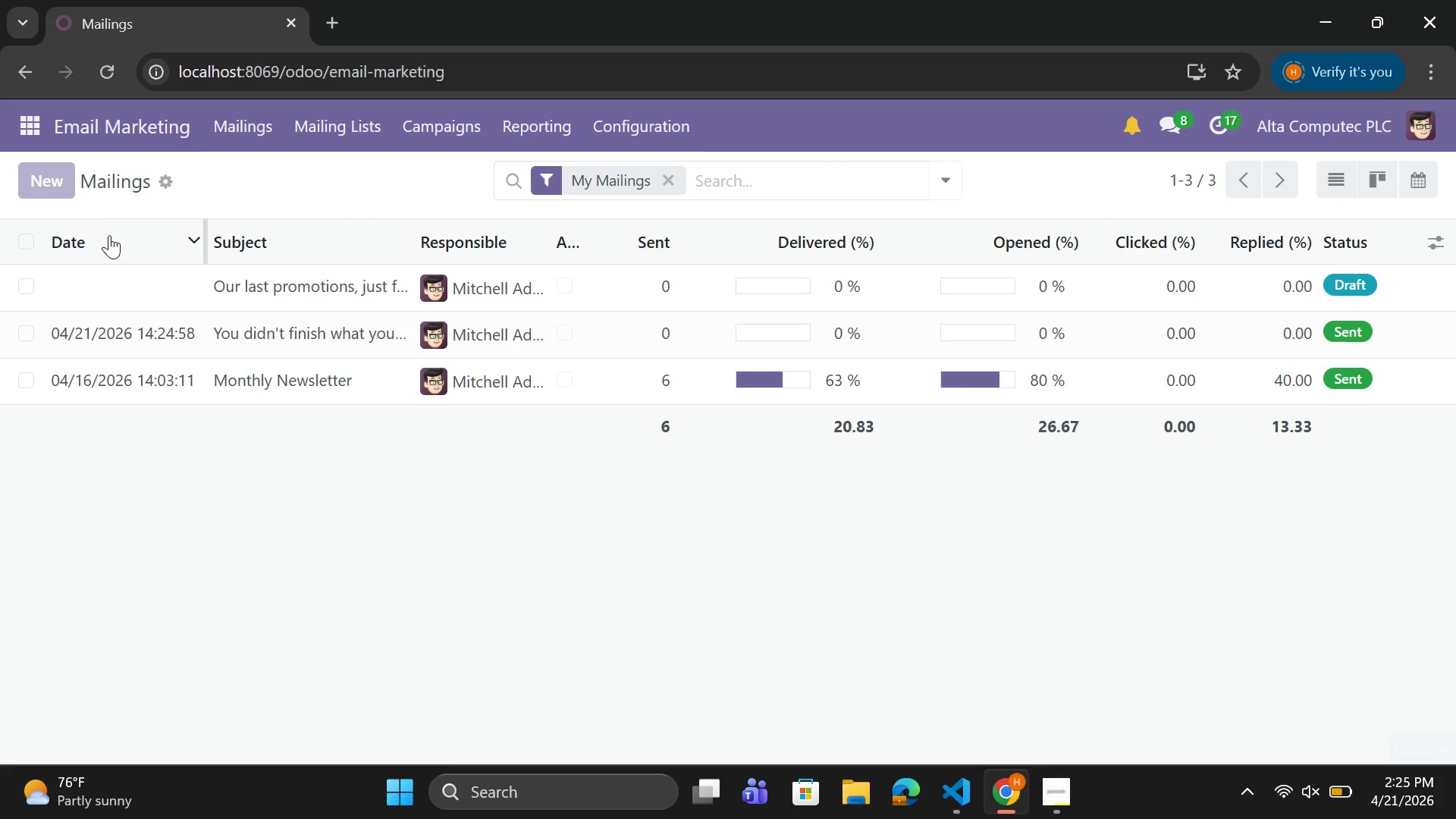 
mouse_move([174, 265])
 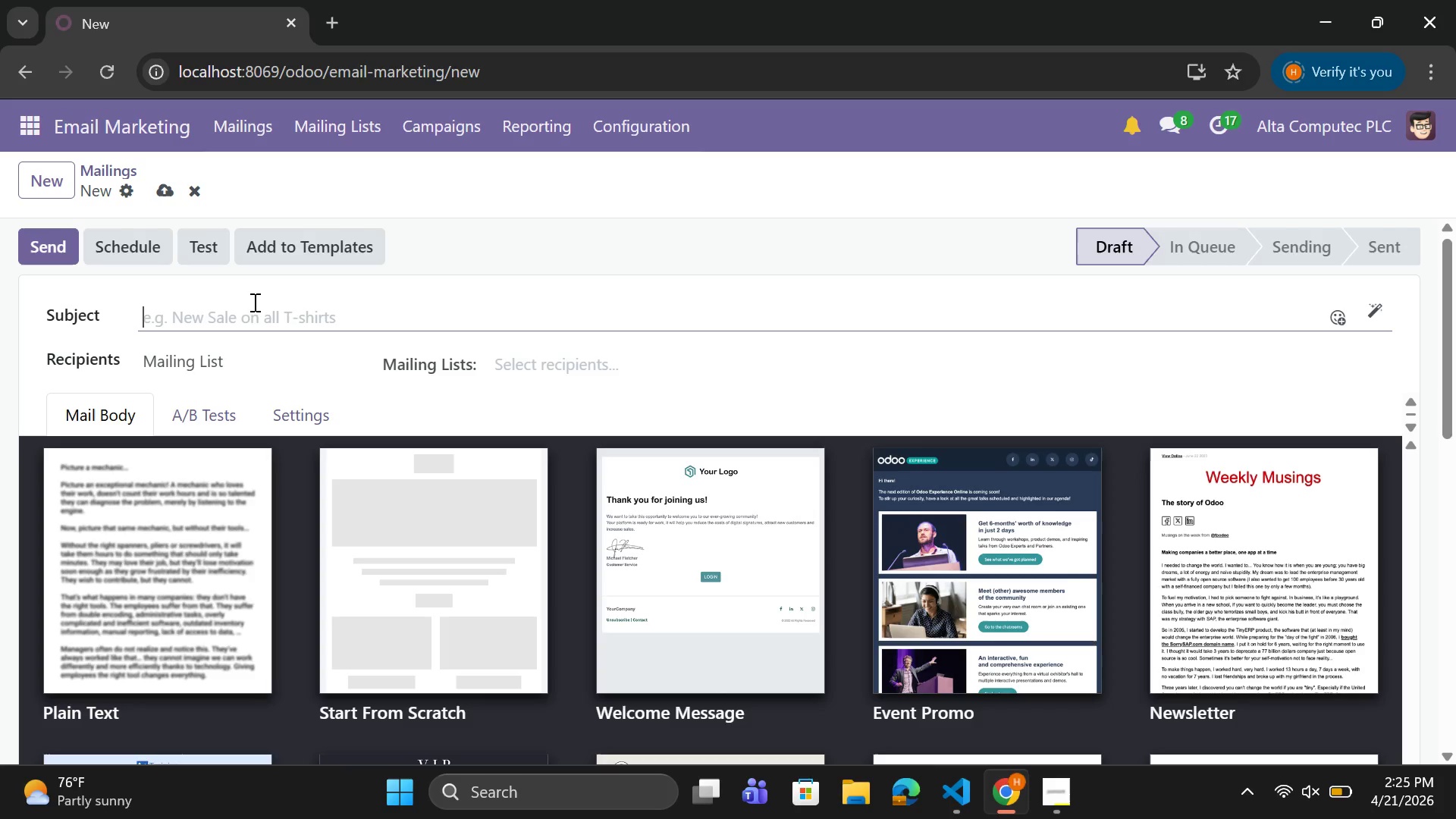 
left_click([253, 306])
 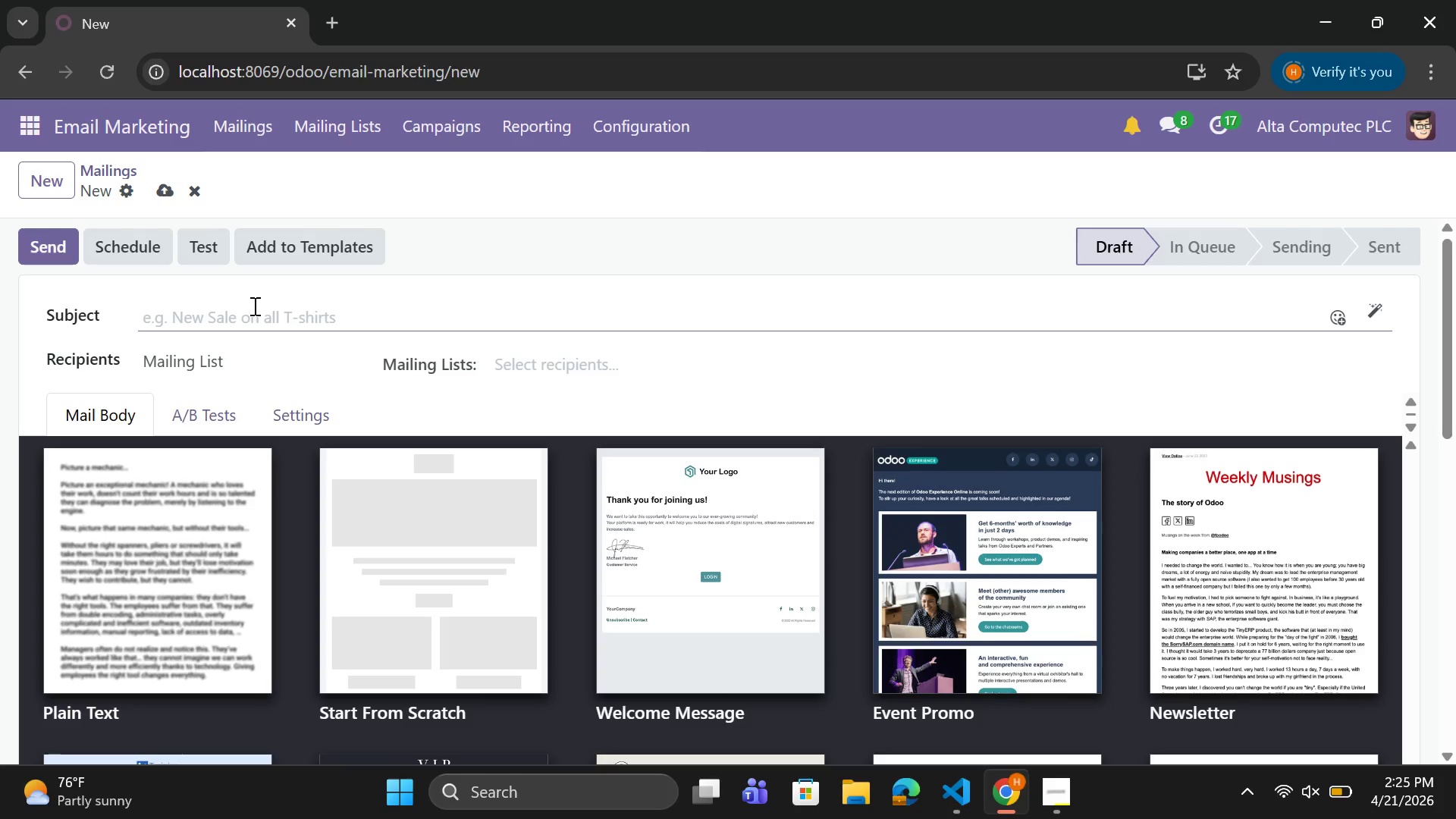 
key(CapsLock)
 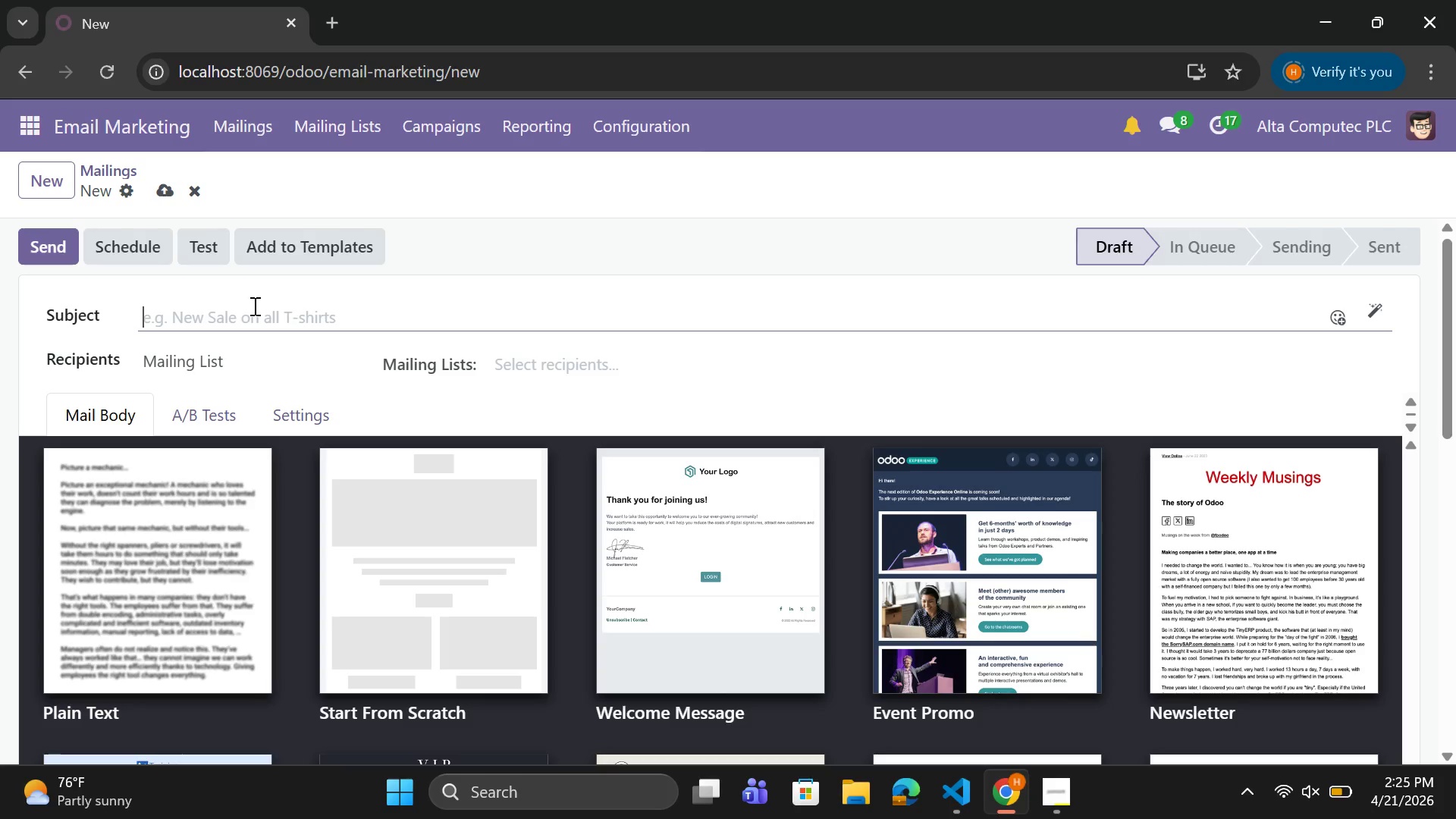 
type(Last )
 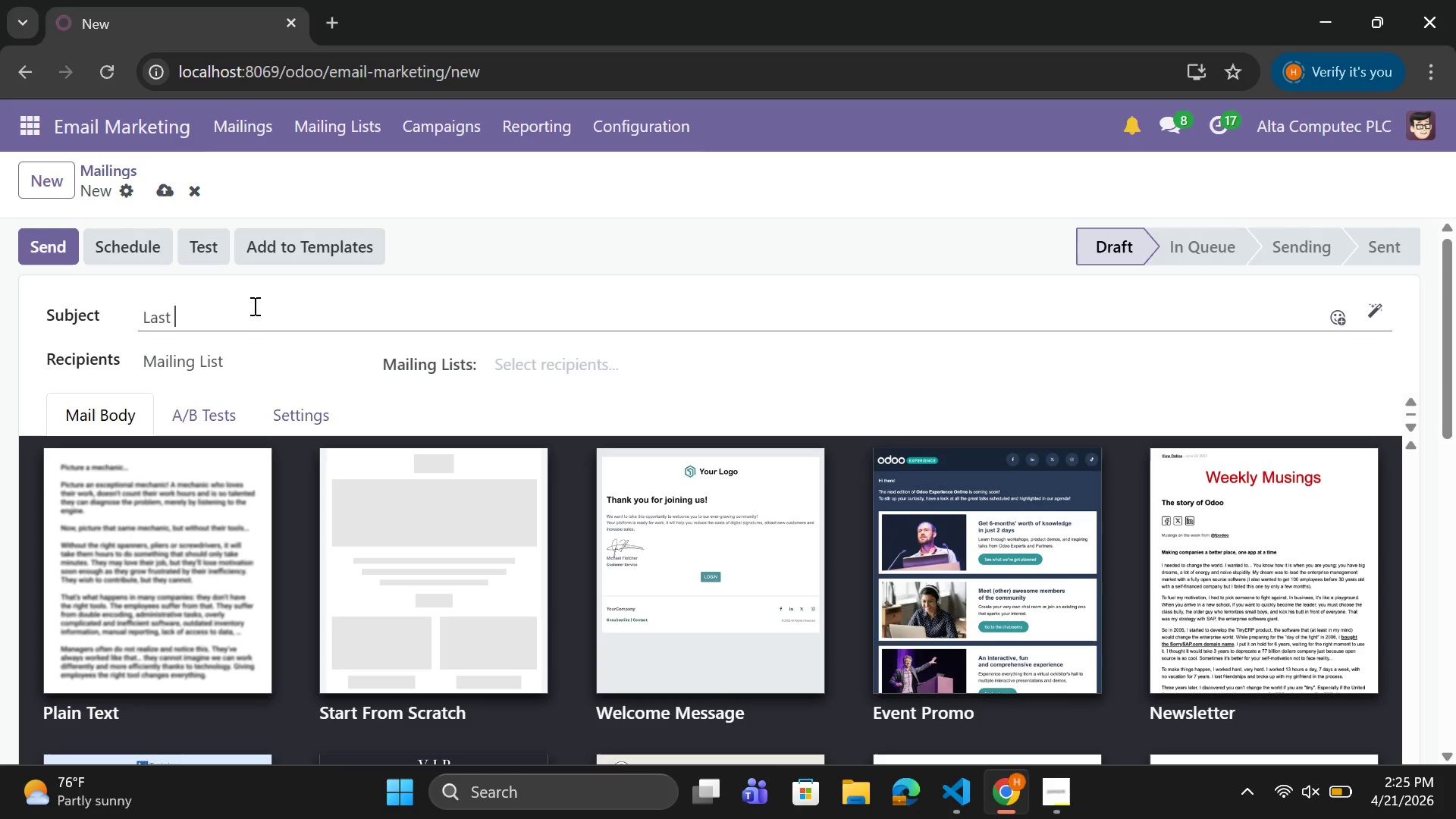 
type(chance. Founding F)
 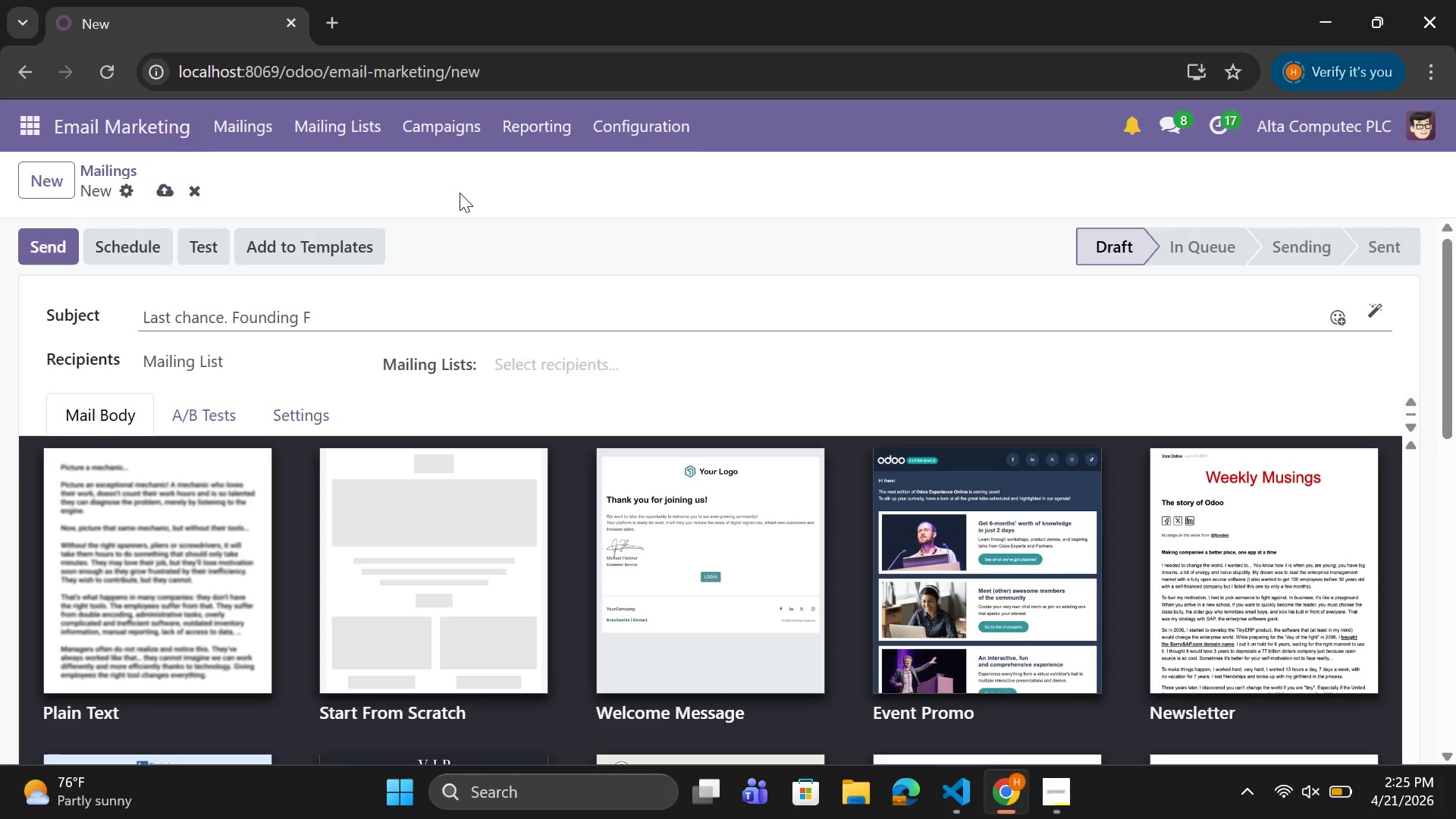 
type(ighter offer inside)
 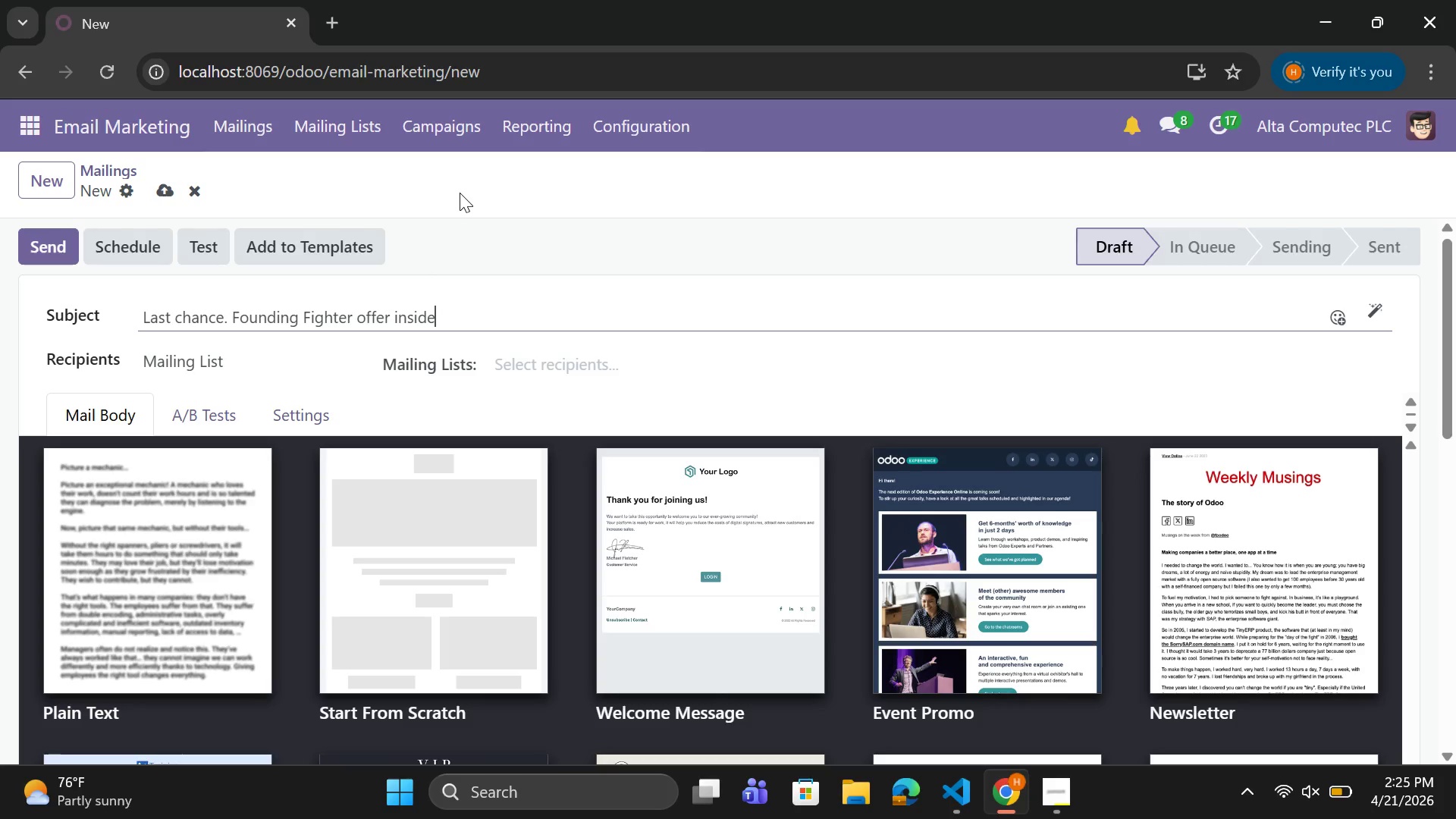 
wait(14.78)
 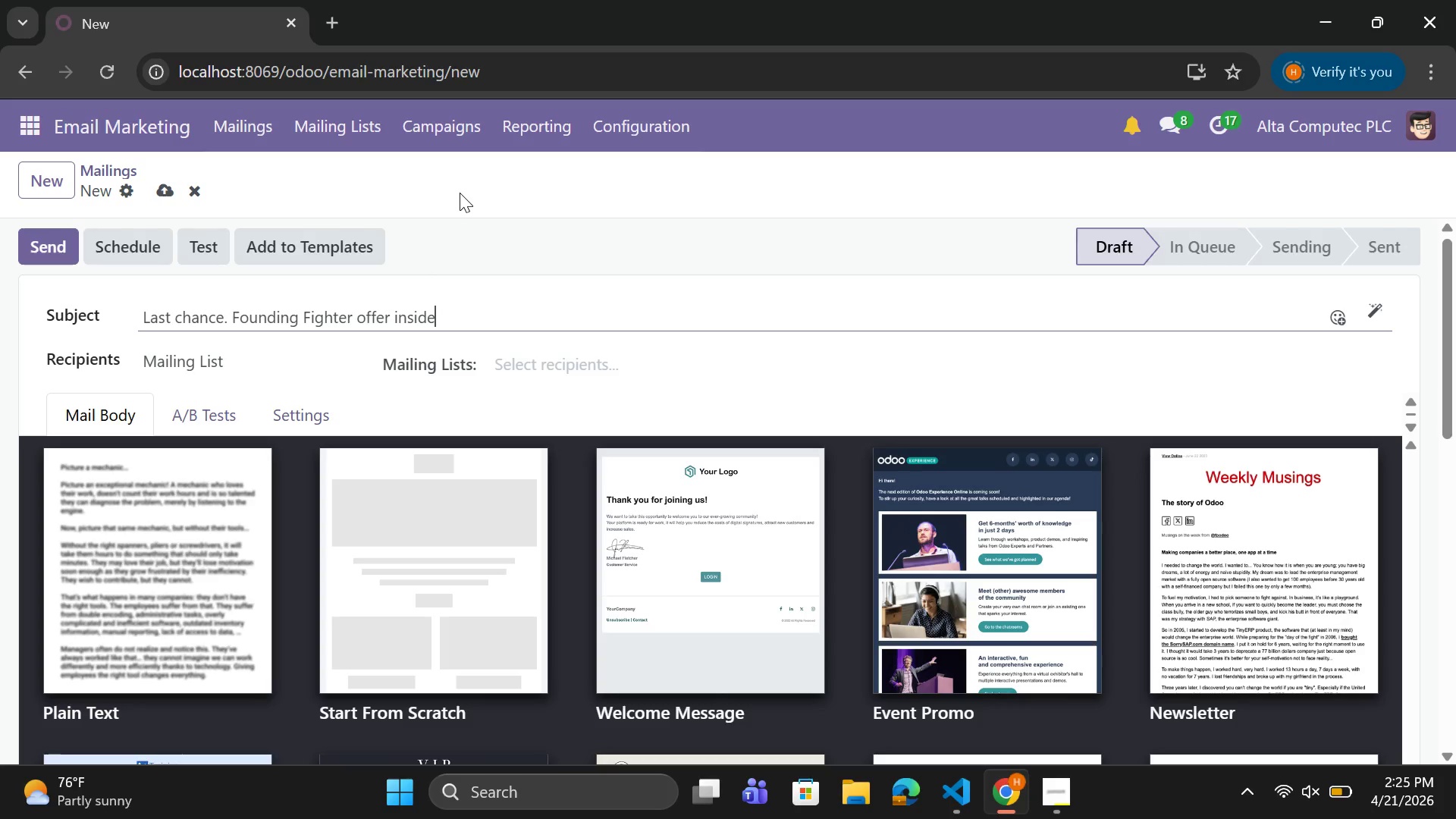 
left_click([555, 357])
 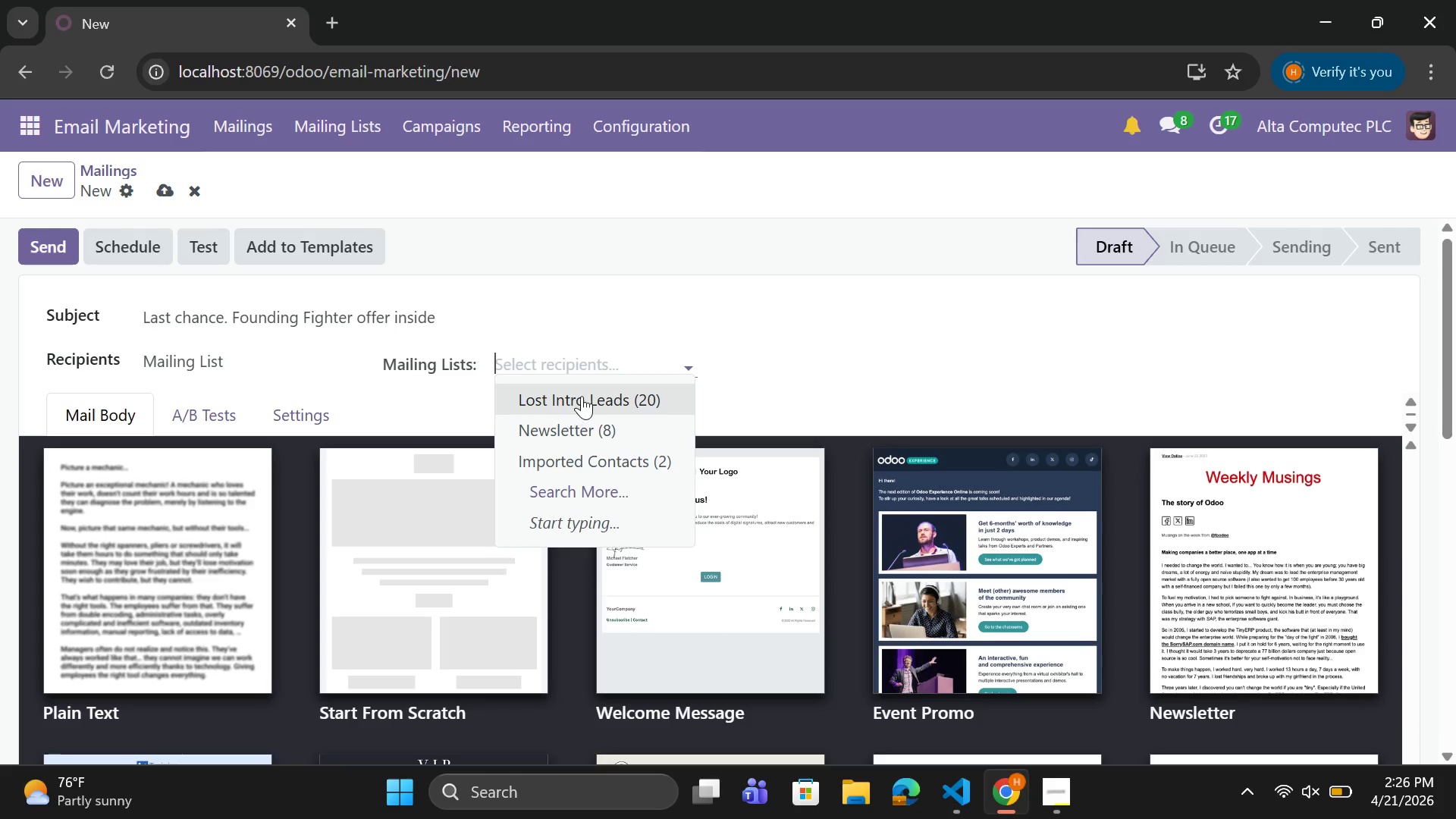 
left_click([583, 395])
 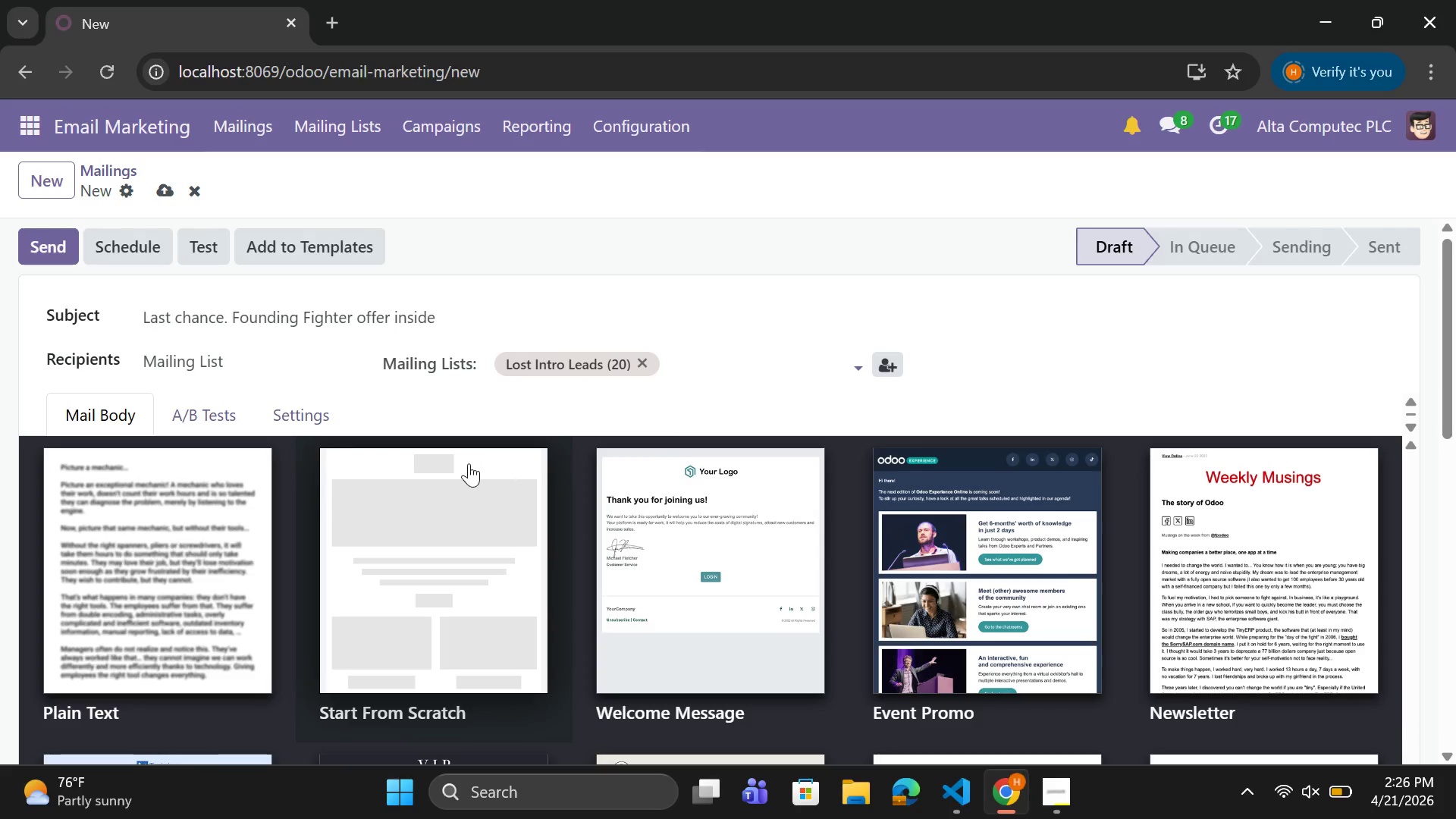 
scroll: coordinate [454, 450], scroll_direction: down, amount: 1.0
 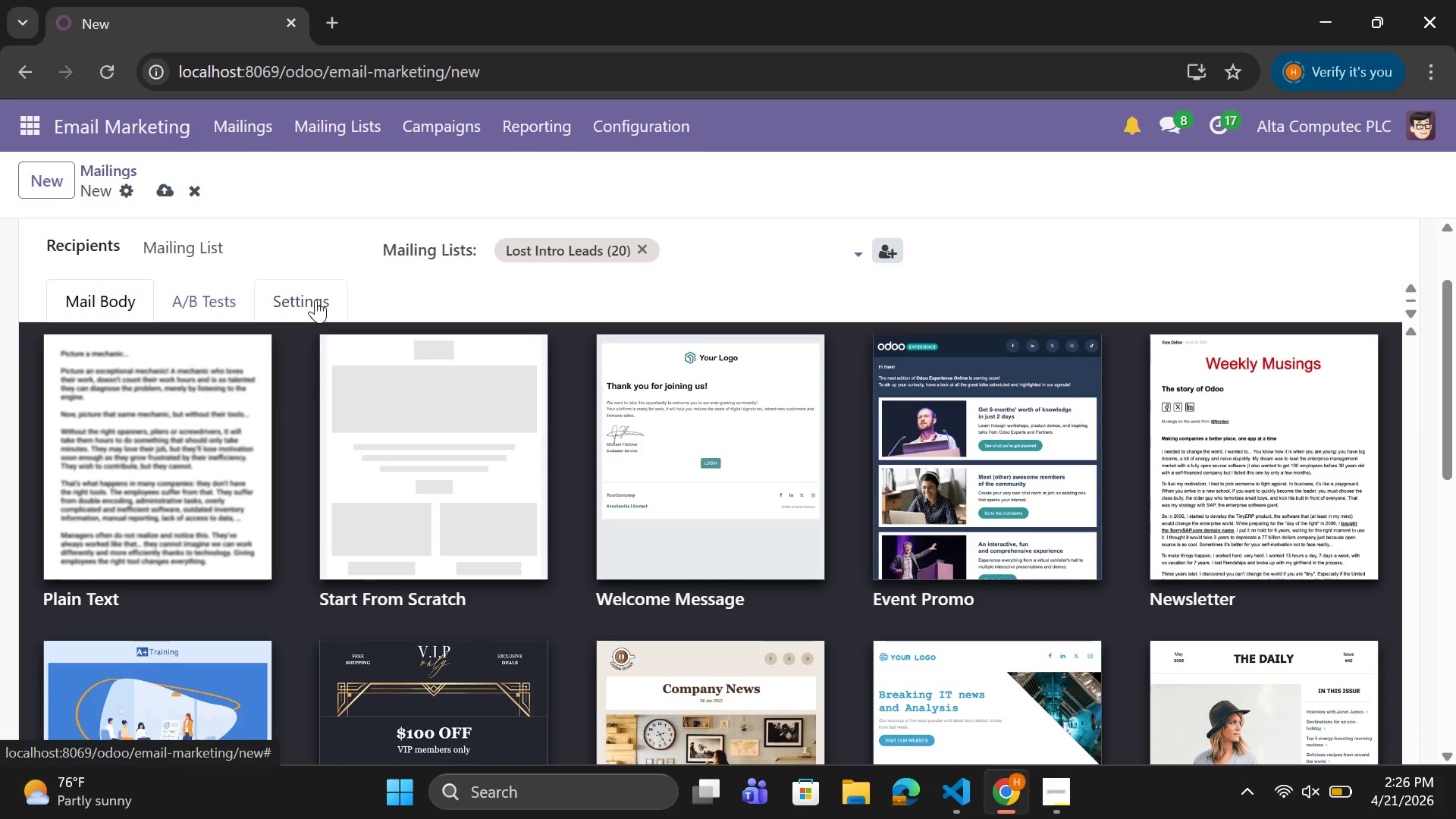 
left_click([315, 300])
 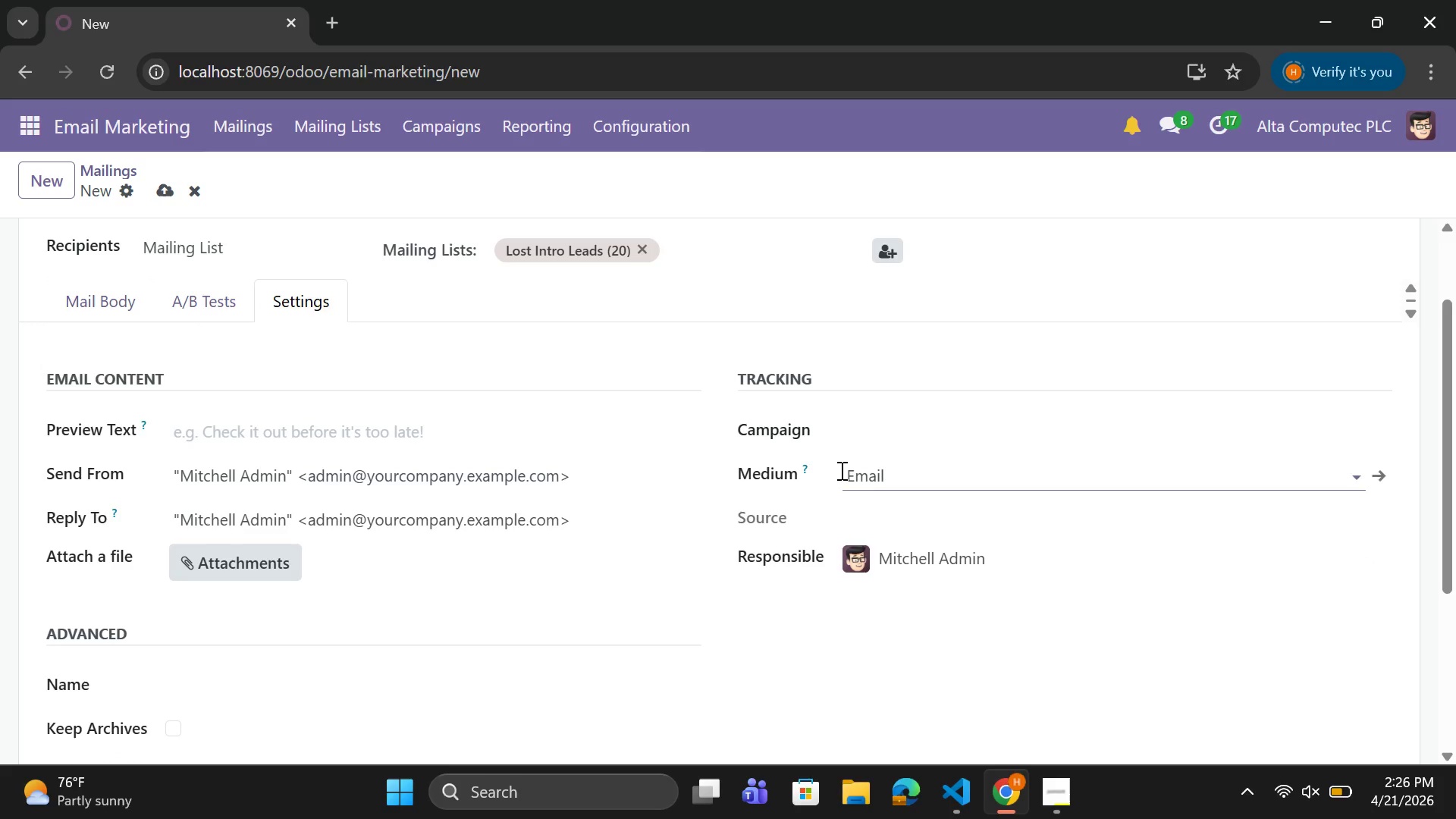 
left_click([870, 416])
 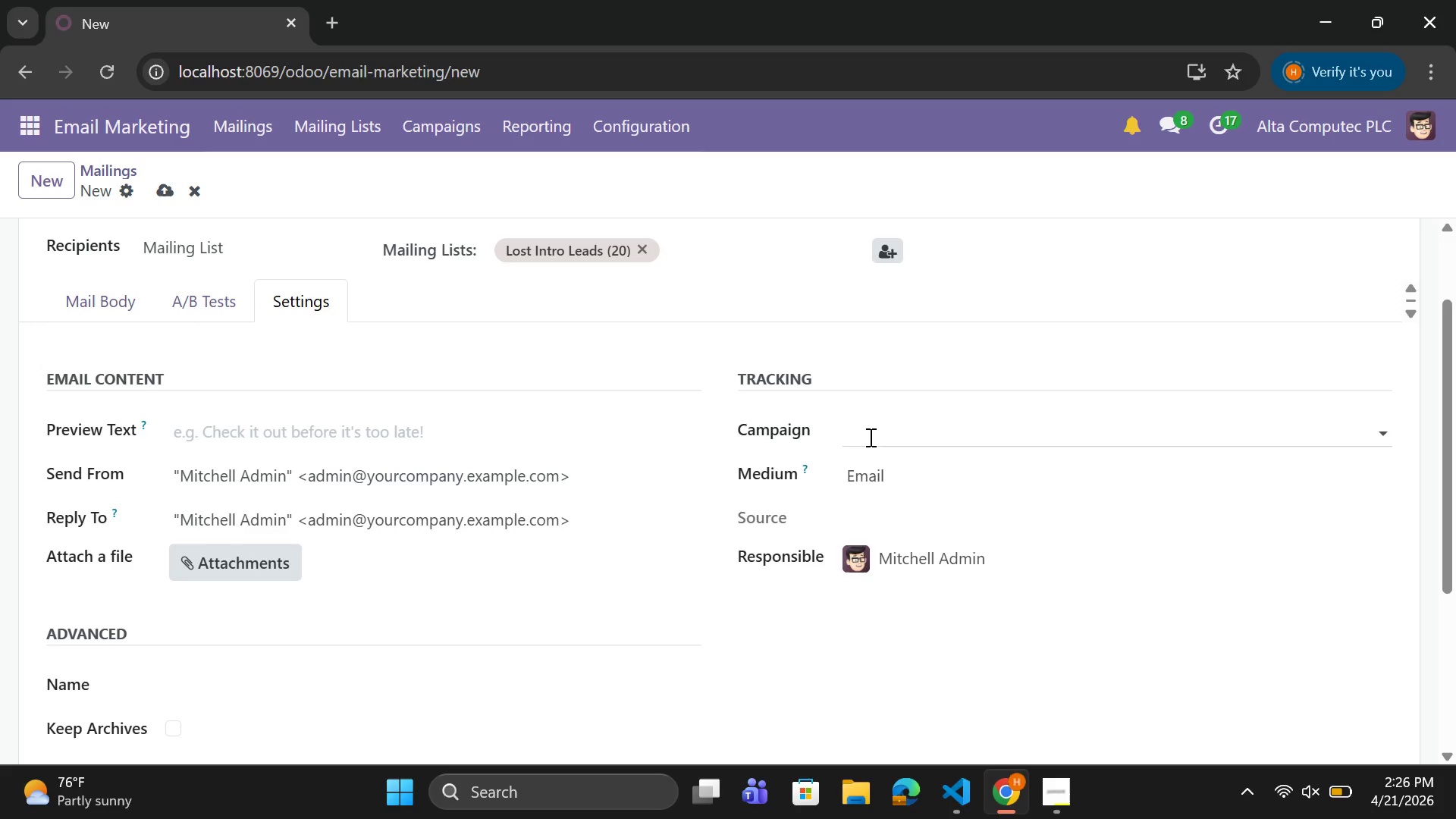 
left_click([869, 437])
 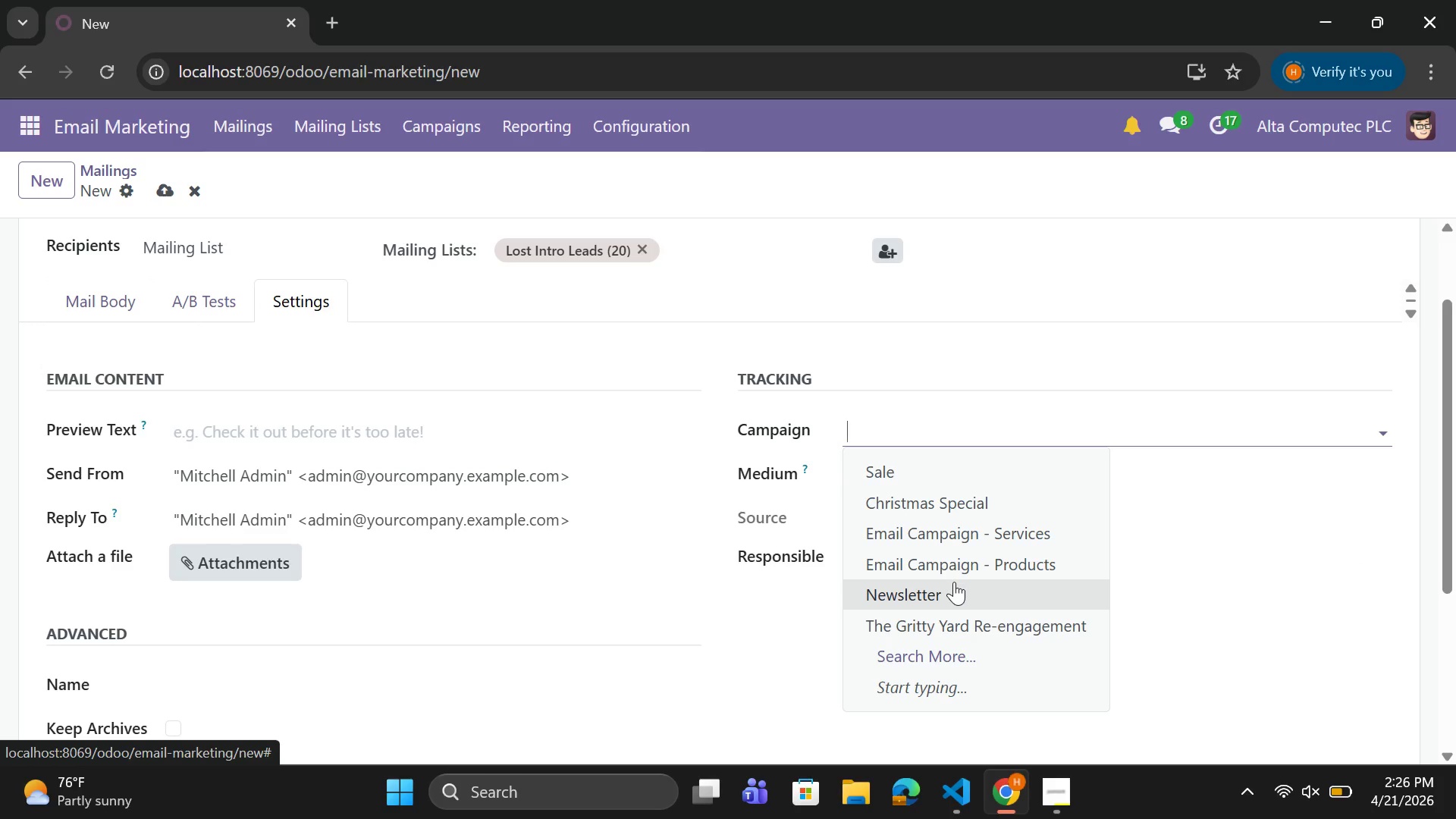 
left_click([944, 623])
 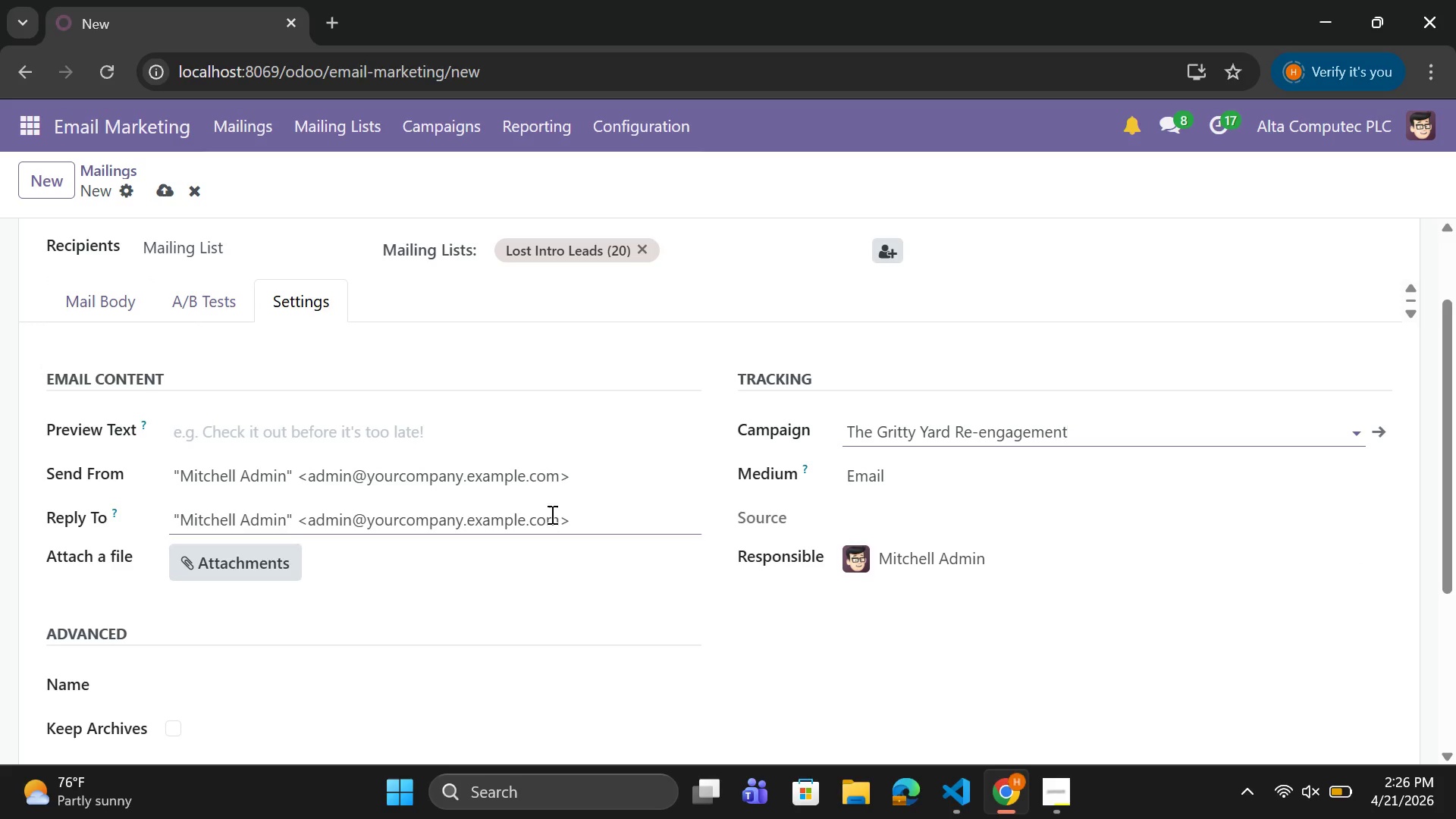 
scroll: coordinate [551, 514], scroll_direction: up, amount: 3.0
 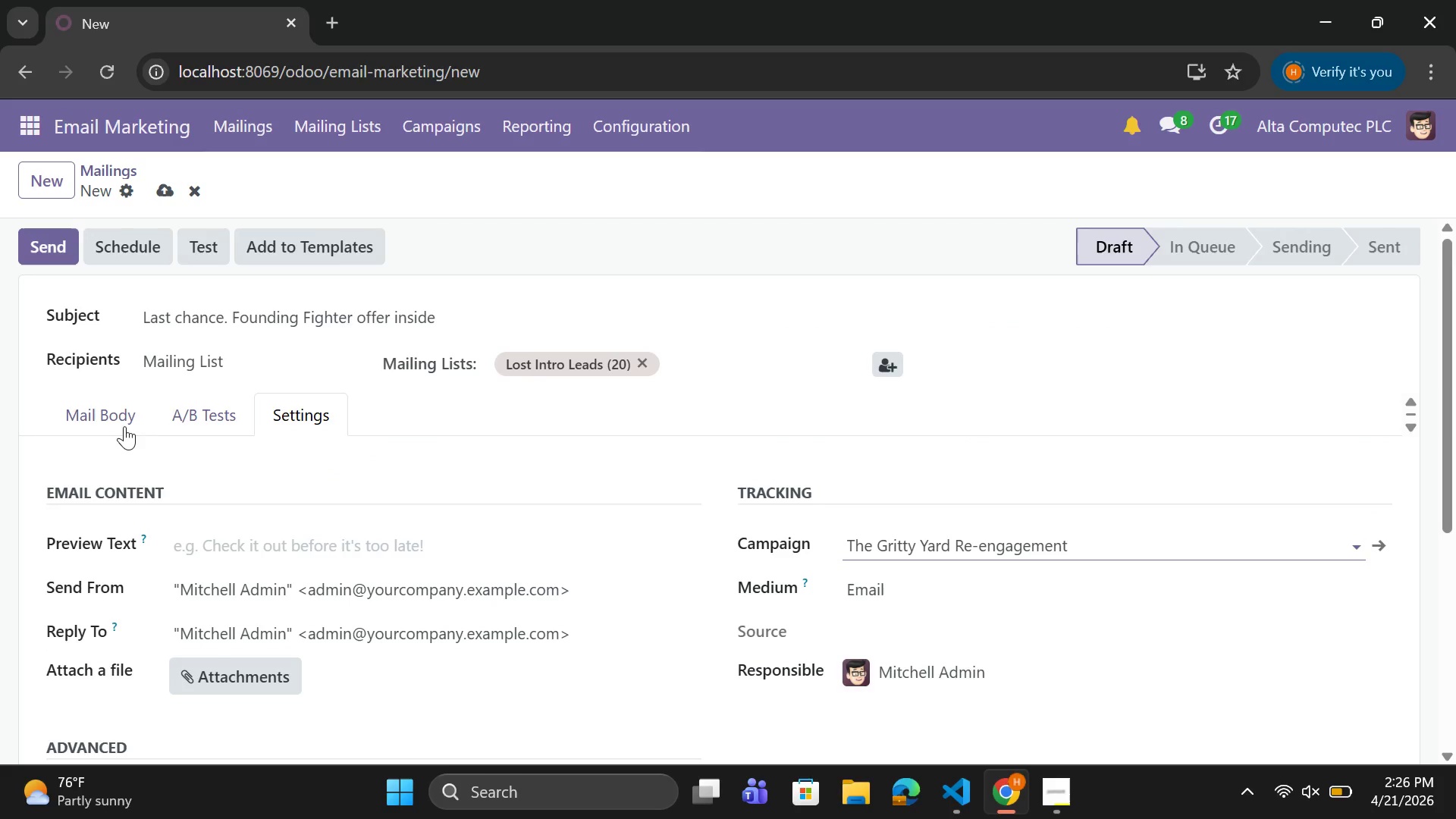 
left_click([125, 417])
 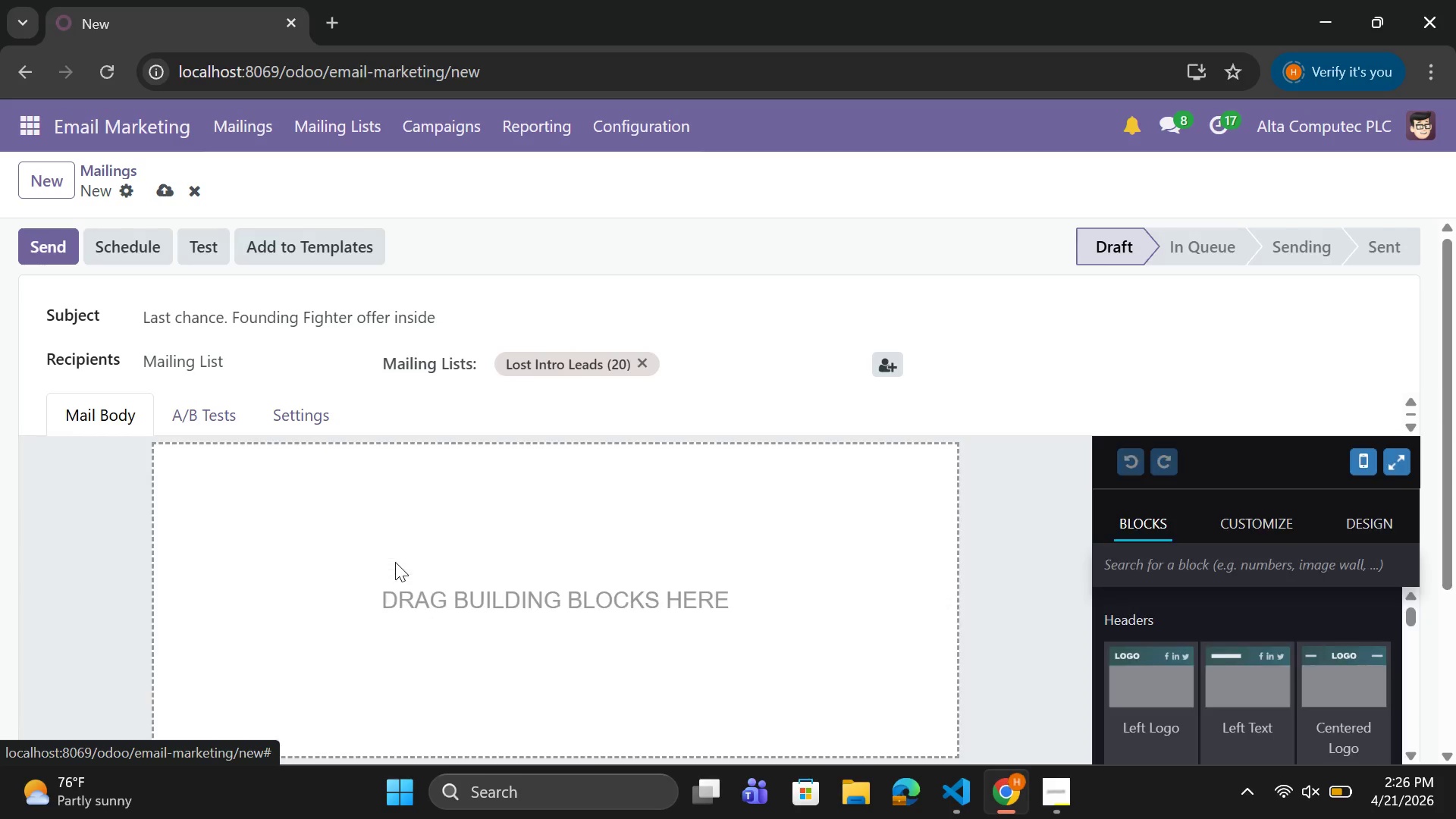 
scroll: coordinate [1260, 582], scroll_direction: down, amount: 2.0
 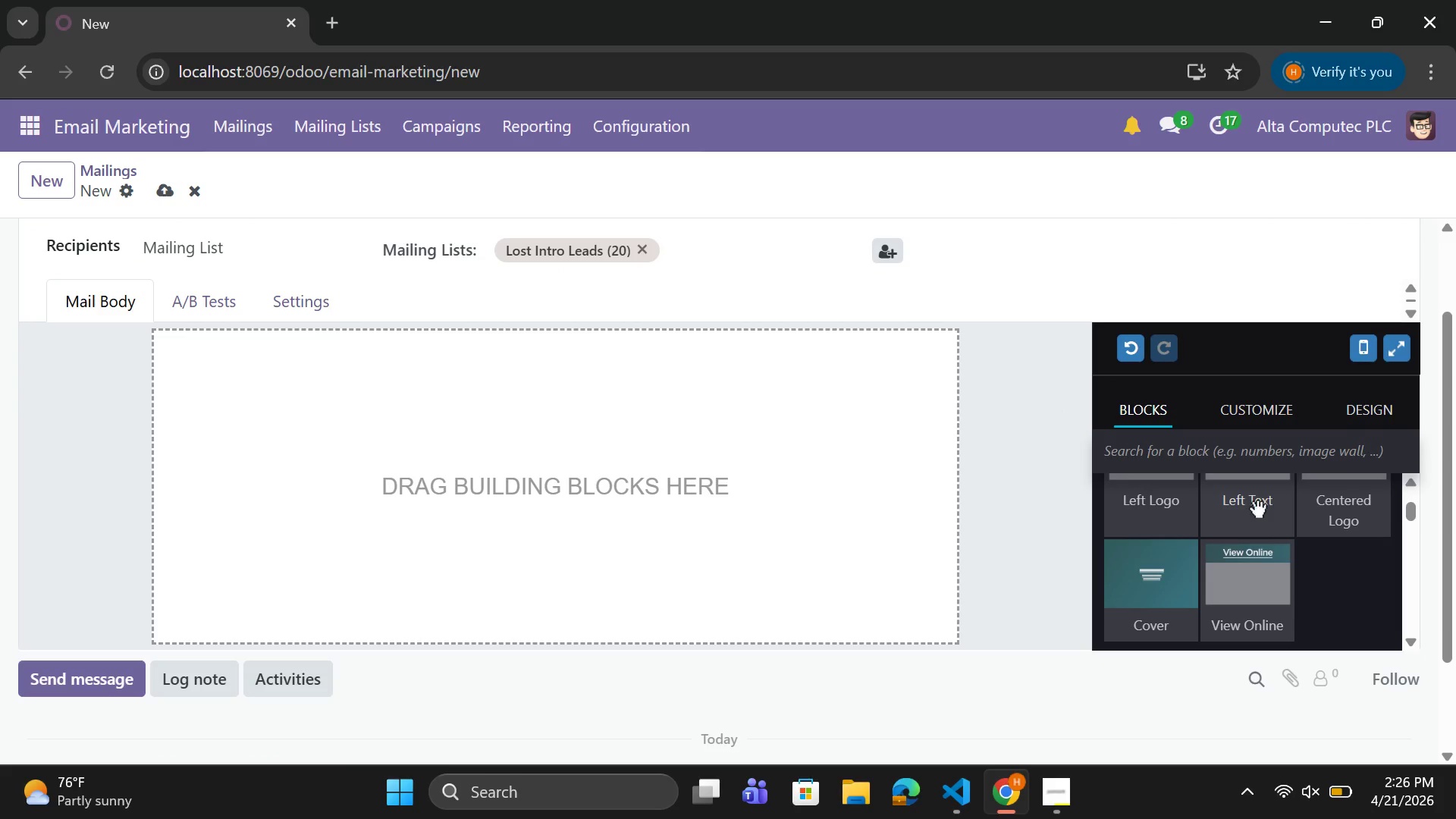 
left_click_drag(start_coordinate=[1255, 497], to_coordinate=[604, 467])
 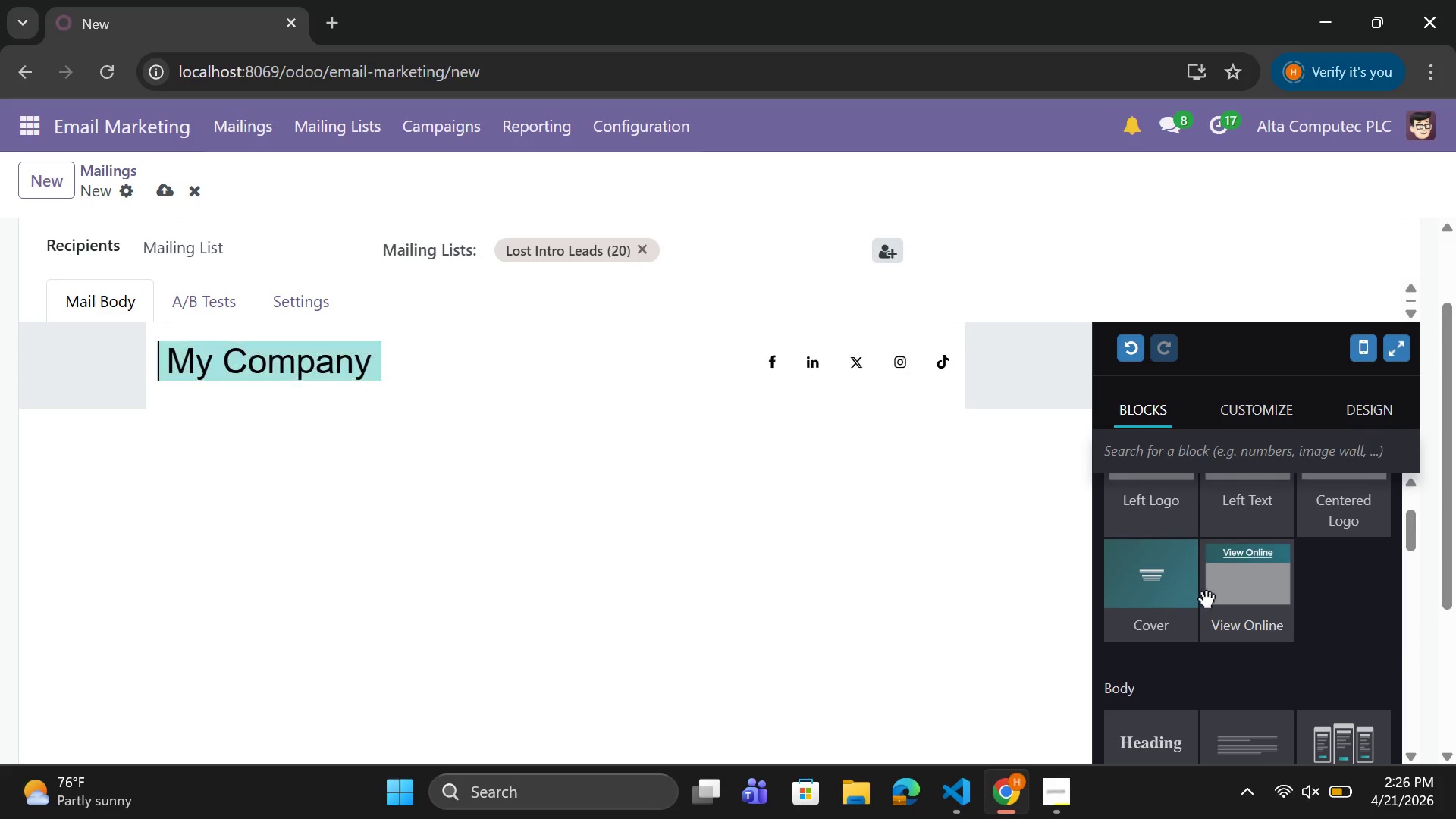 
scroll: coordinate [1205, 596], scroll_direction: down, amount: 2.0
 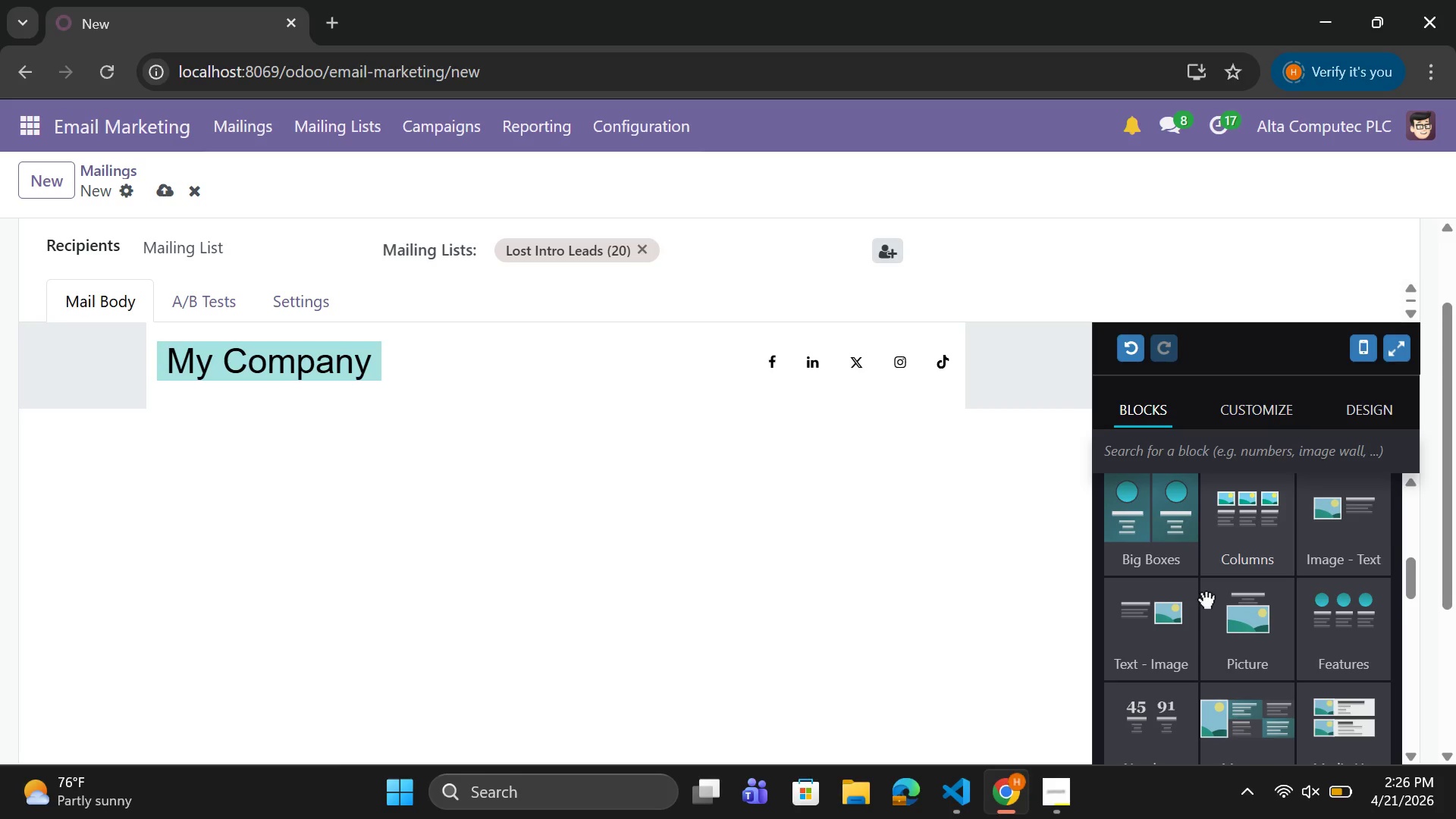 
scroll: coordinate [1205, 596], scroll_direction: up, amount: 1.0
 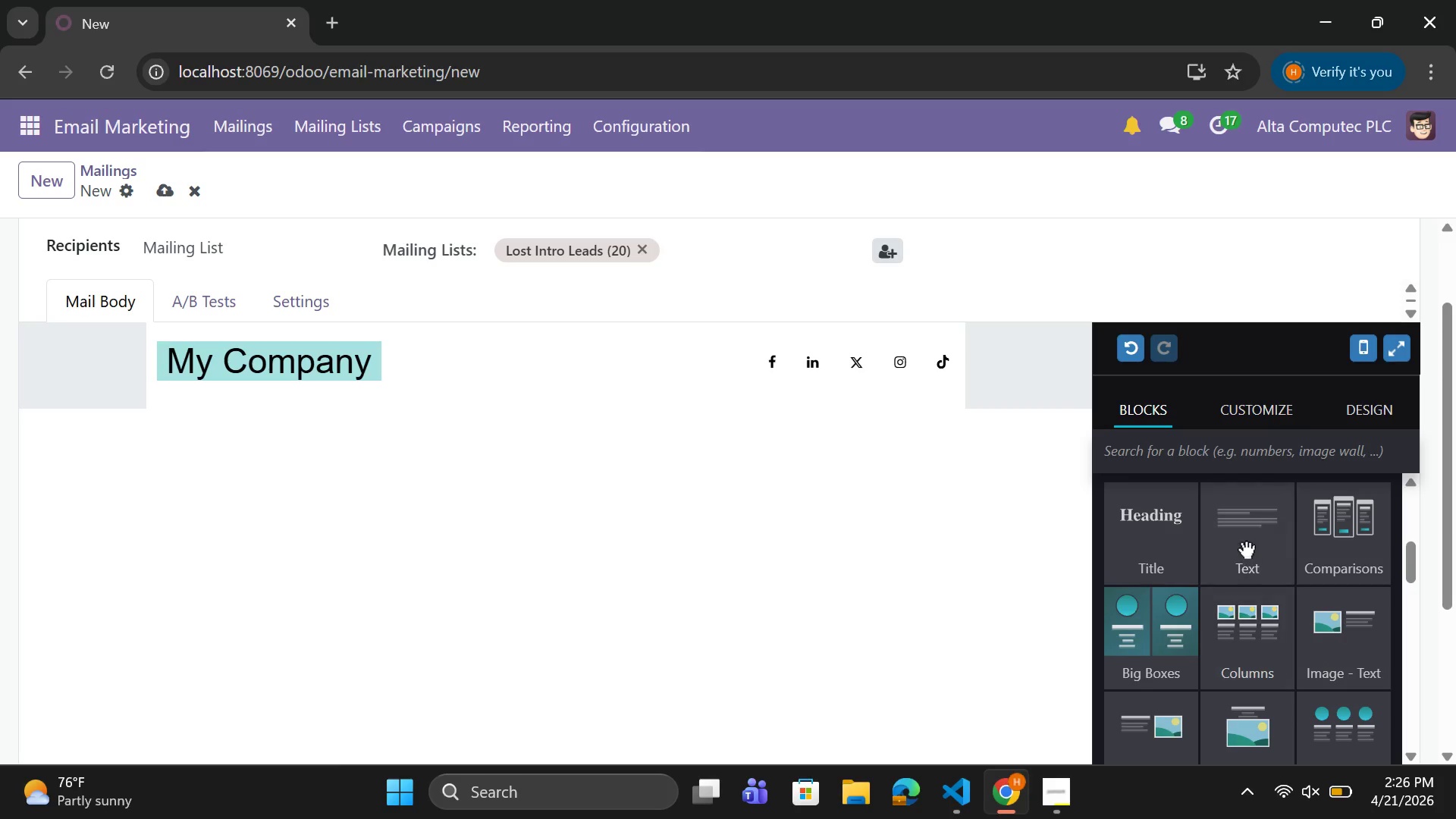 
left_click_drag(start_coordinate=[1249, 531], to_coordinate=[454, 507])
 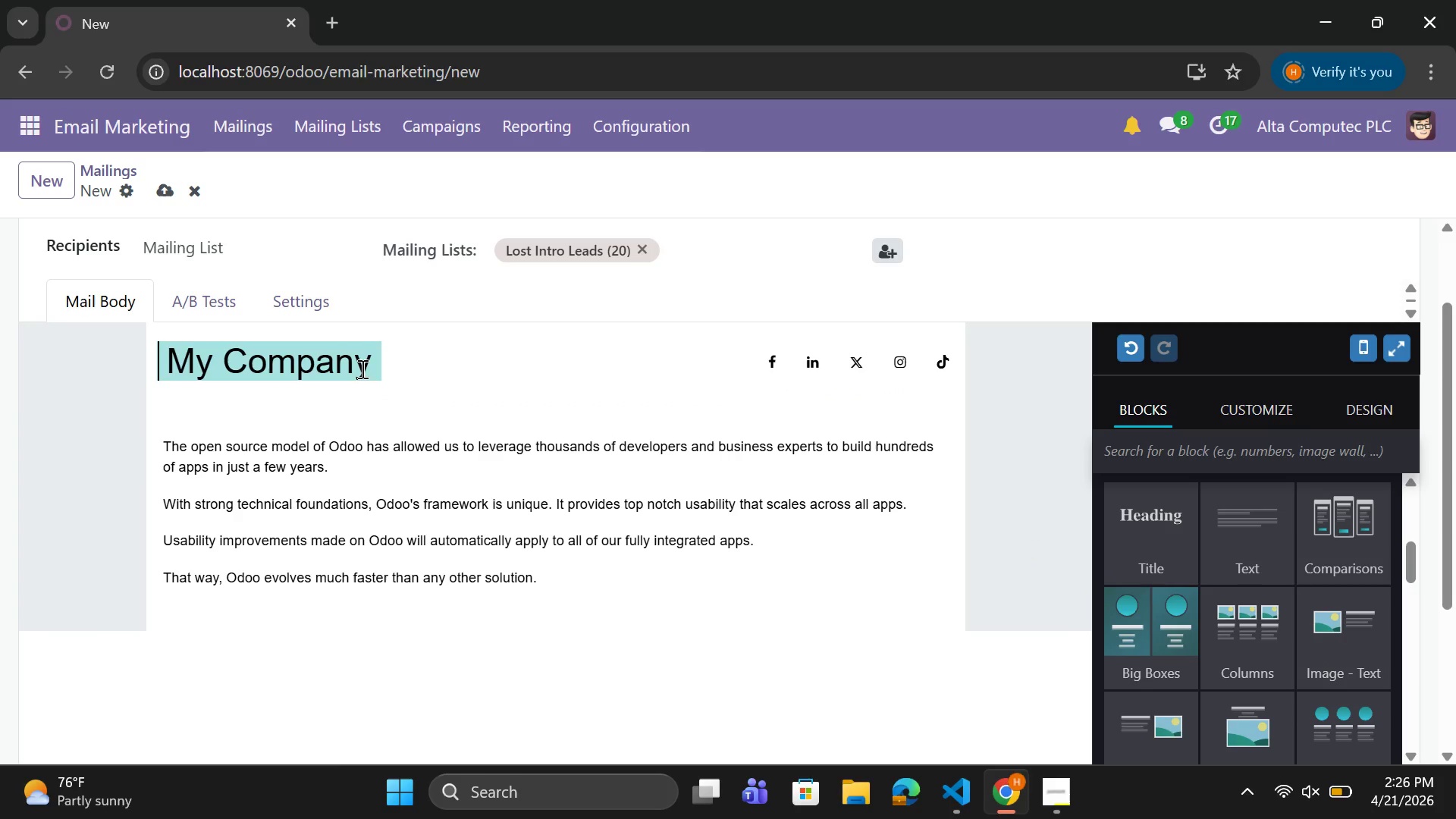 
double_click([372, 362])
 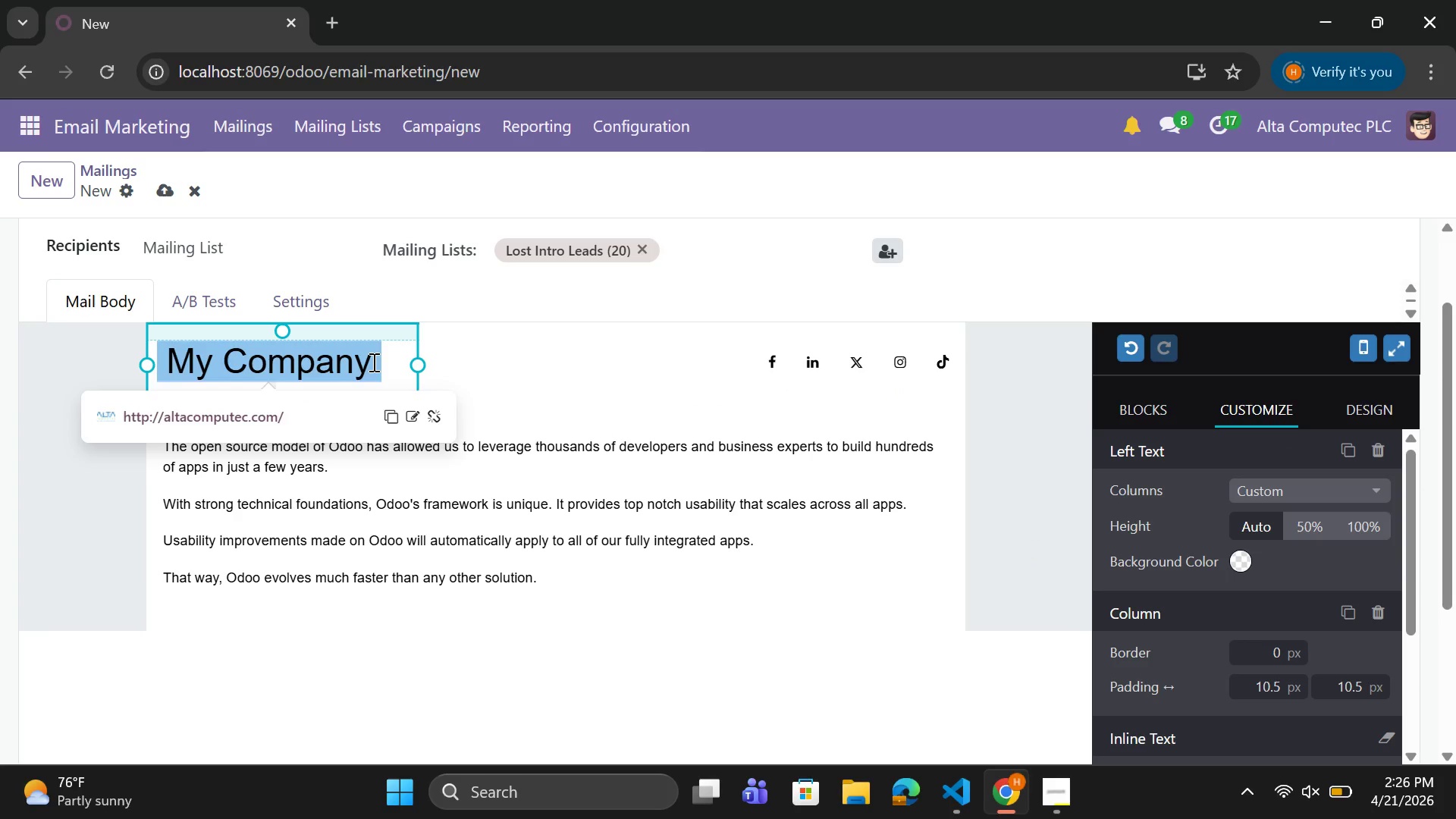 
triple_click([372, 362])
 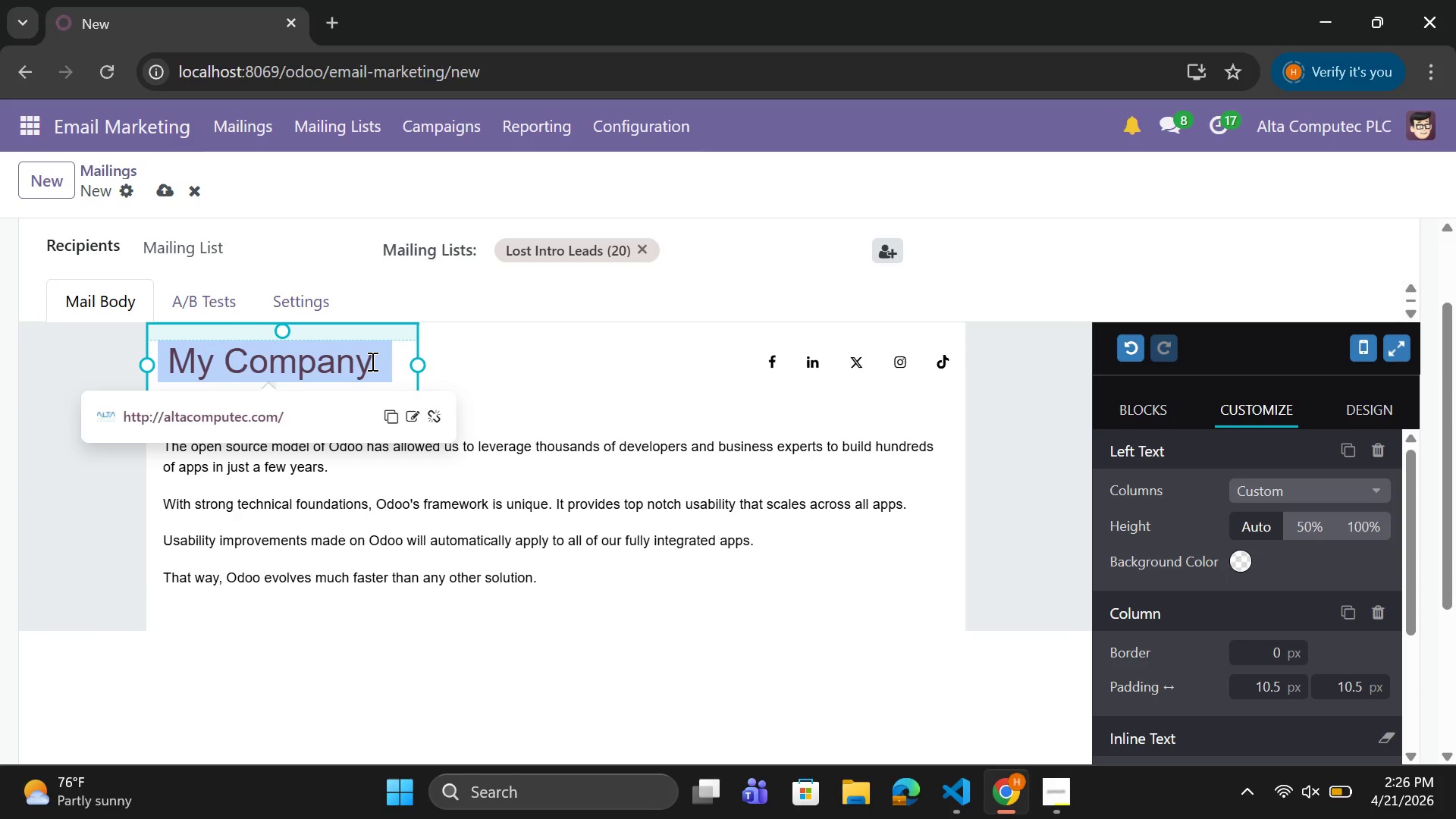 
left_click([371, 361])
 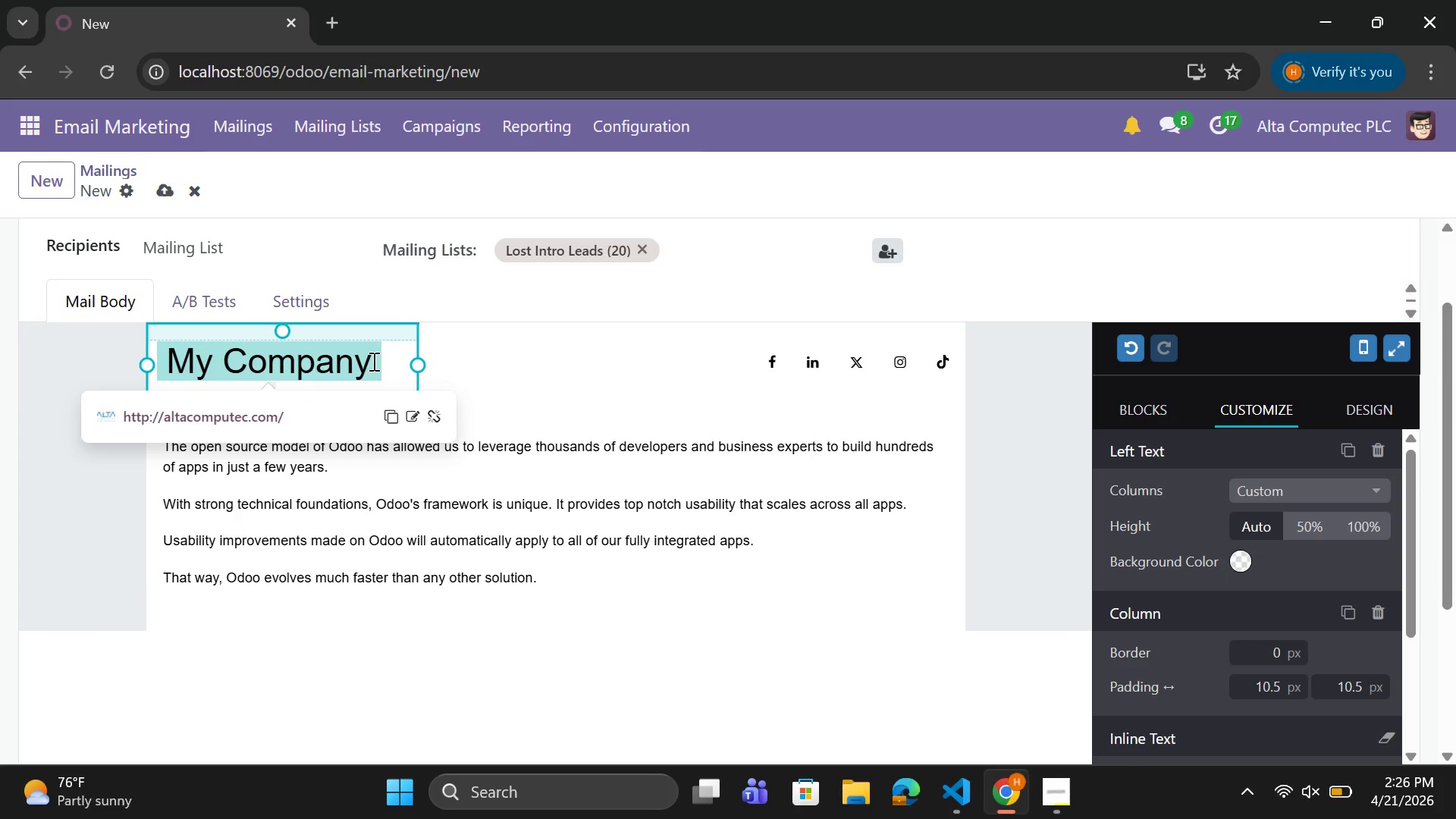 
left_click_drag(start_coordinate=[372, 361], to_coordinate=[153, 359])
 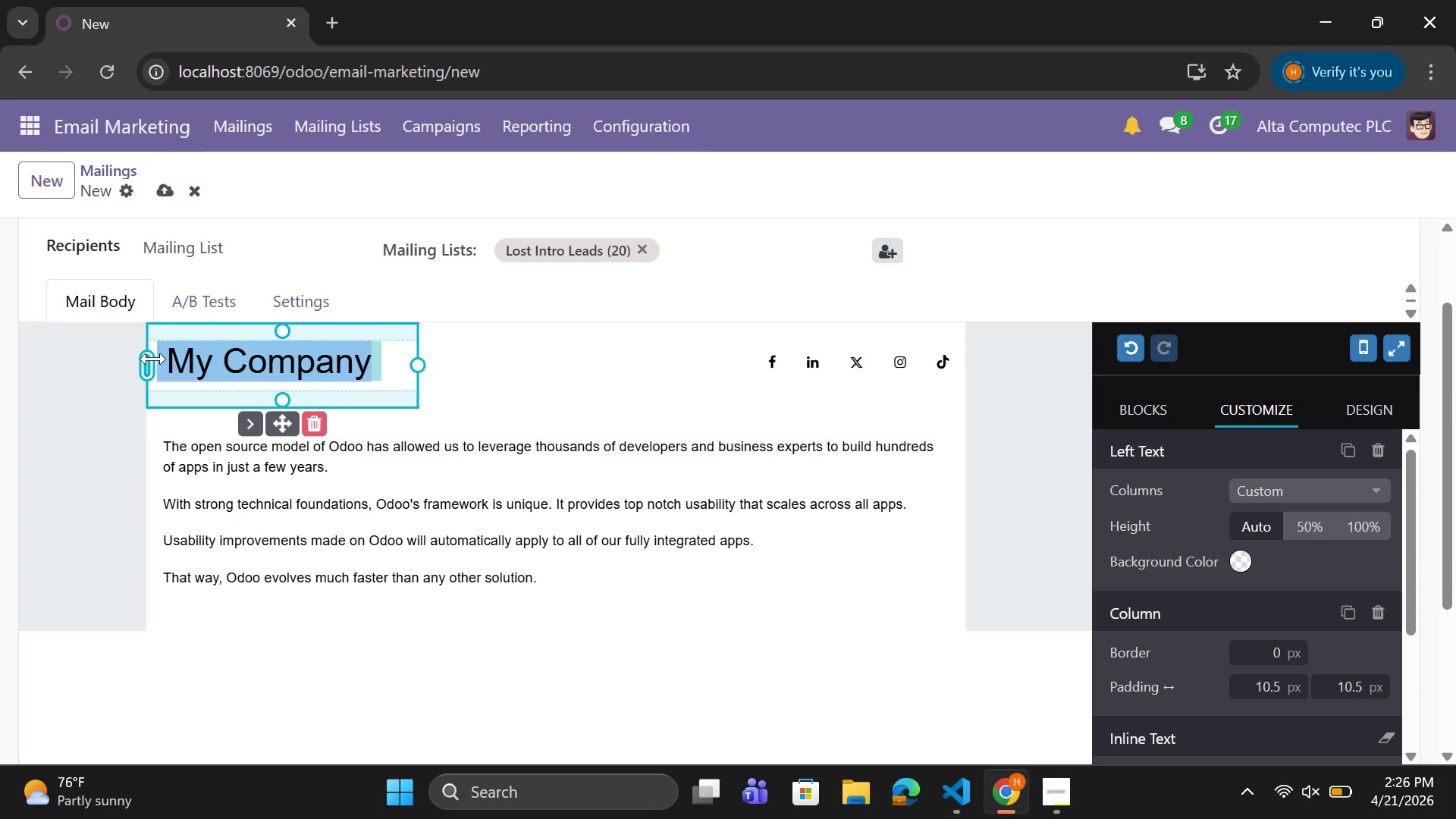 
type(th)
 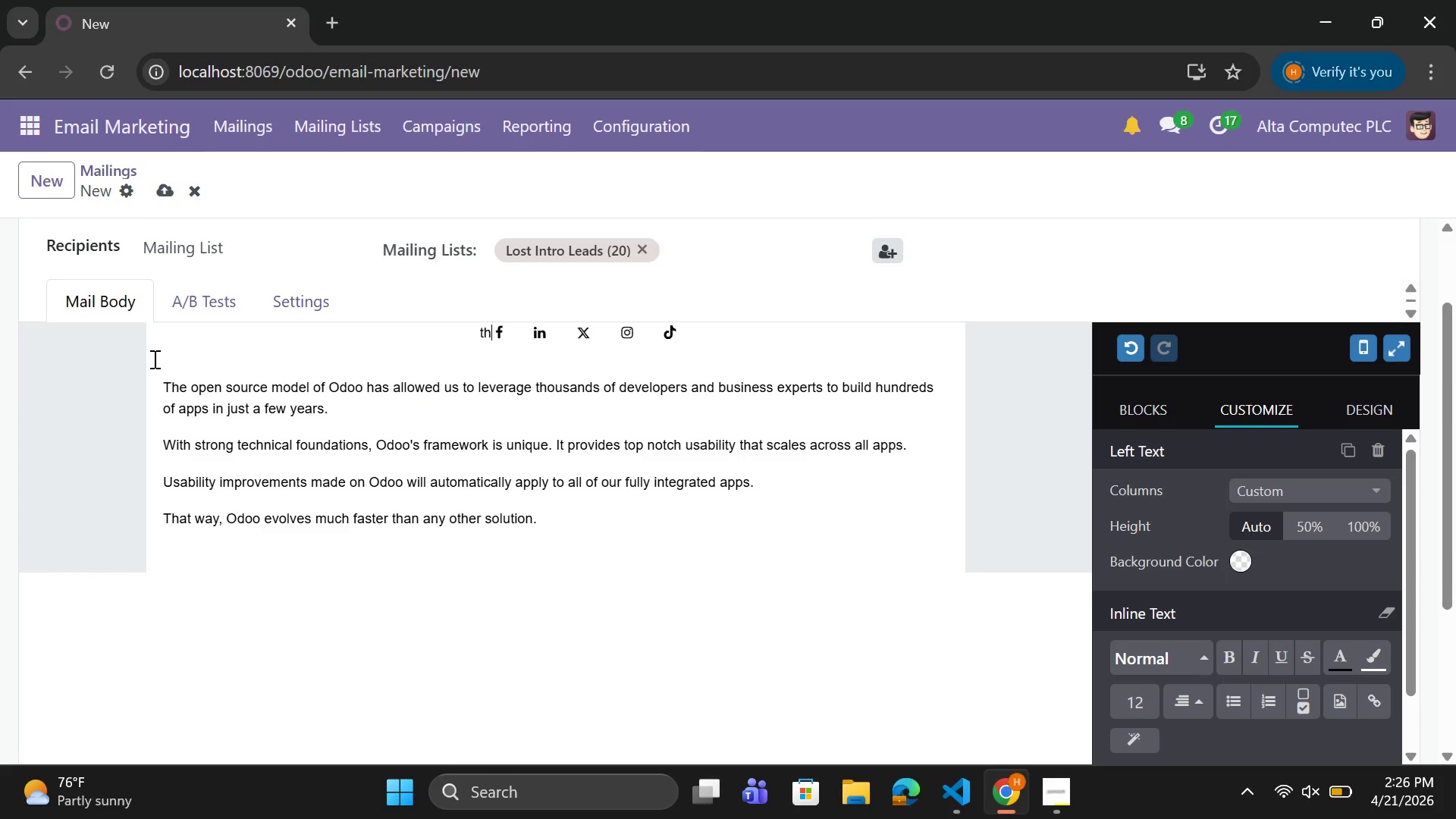 
key(Control+Z)
 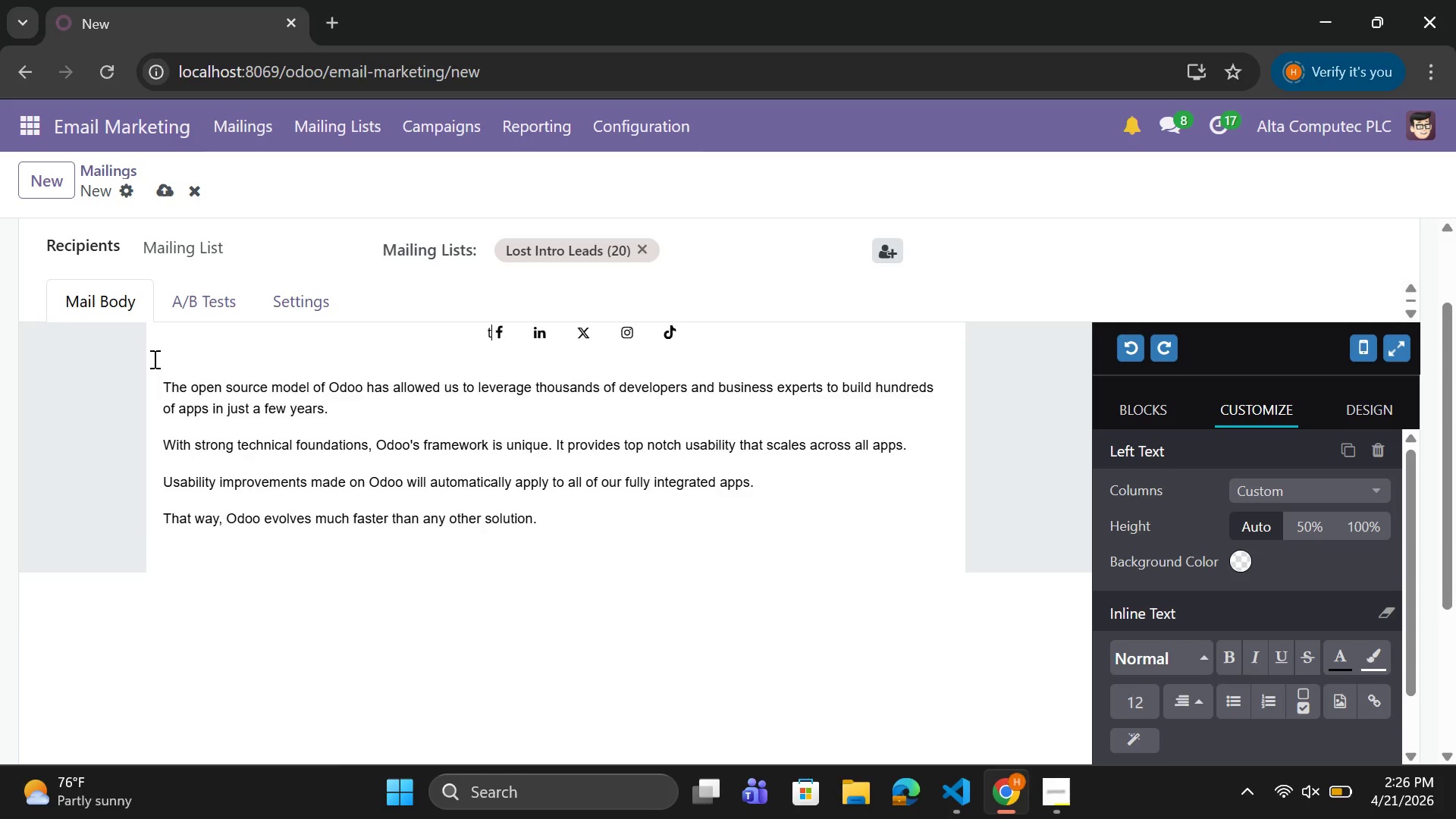 
key(Control+Z)
 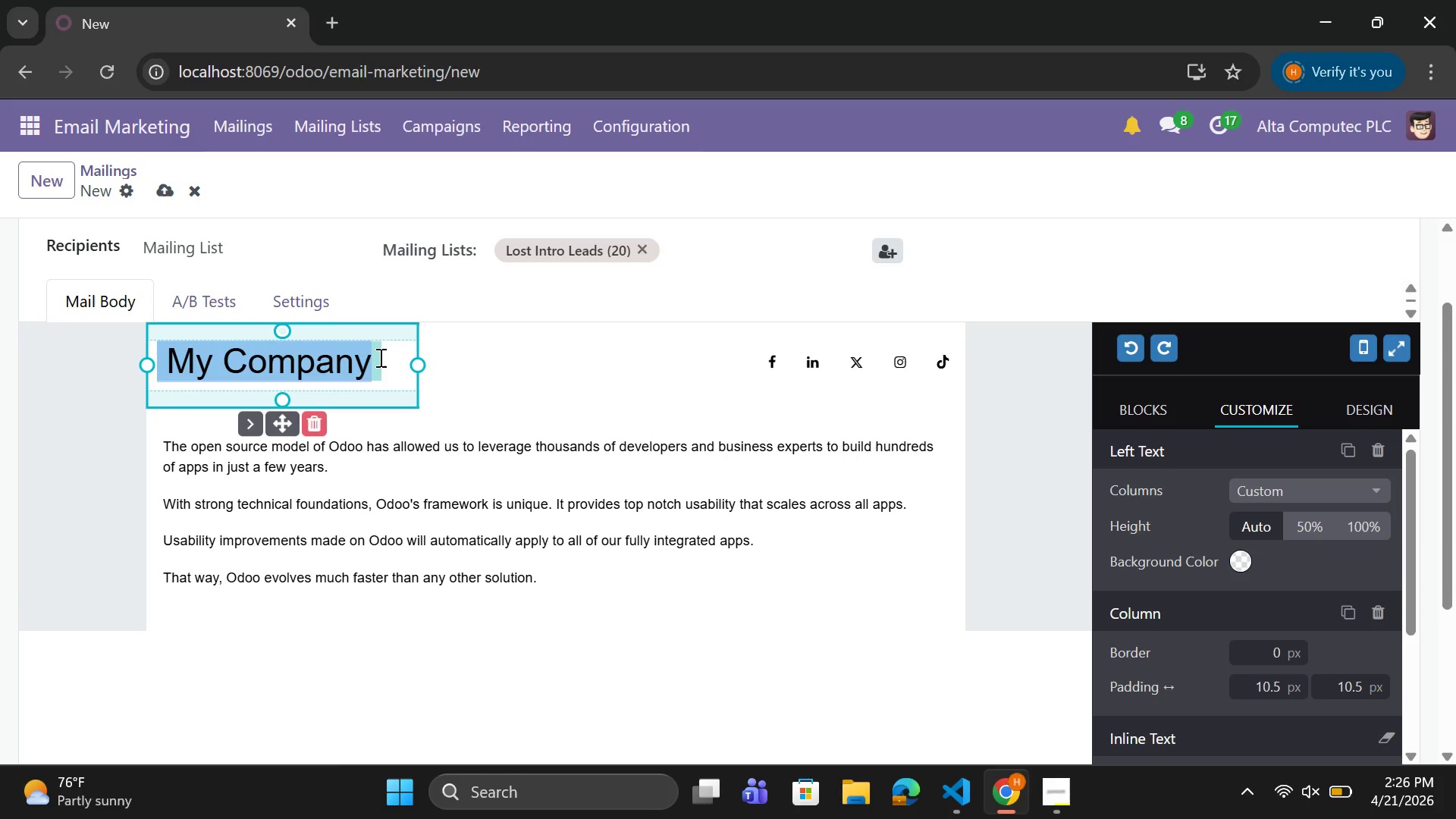 
left_click([377, 359])
 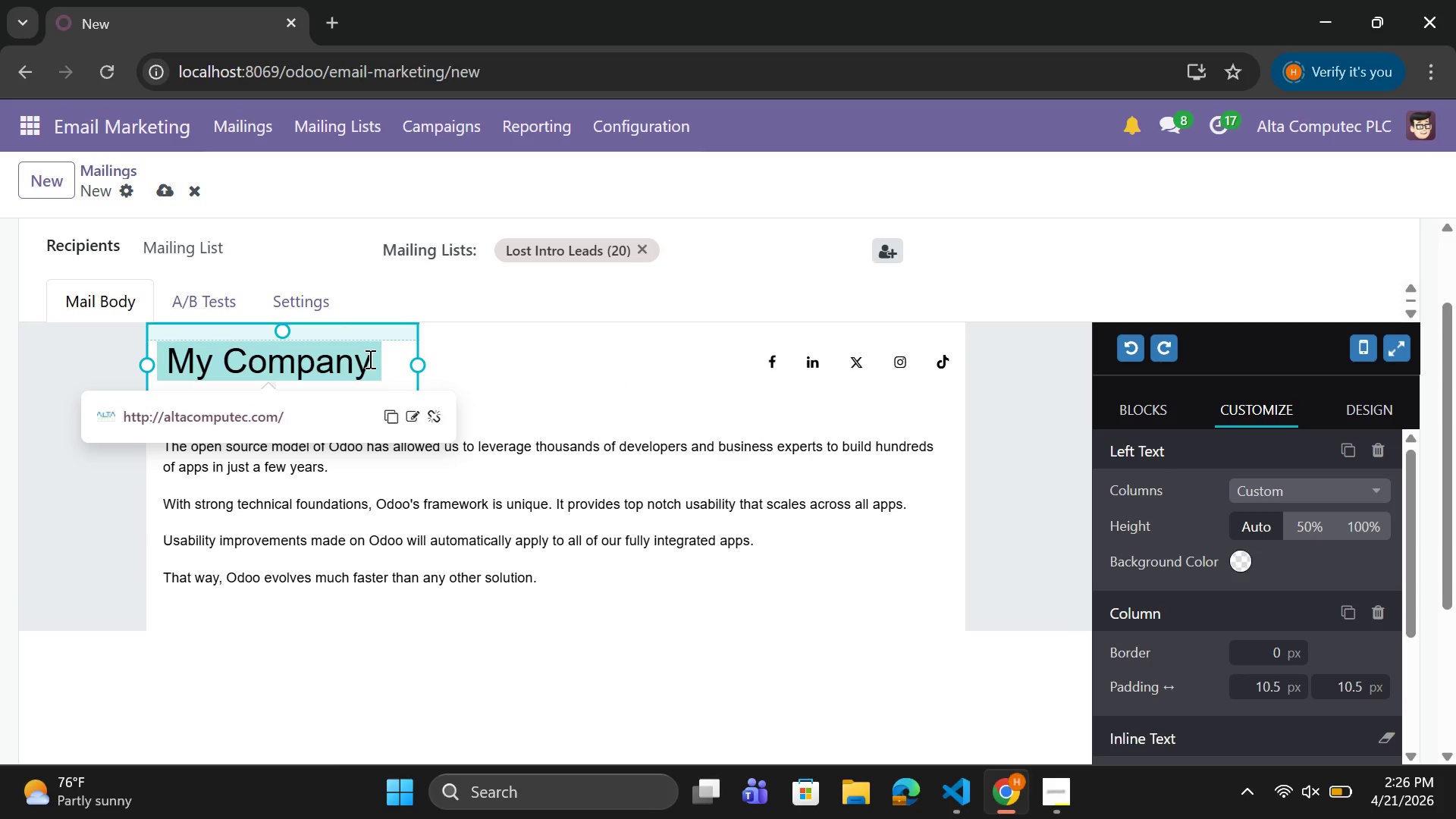 
left_click_drag(start_coordinate=[369, 359], to_coordinate=[180, 376])
 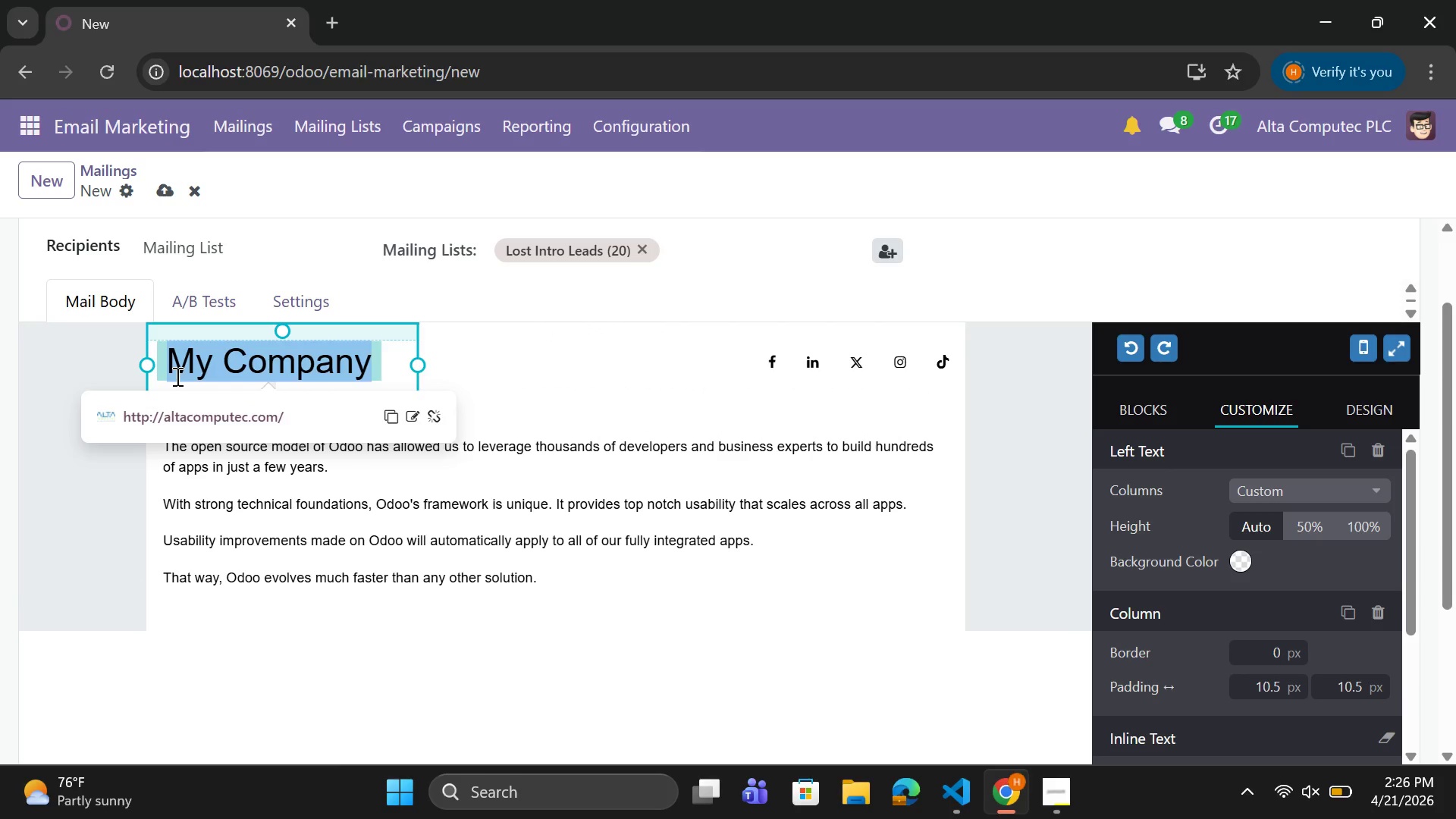 
type(The GRIT)
key(Backspace)
key(Backspace)
key(Backspace)
type(rityt)
key(Backspace)
key(Backspace)
type(ty )
 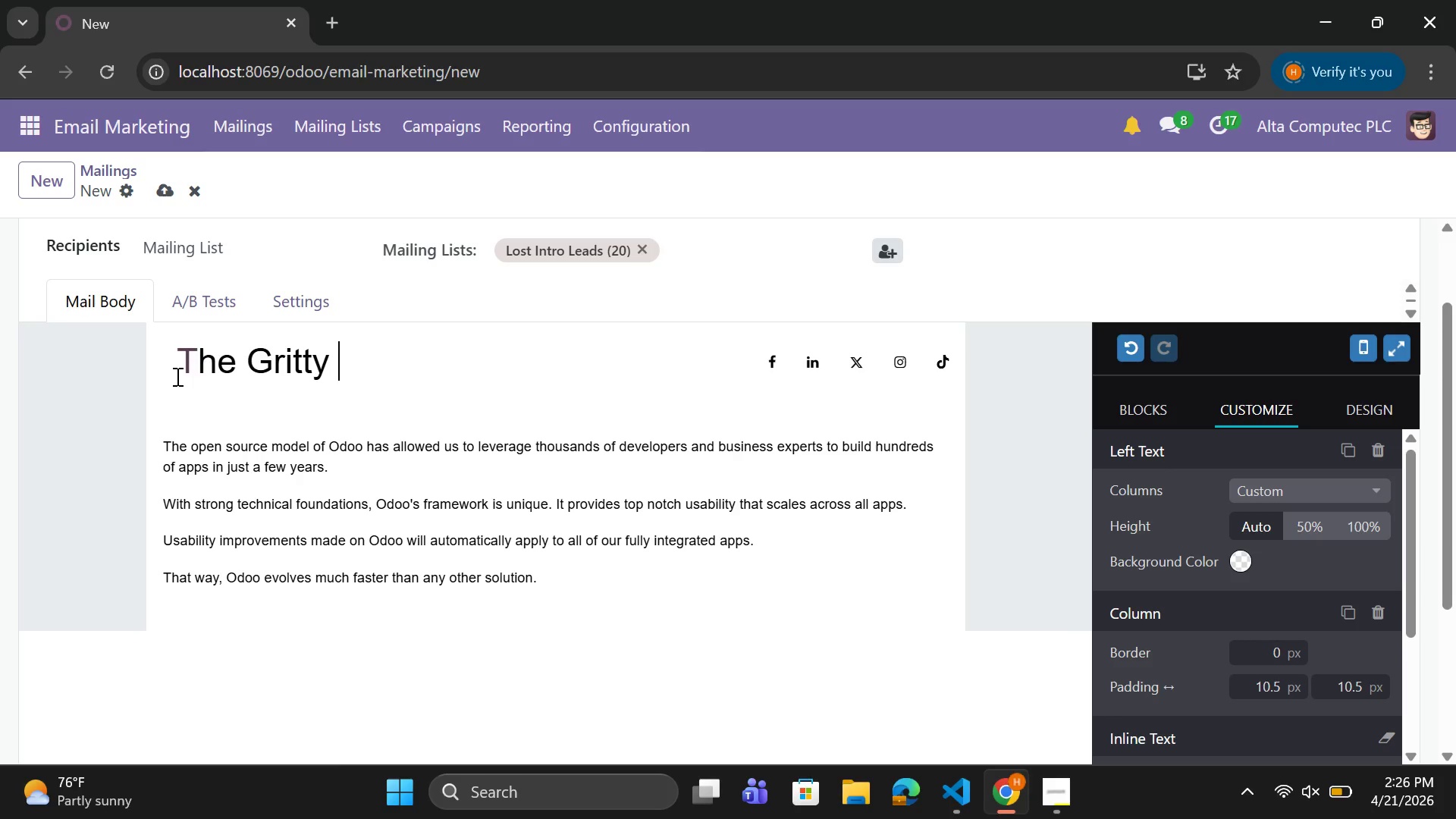 
wait(7.53)
 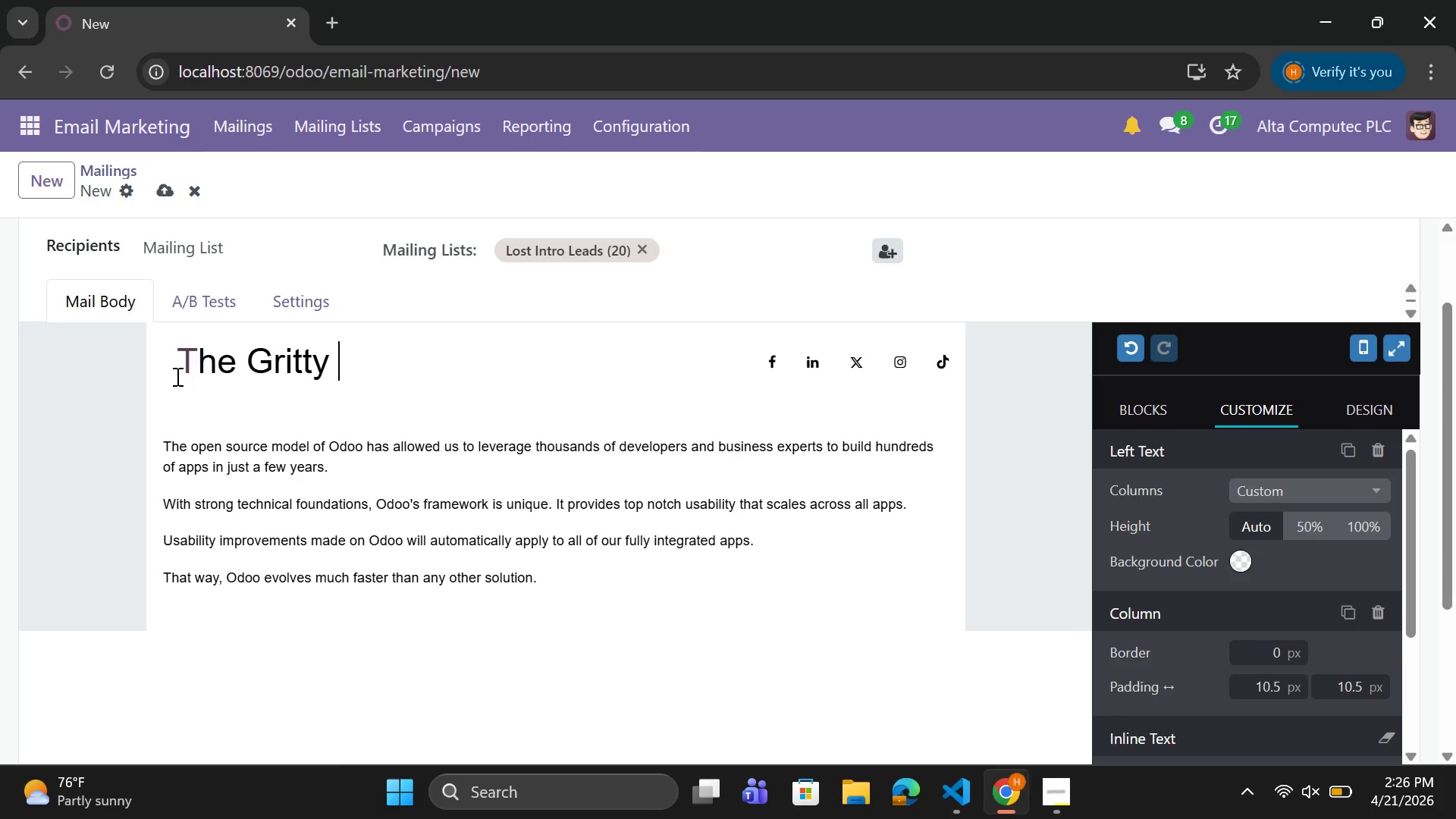 
mouse_move([187, 377])
 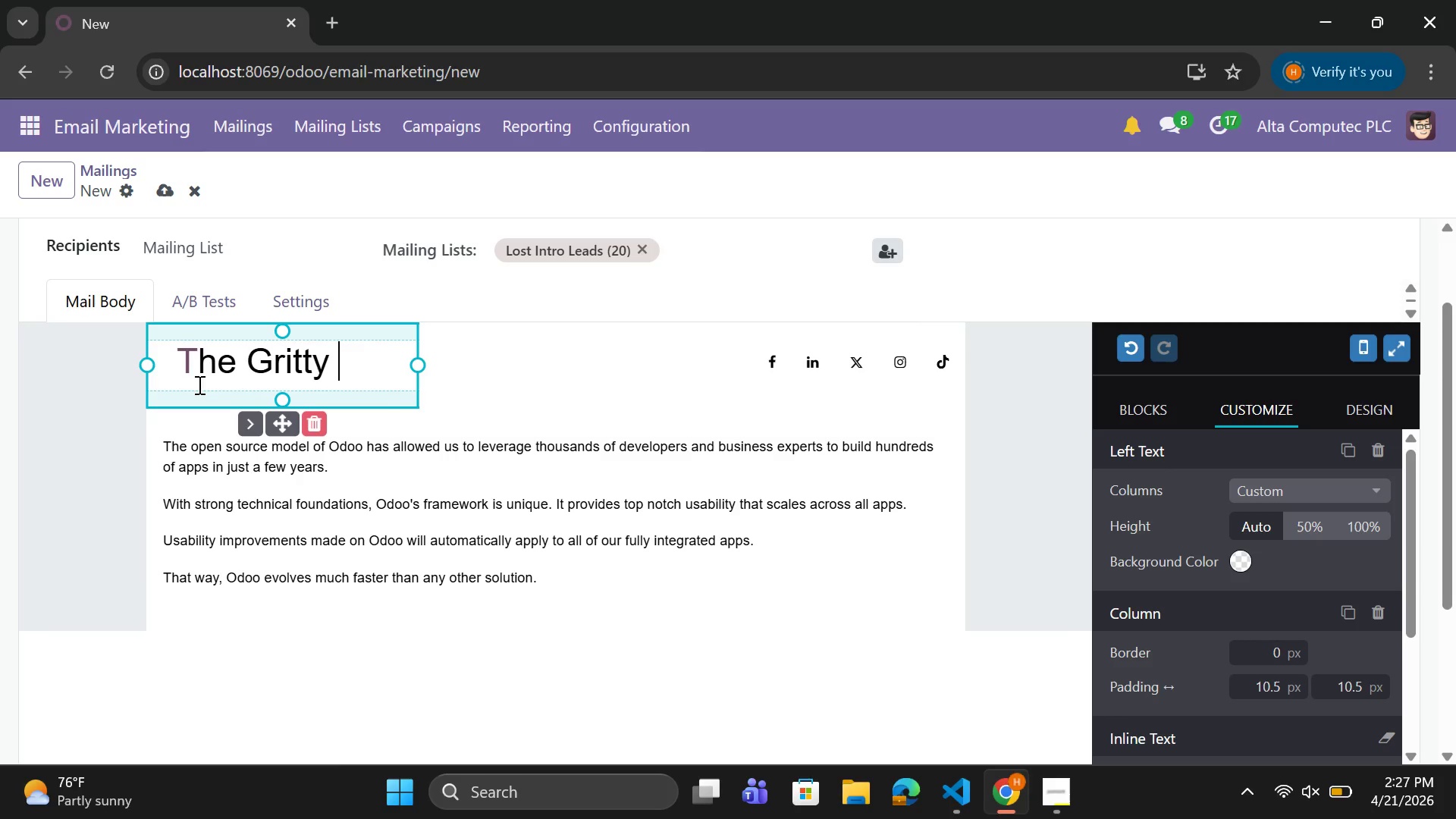 
type(Yard)
 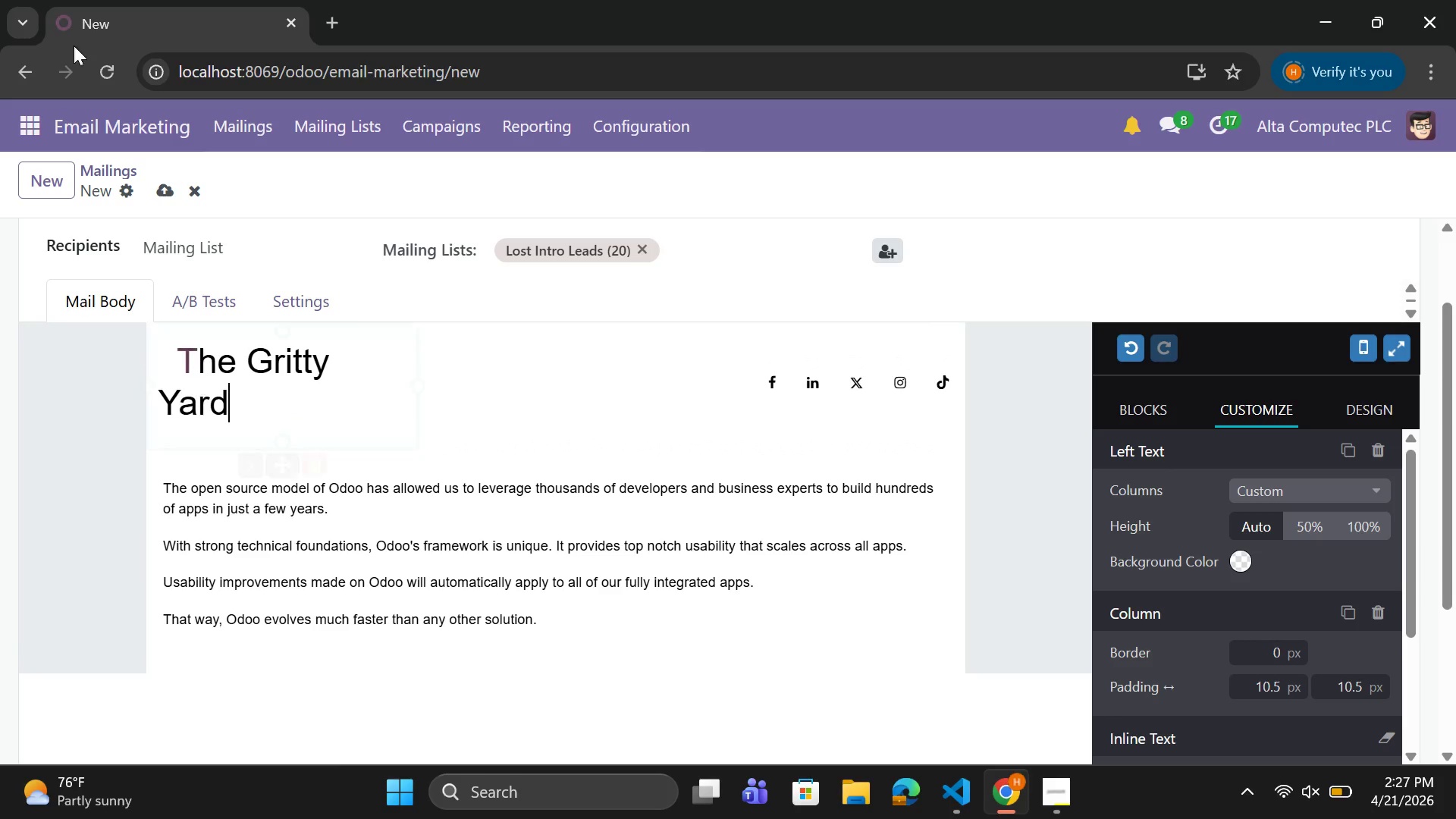 
key(Backspace)
 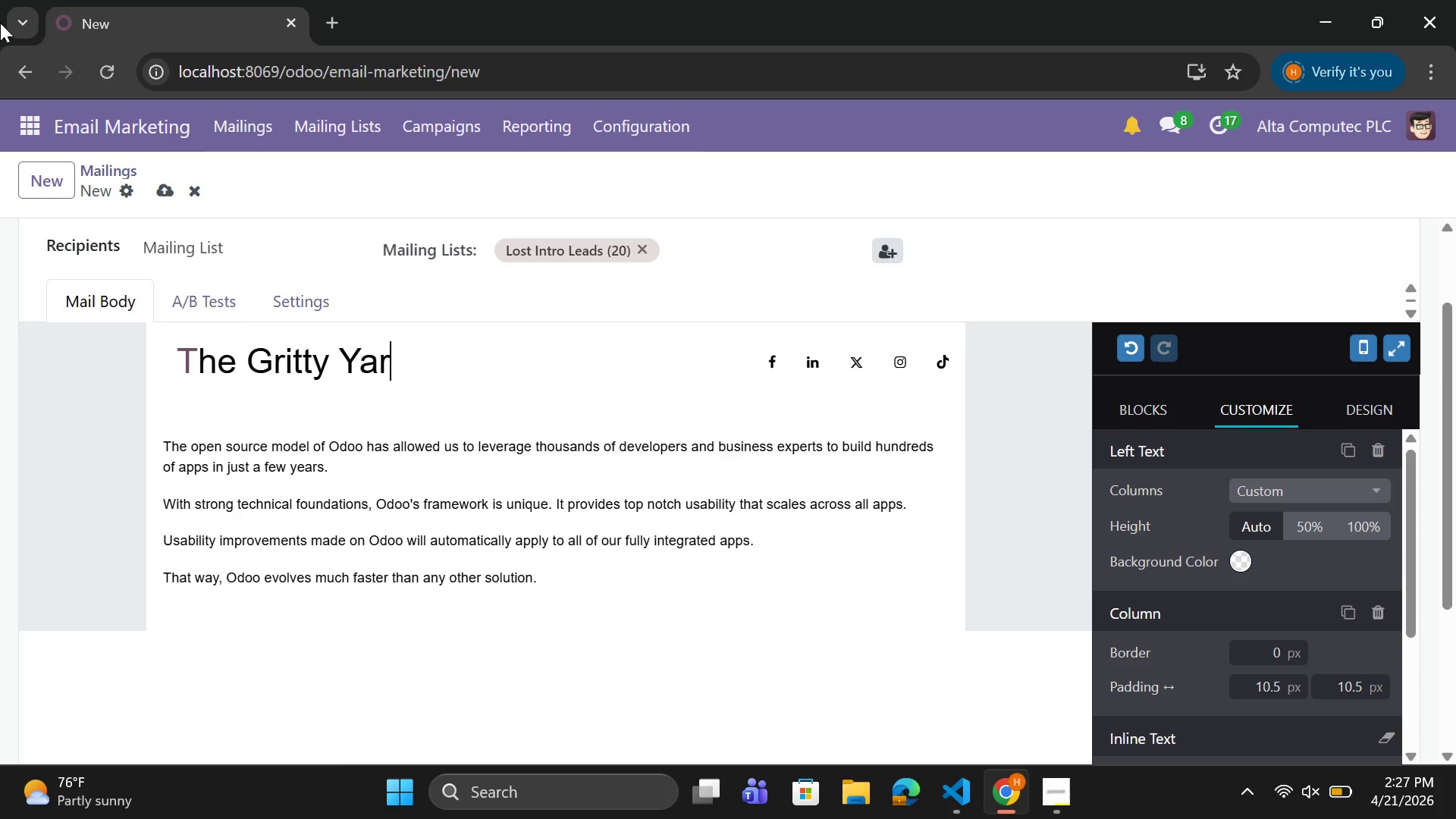 
key(D)
 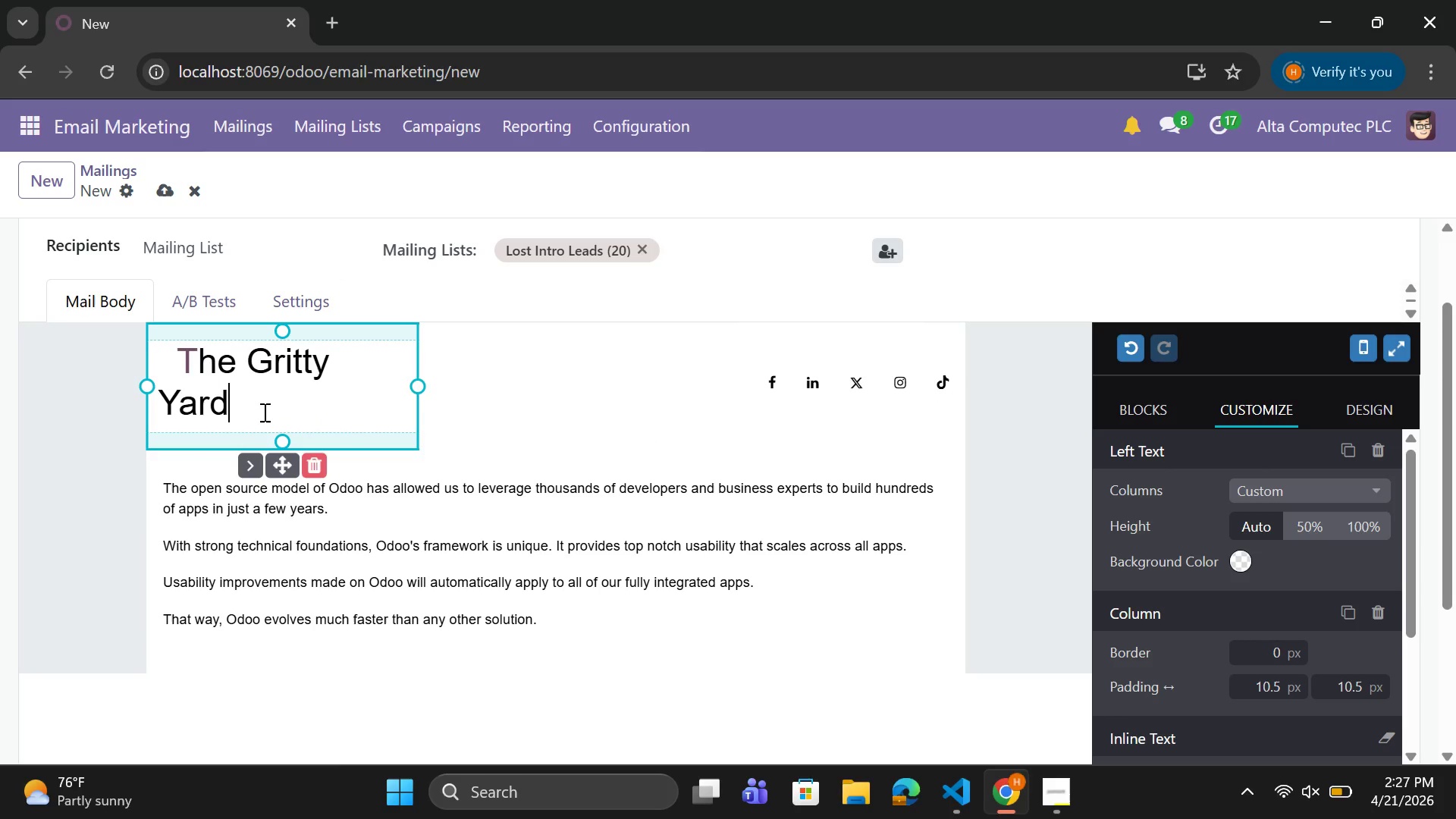 
left_click([262, 412])
 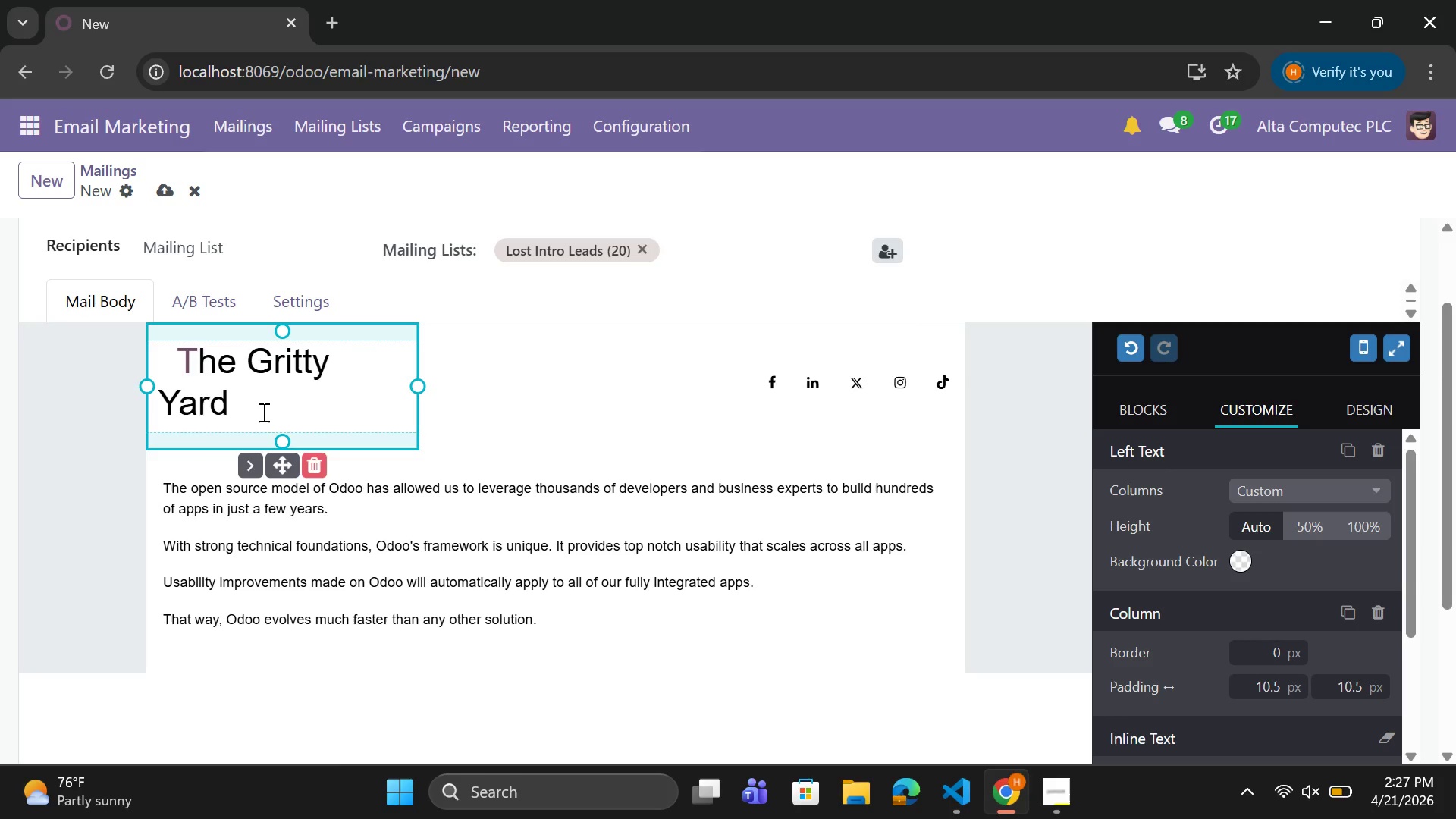 
left_click_drag(start_coordinate=[262, 412], to_coordinate=[174, 363])
 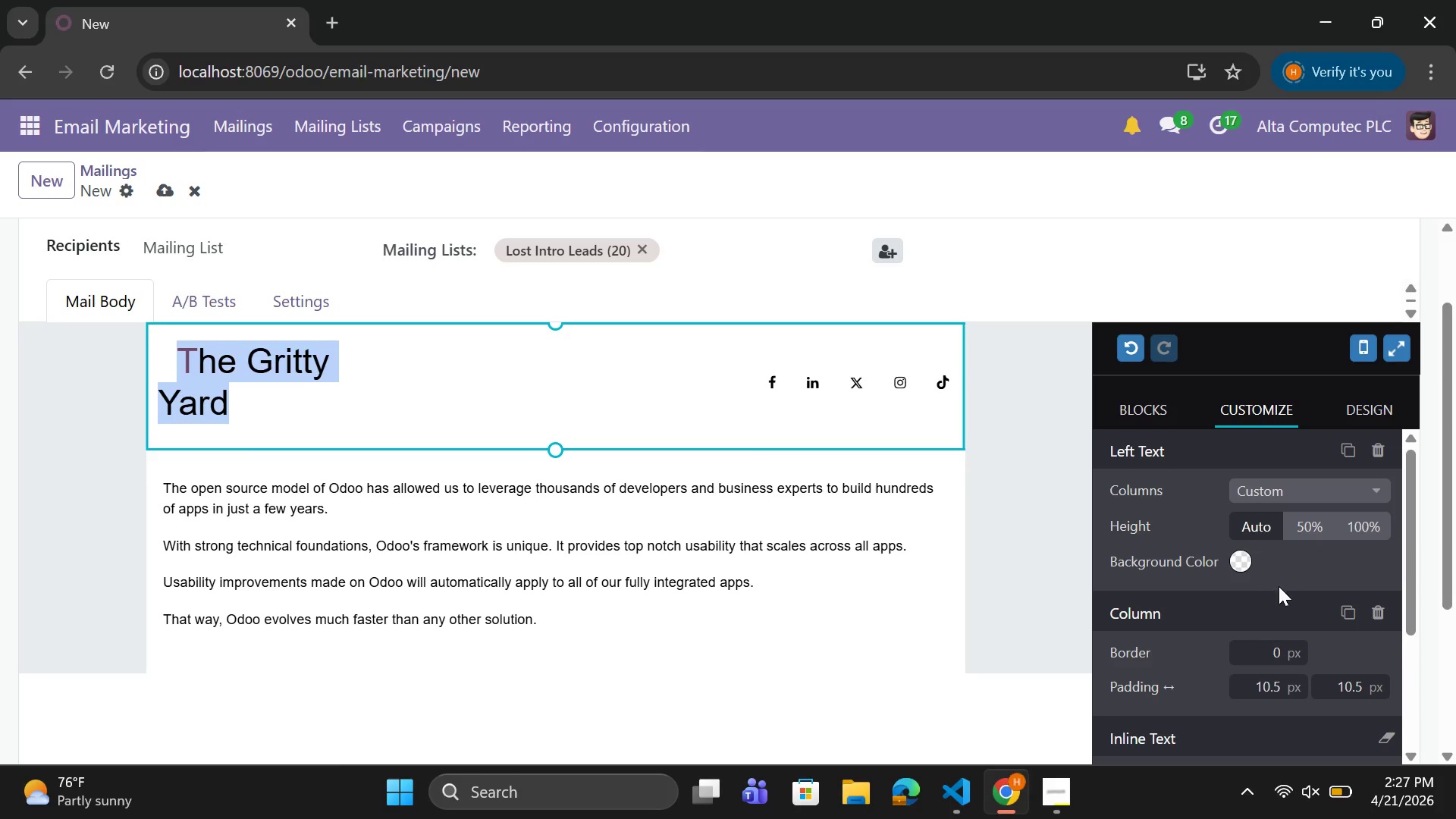 
scroll: coordinate [1320, 672], scroll_direction: down, amount: 2.0
 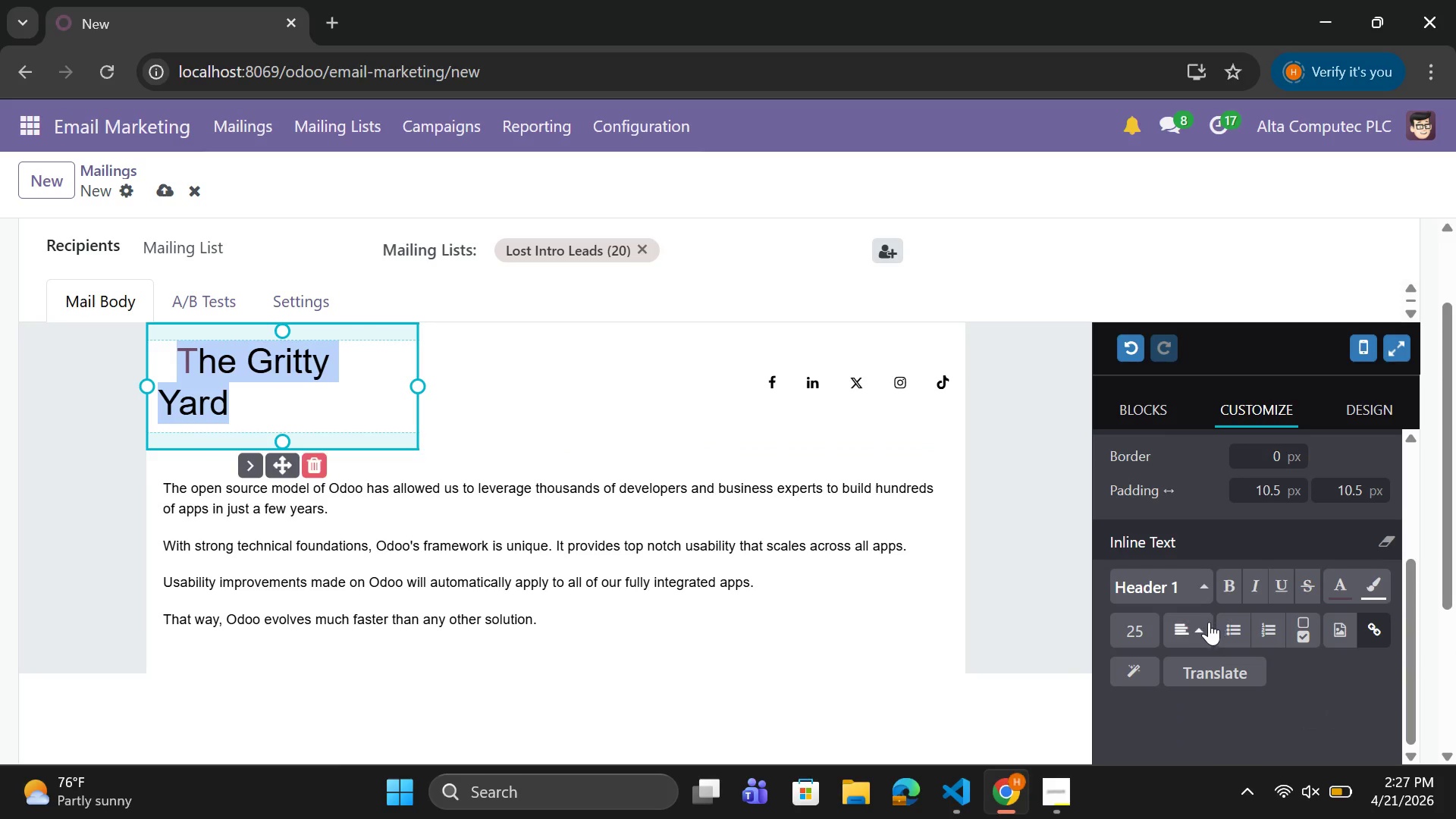 
left_click([1141, 632])
 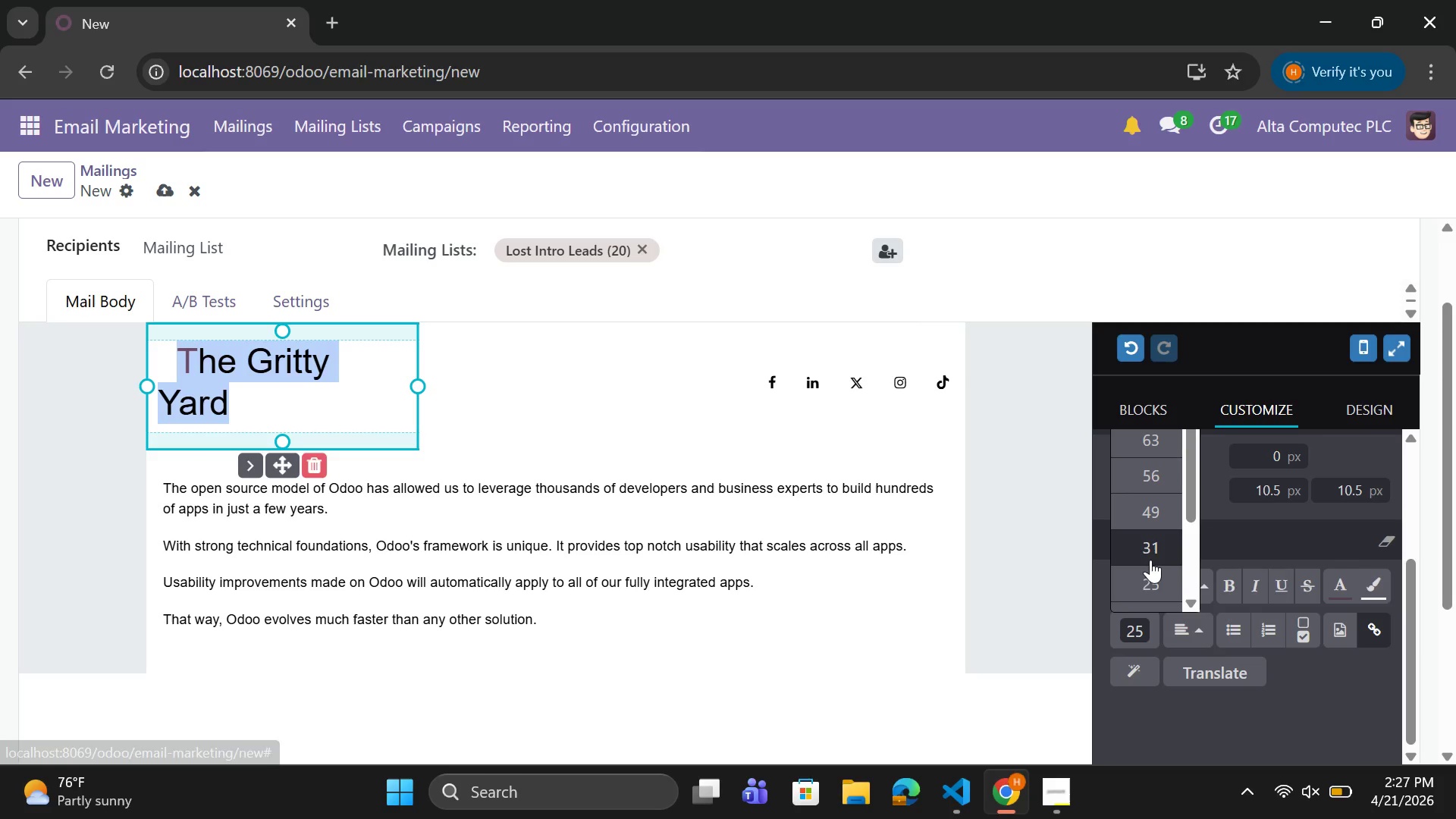 
scroll: coordinate [1150, 577], scroll_direction: down, amount: 1.0
 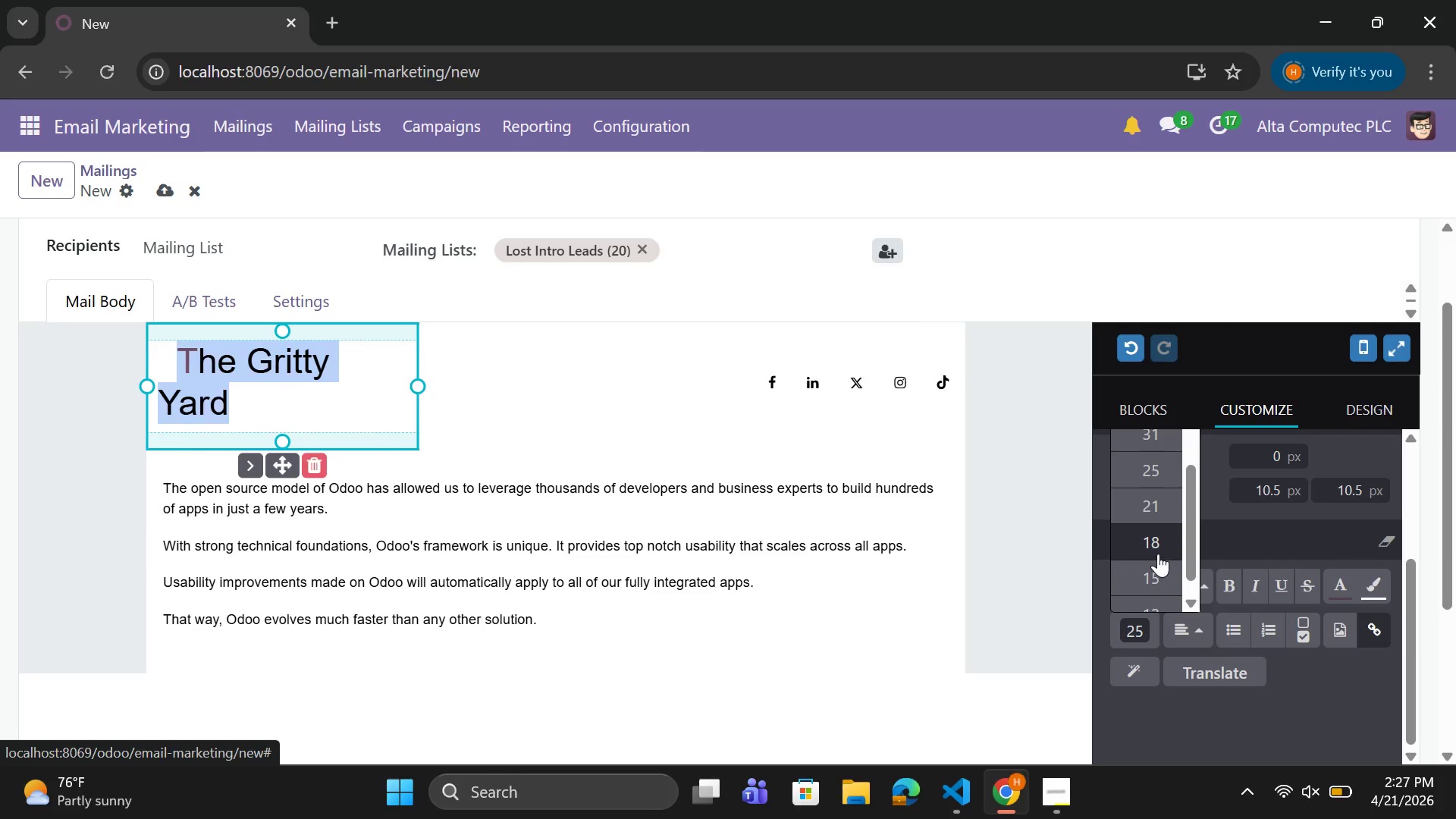 
left_click([1158, 554])
 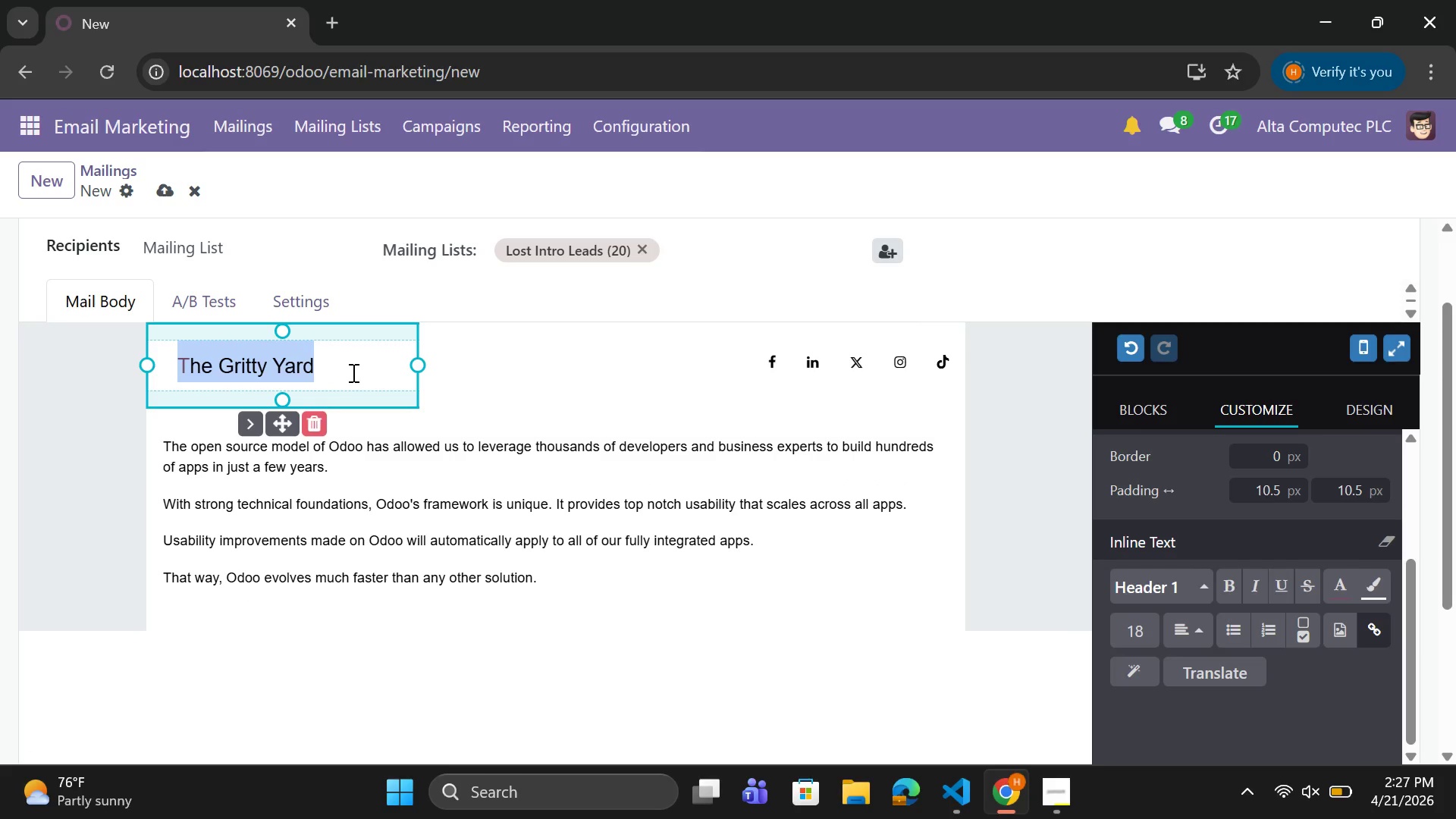 
left_click([524, 594])
 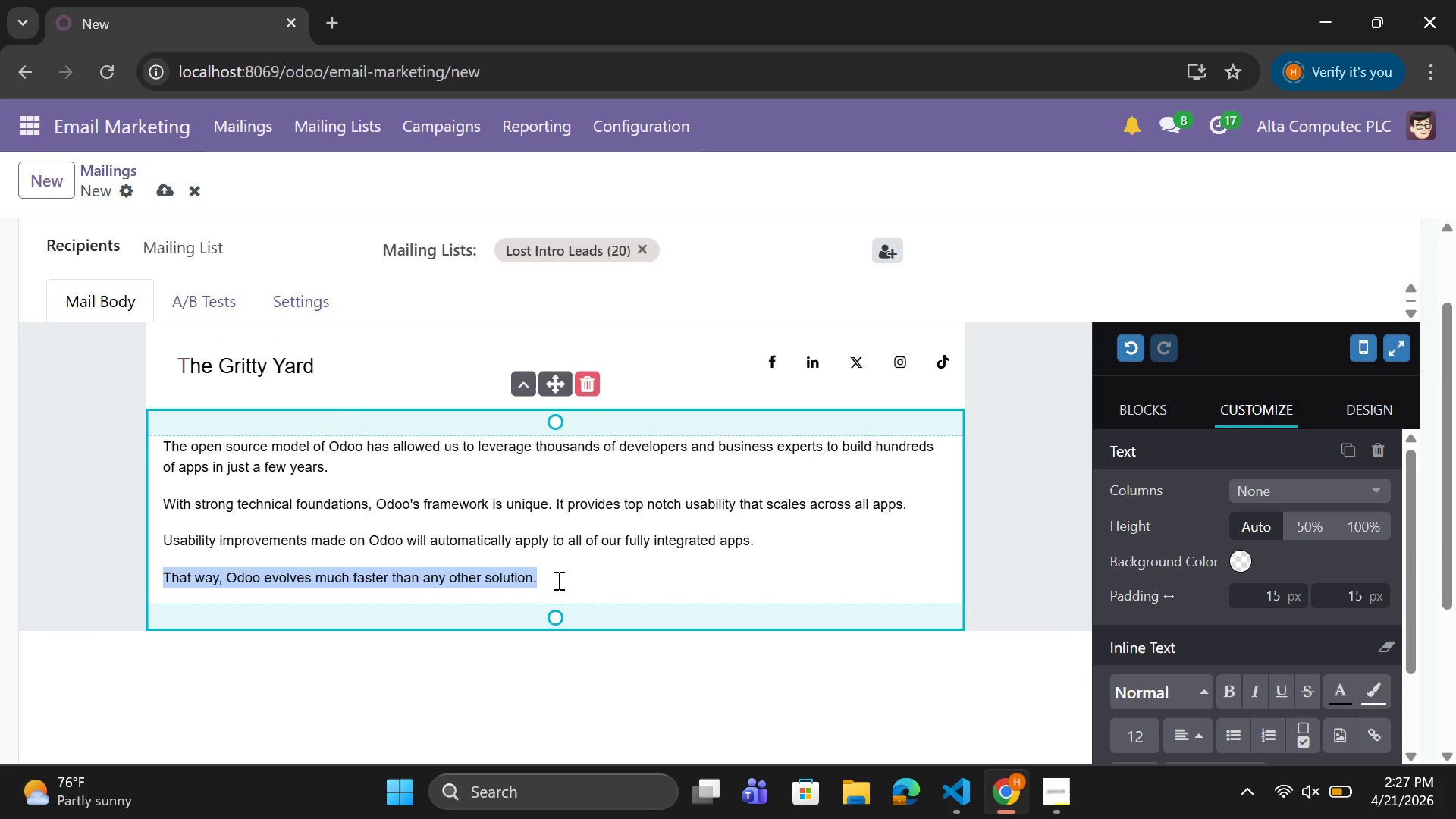 
double_click([557, 580])
 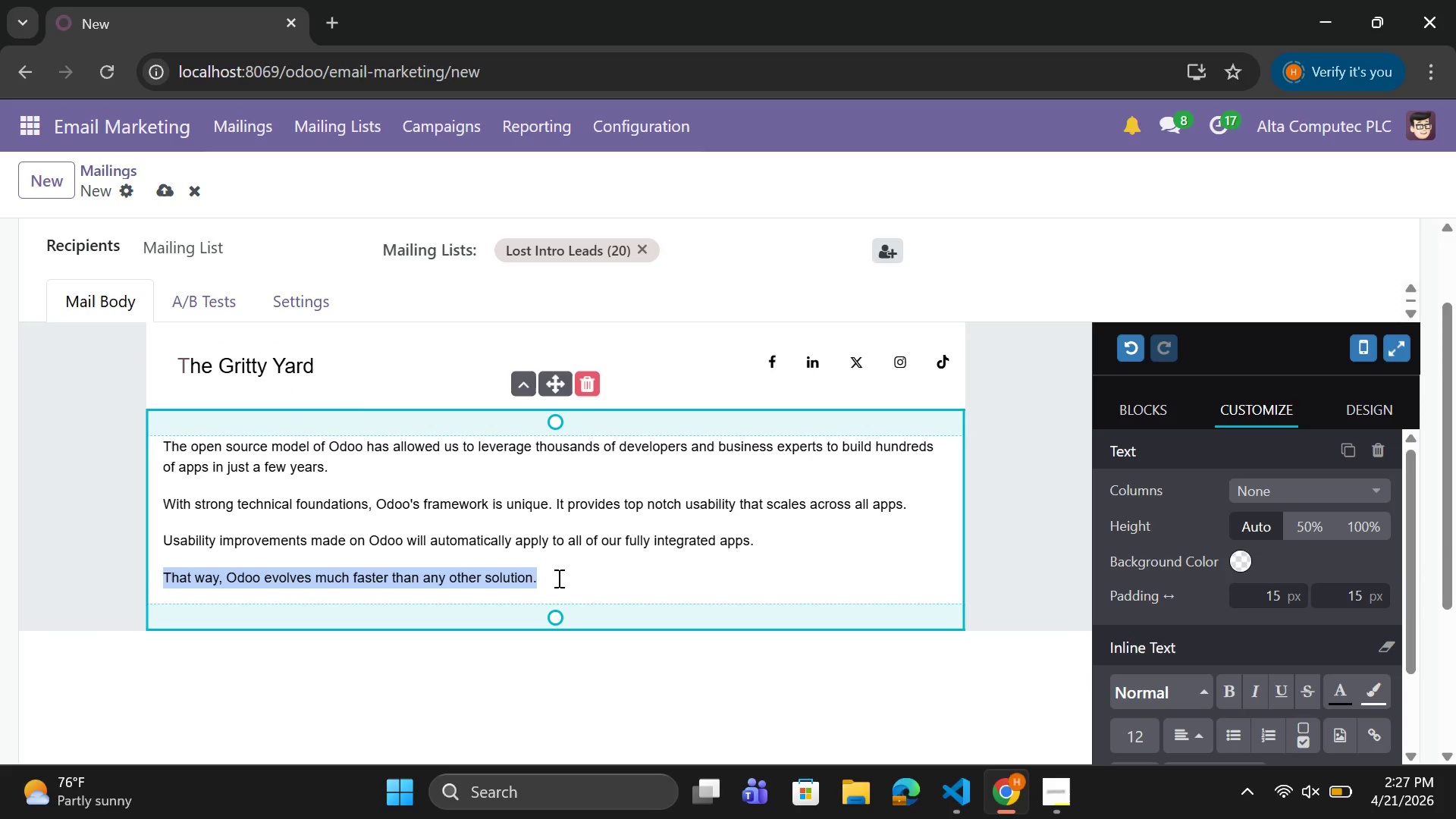 
left_click([557, 578])
 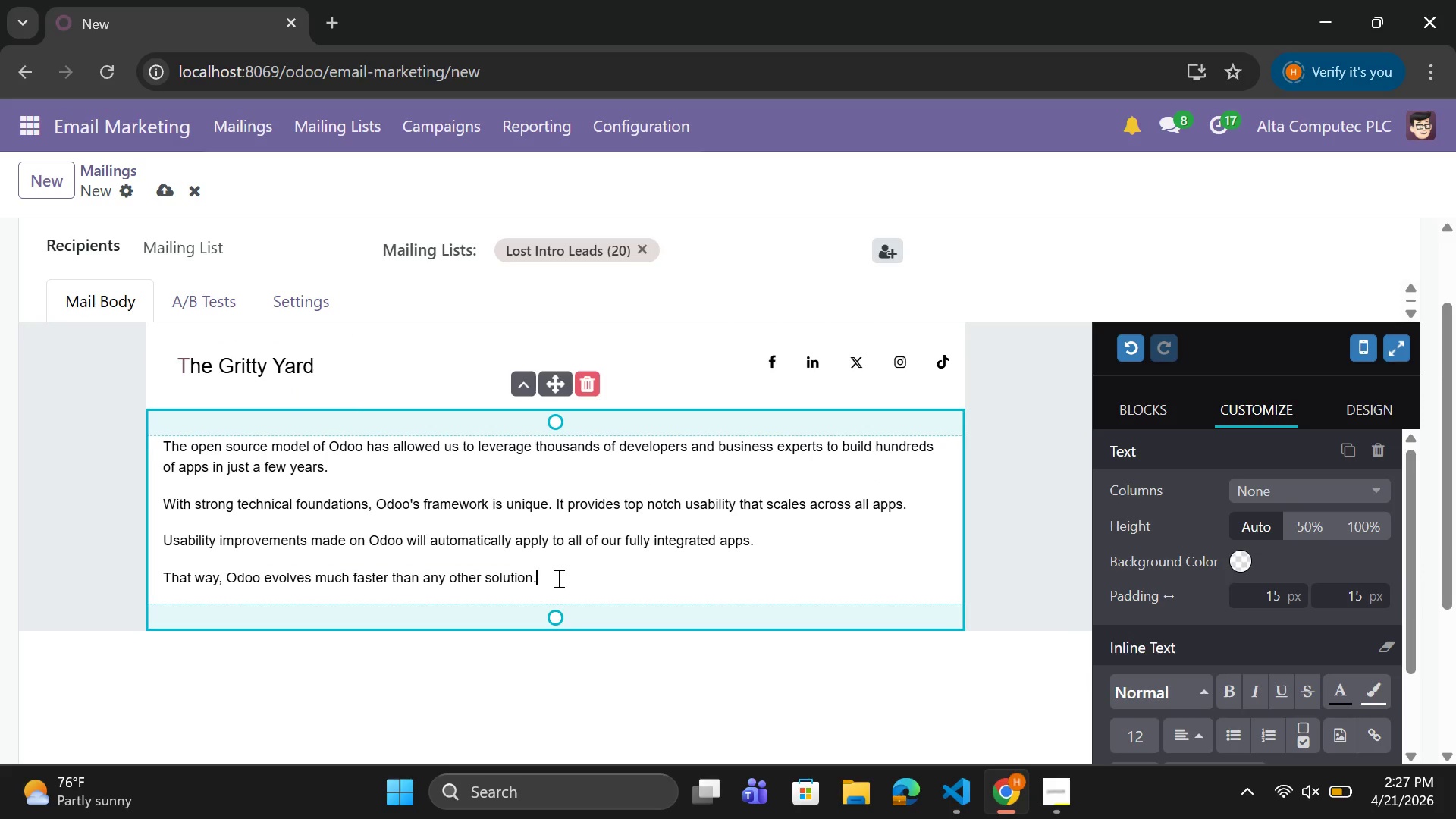 
left_click_drag(start_coordinate=[557, 578], to_coordinate=[163, 443])
 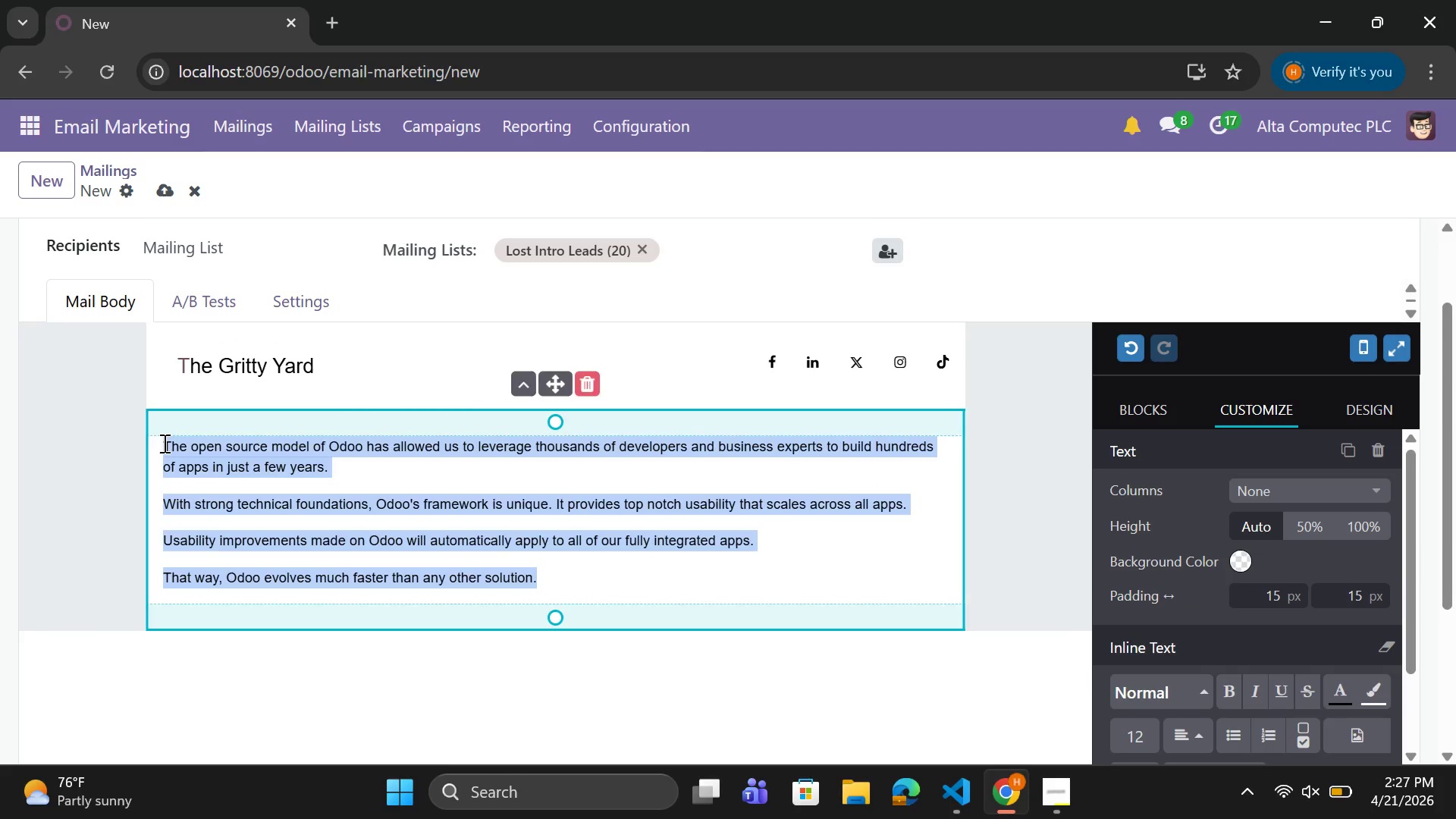 
key(Backspace)
 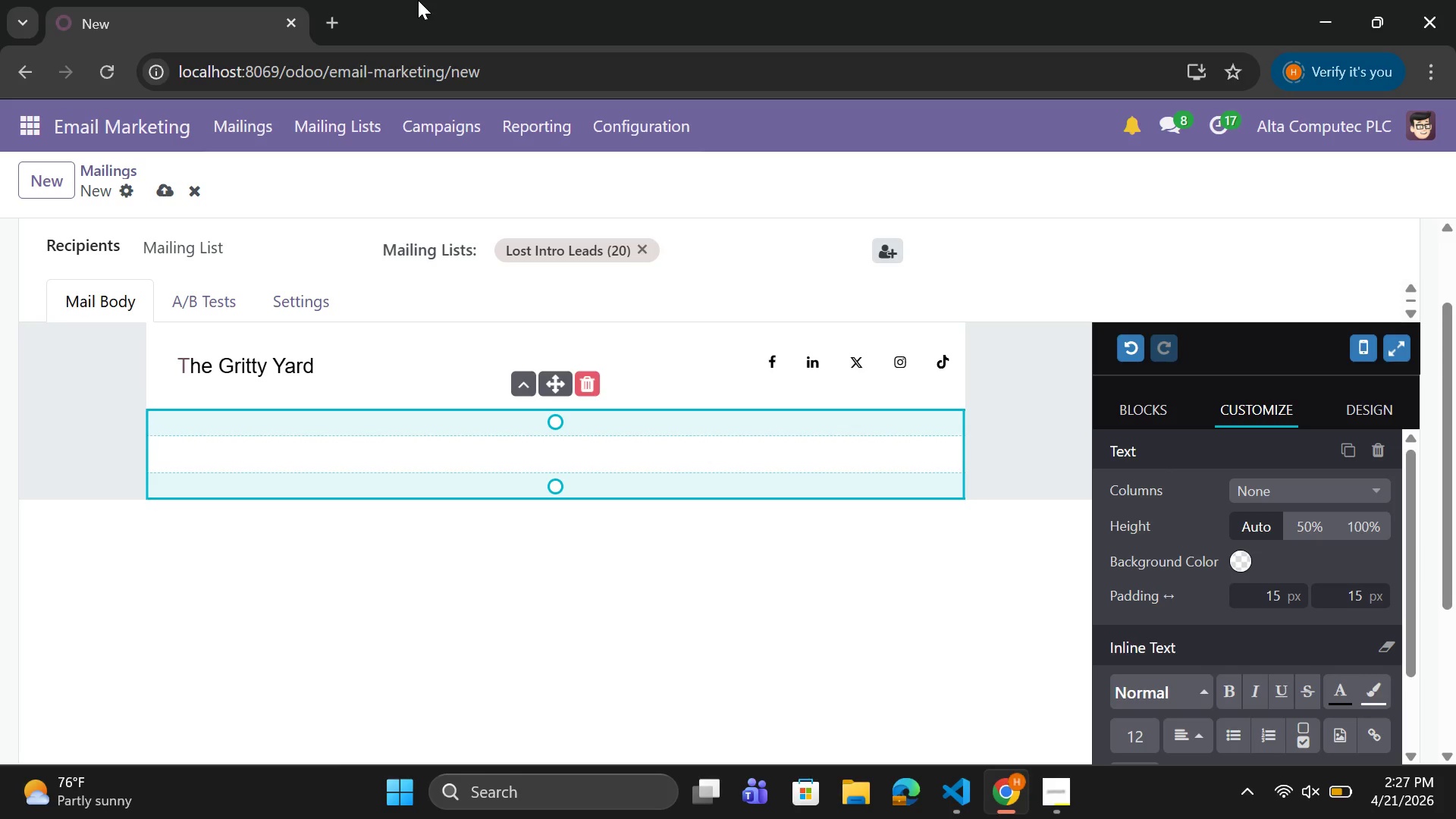 
wait(29.72)
 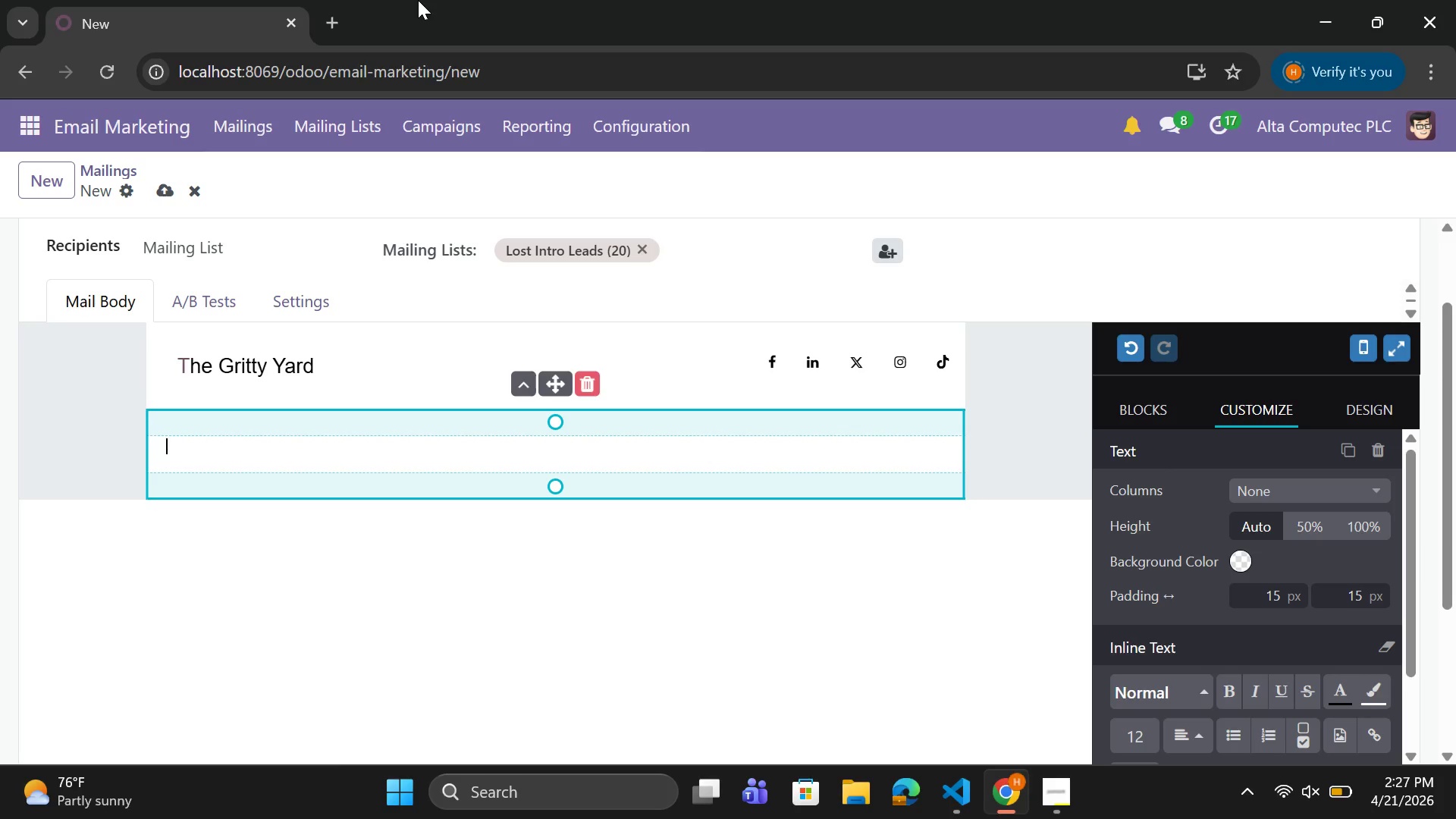 
key(Shift+BracketLeft)
 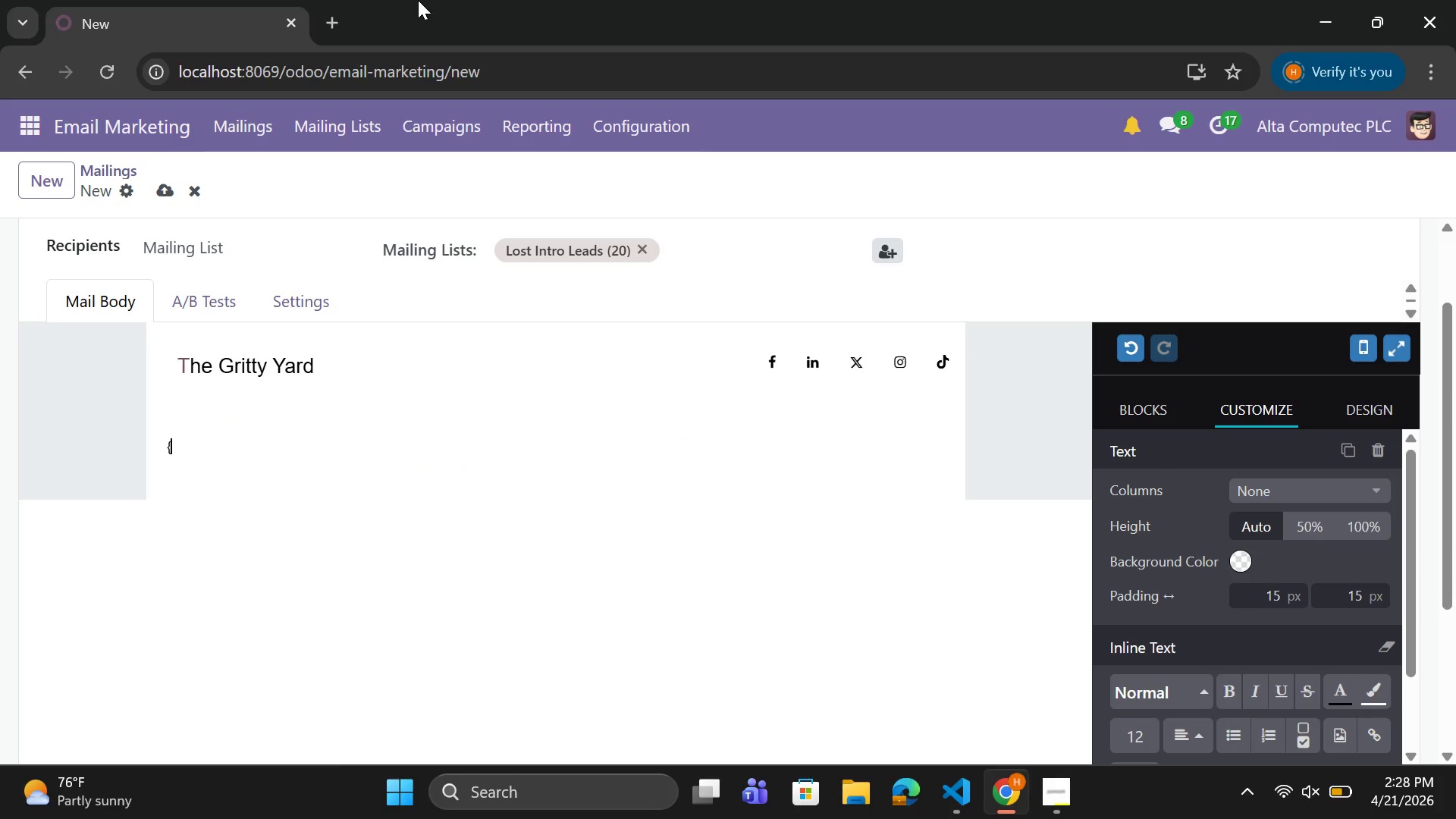 
key(Shift+BracketRight)
 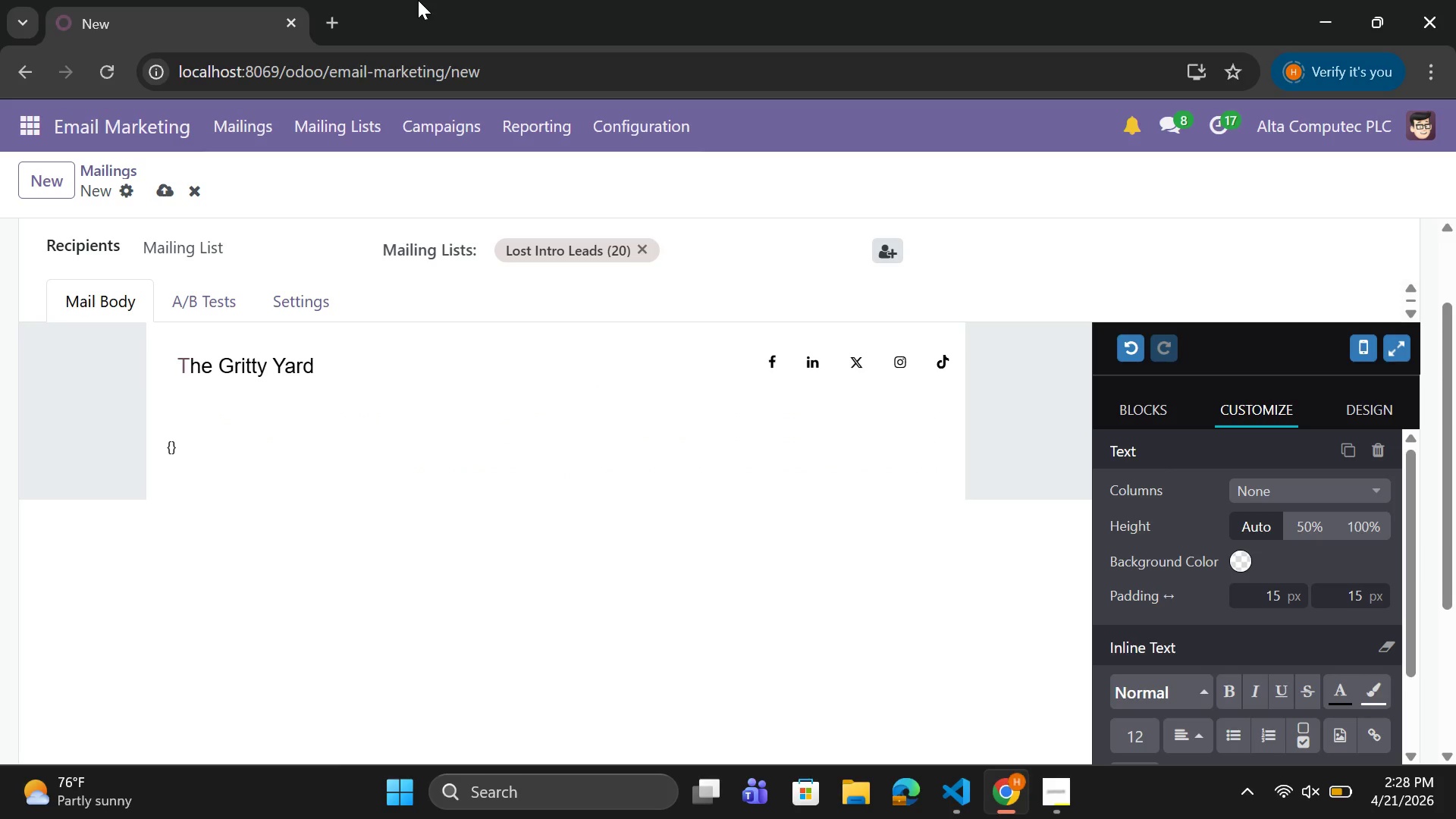 
hold_key(key=ShiftRight, duration=0.64)
 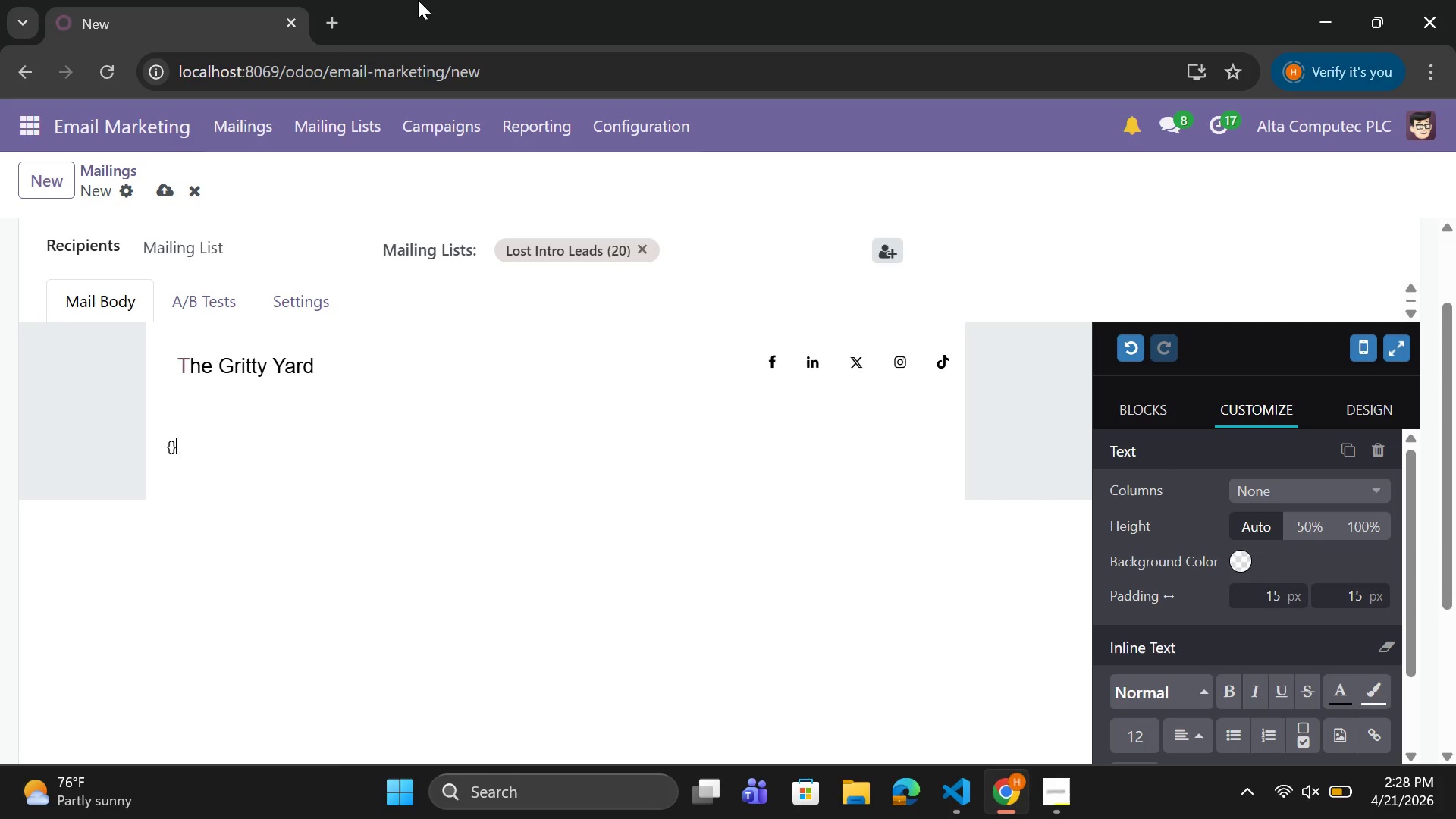 
key(ArrowLeft)
 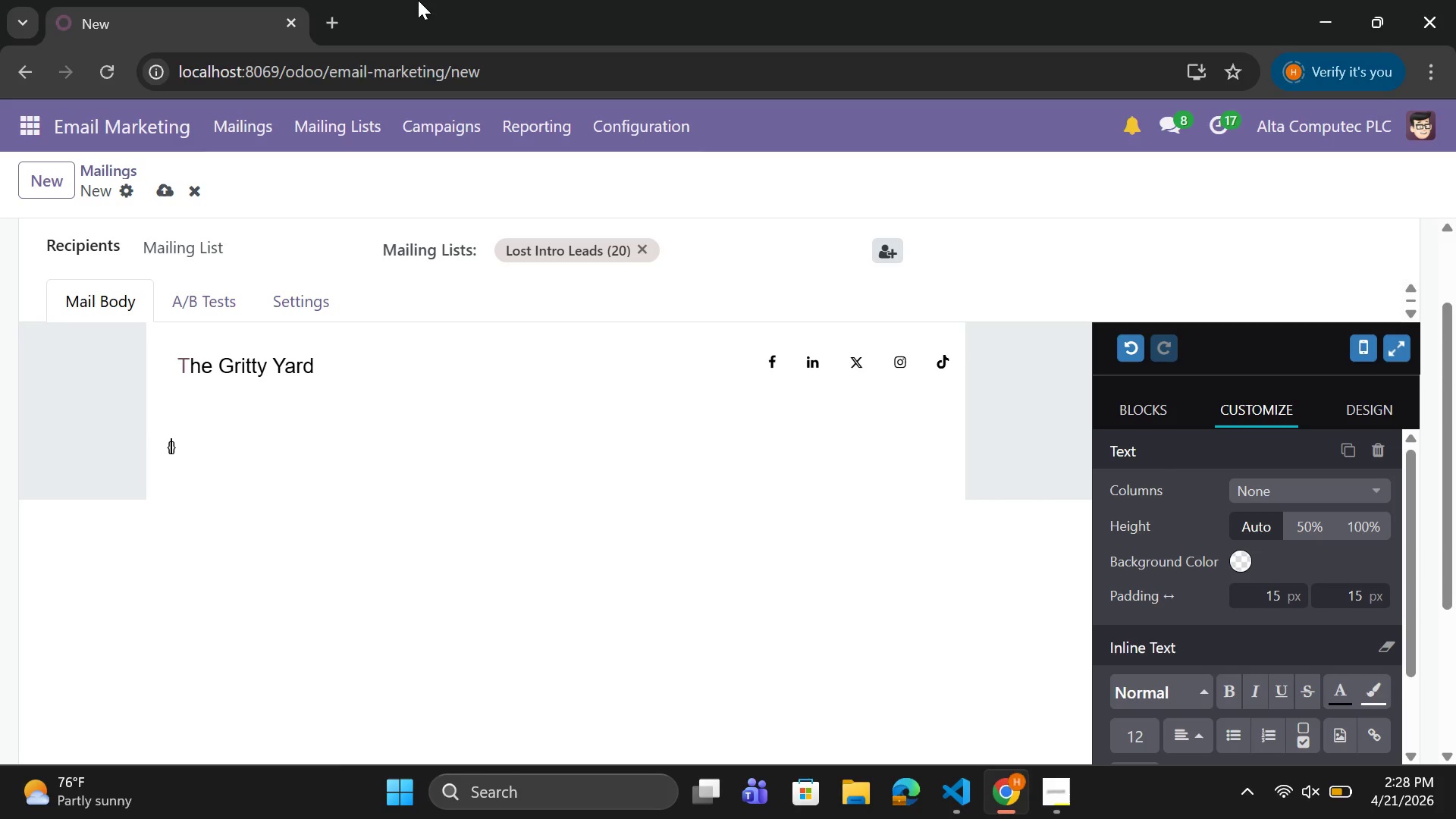 
key(Shift+BracketLeft)
 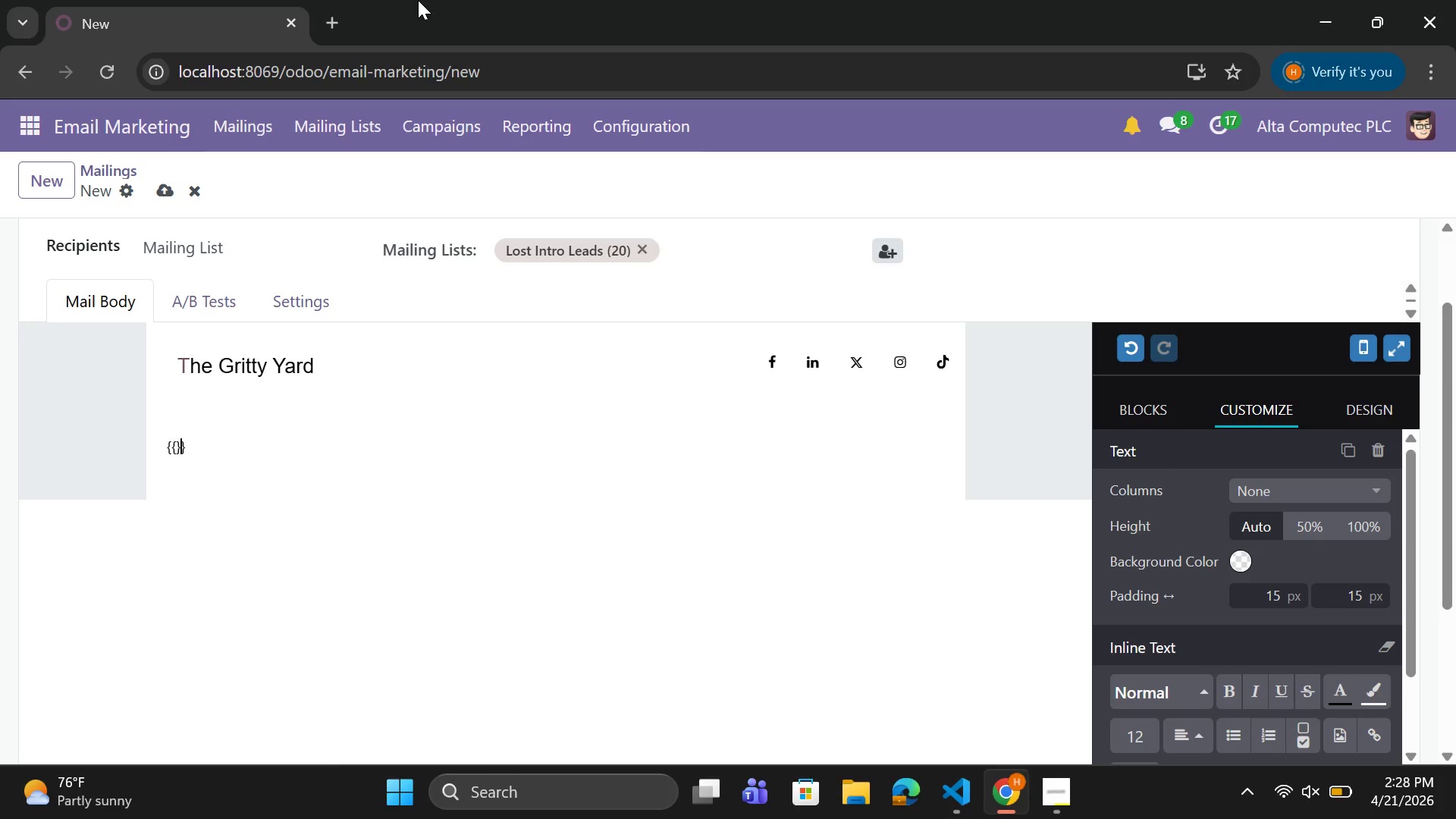 
key(Shift+BracketRight)
 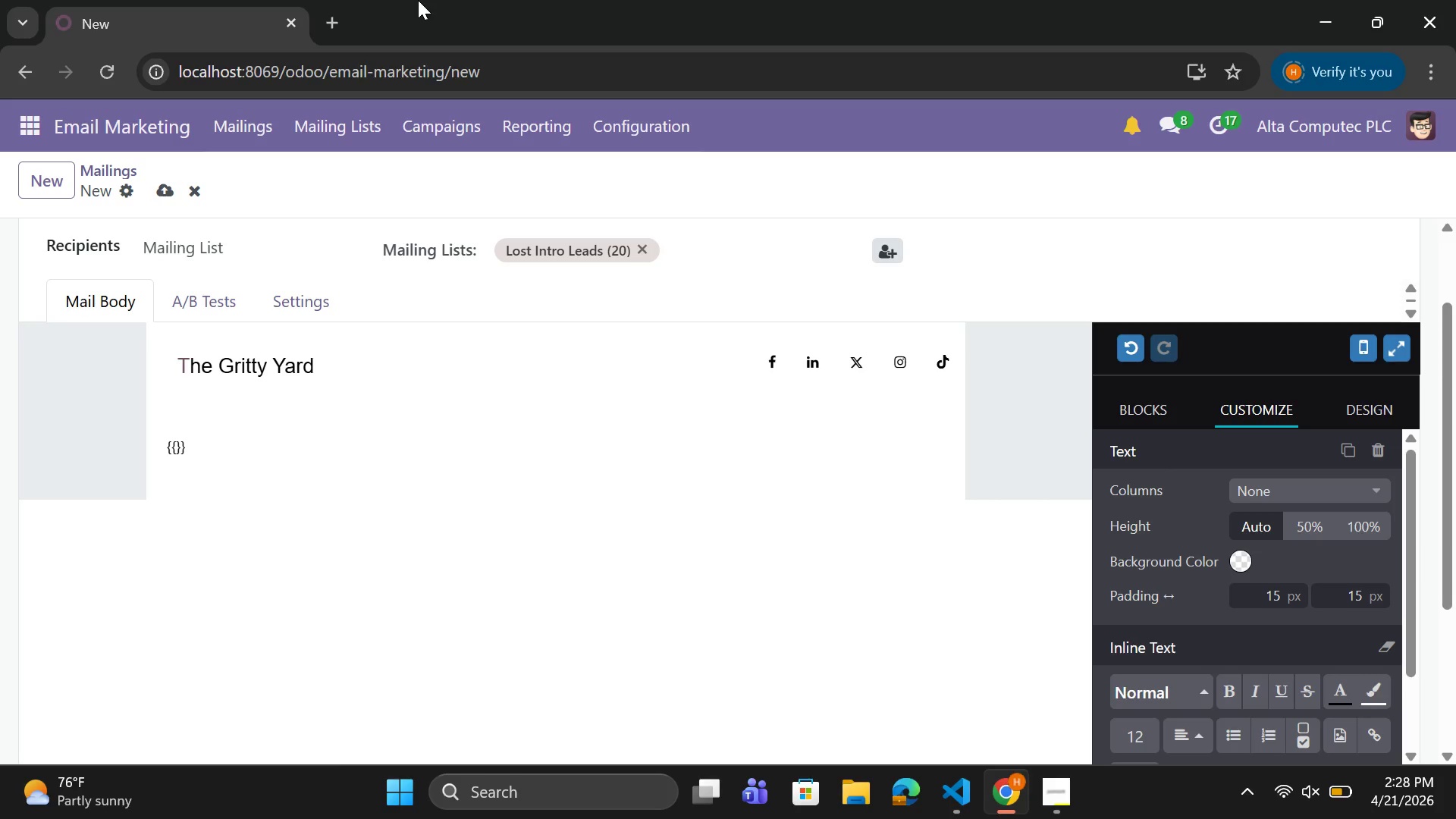 
key(ArrowLeft)
 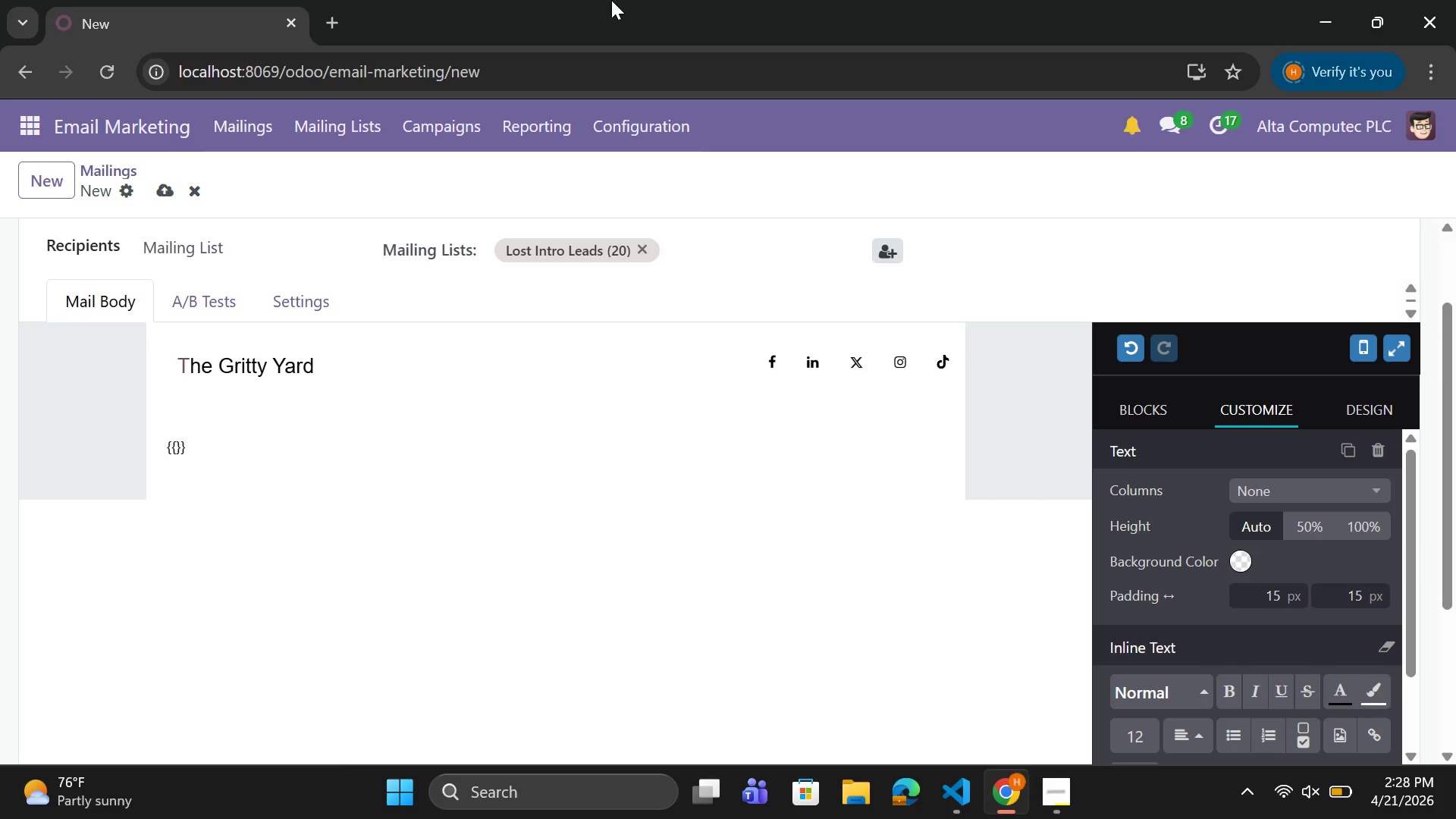 
type(objet.name)
 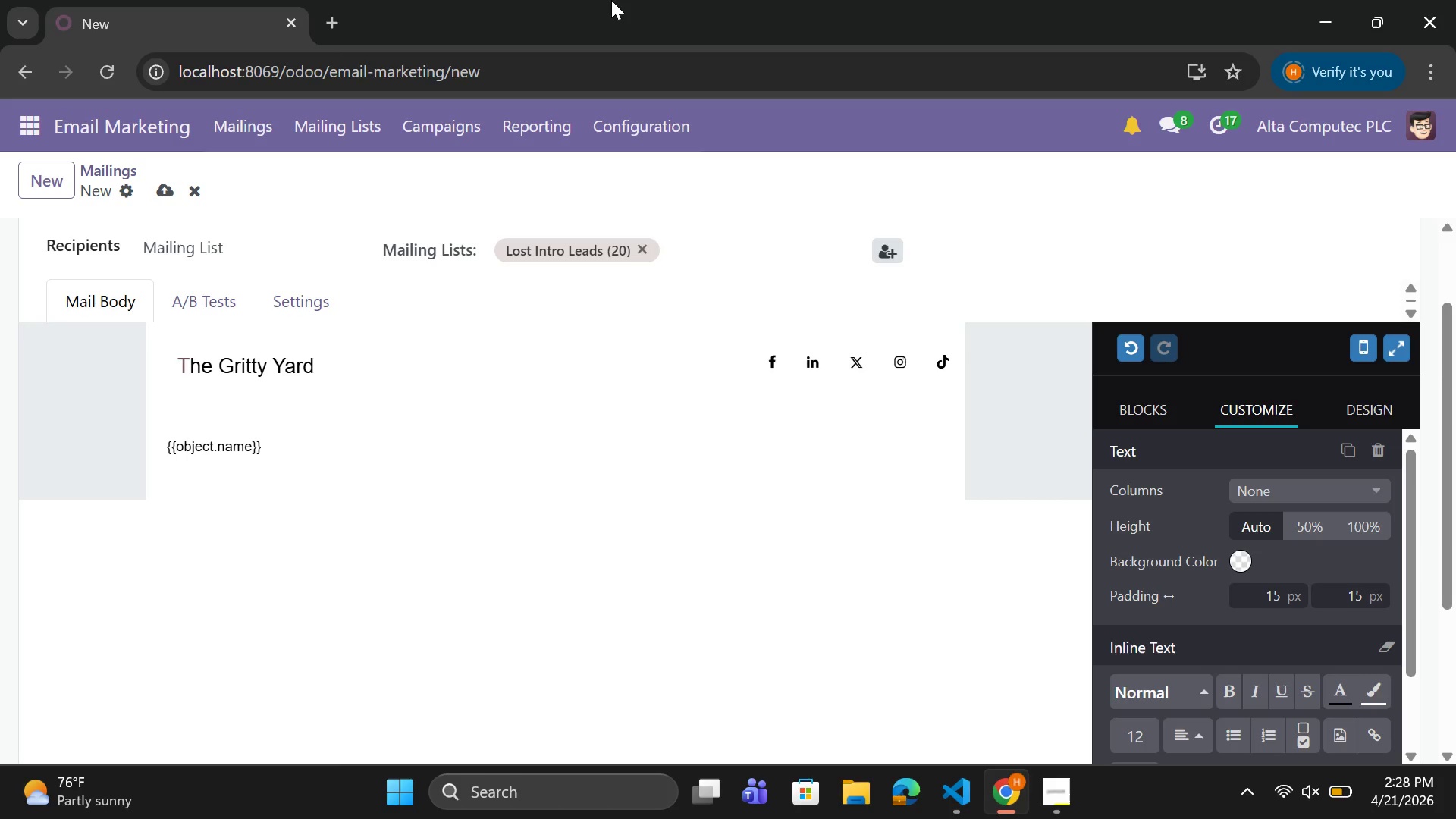 
hold_key(key=C, duration=0.31)
 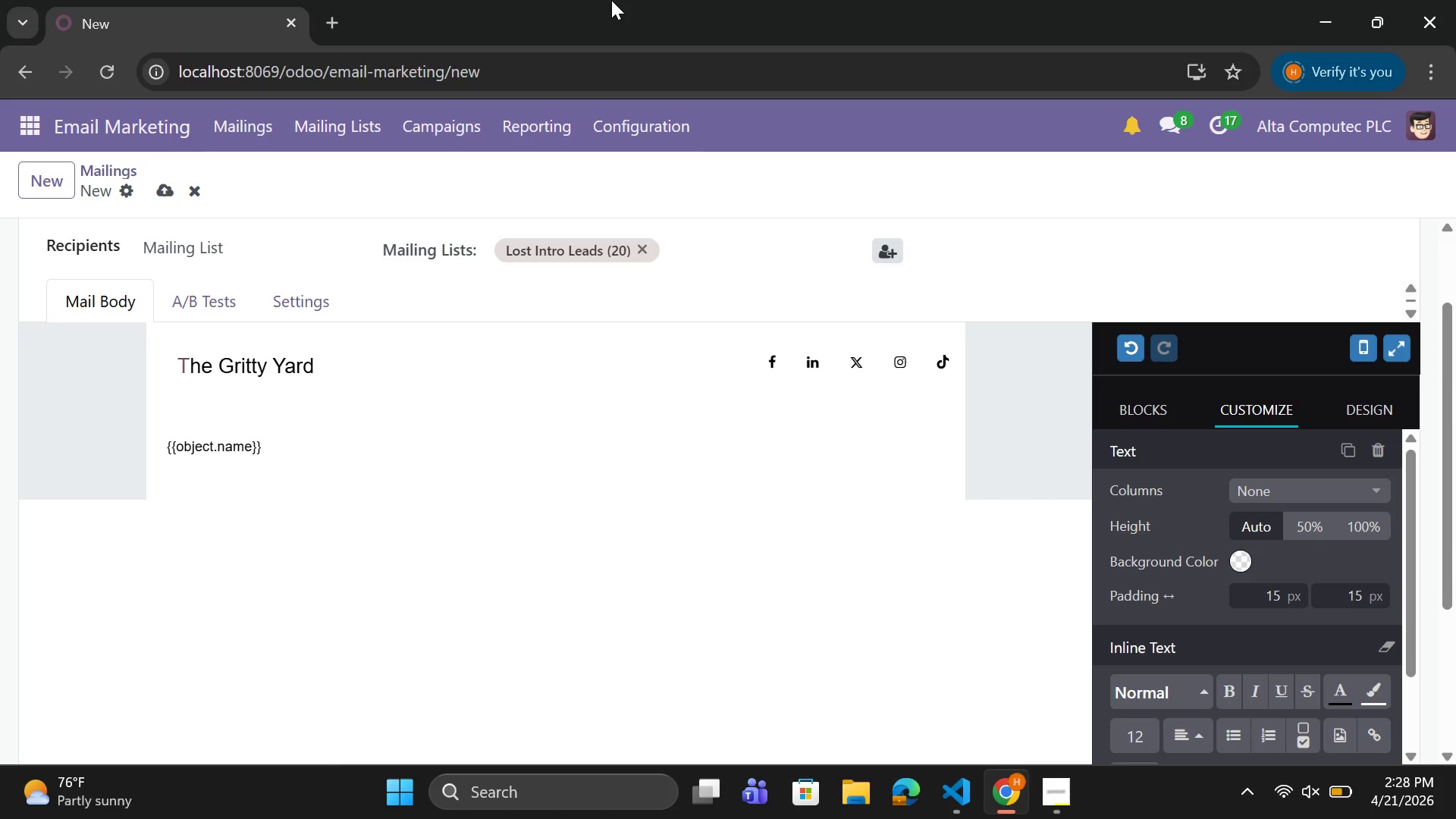 
key(ArrowRight)
 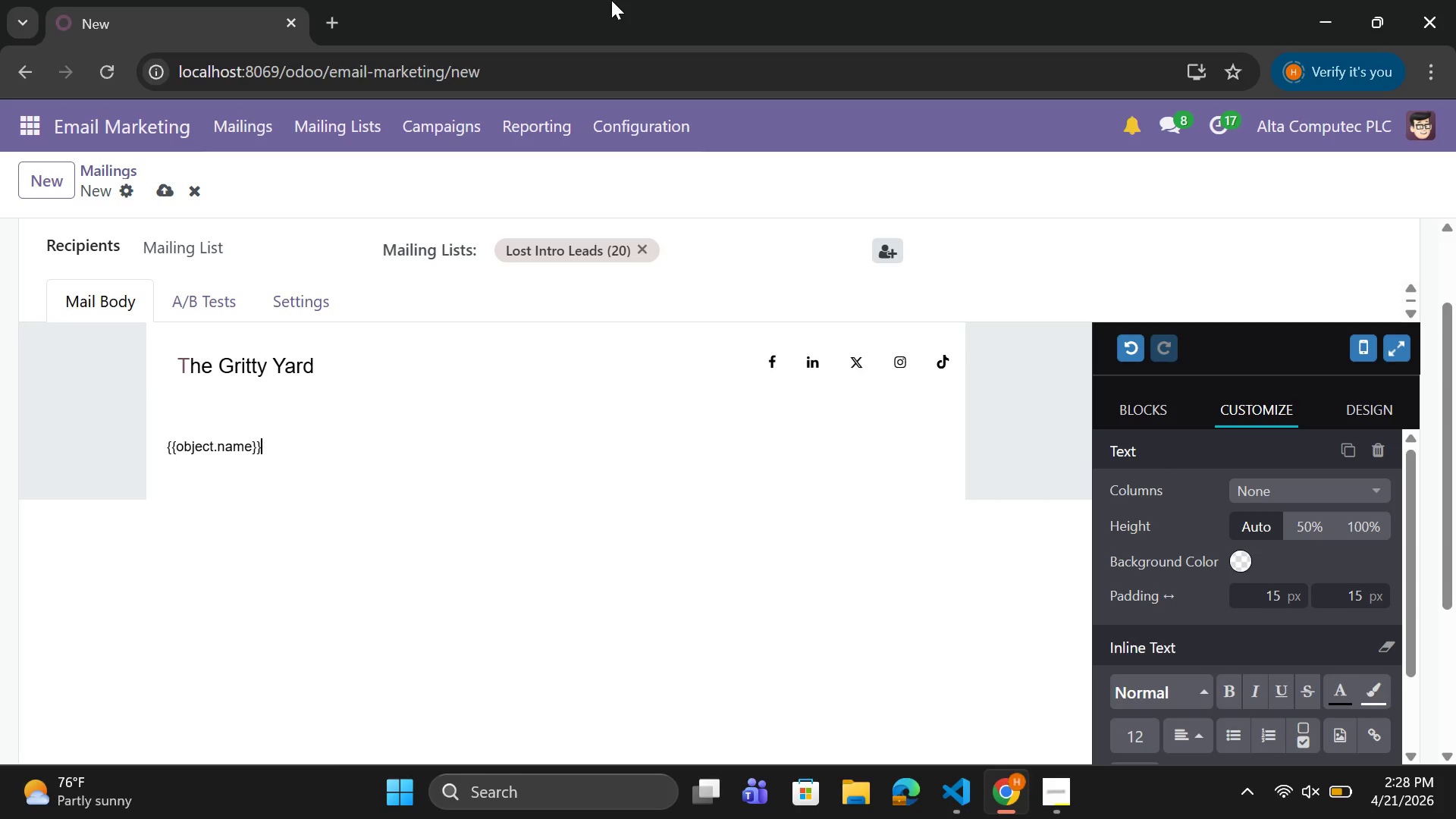 
key(ArrowRight)
 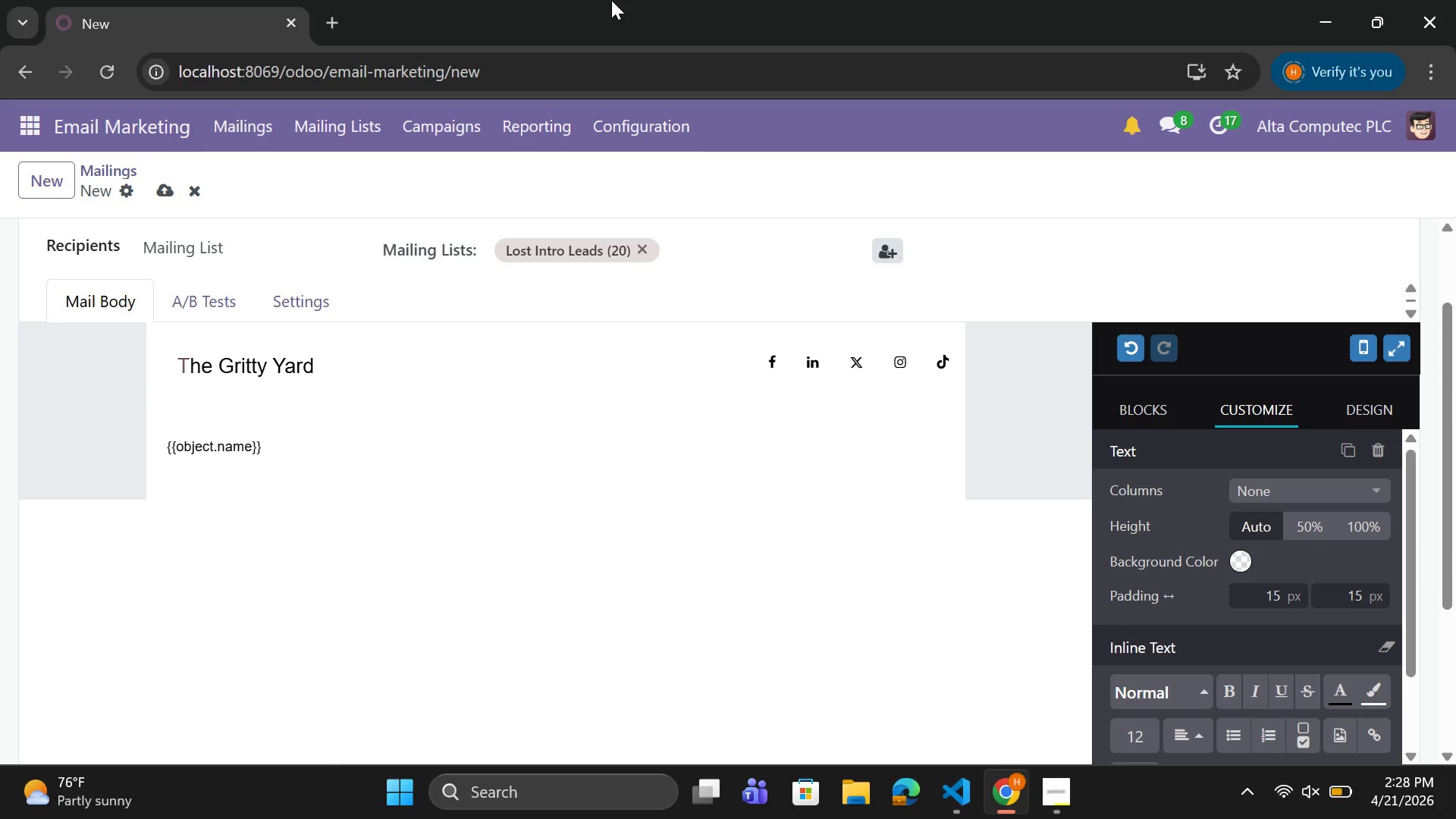 
type(, this is you shot!!)
 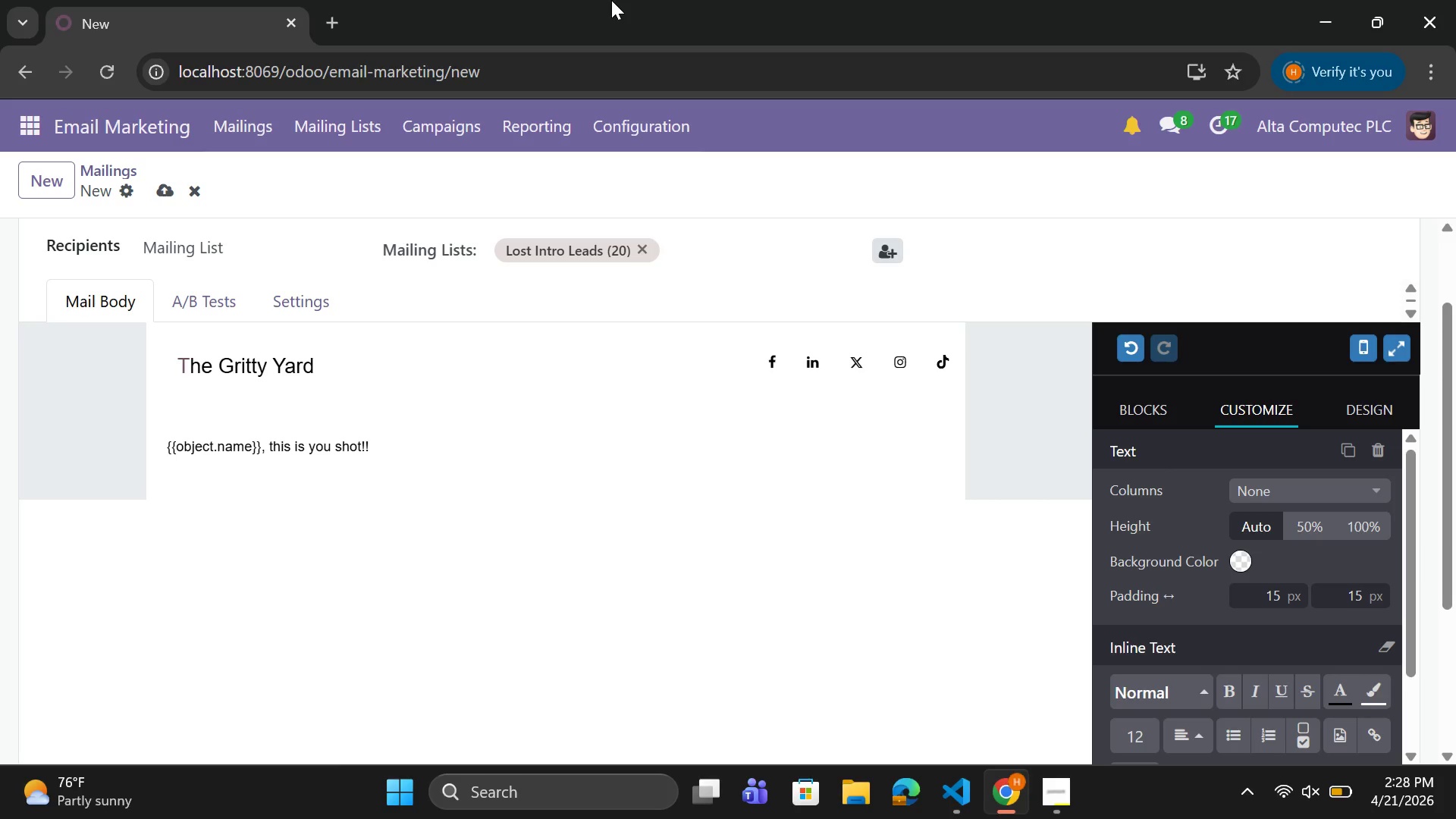 
key(ArrowLeft)
 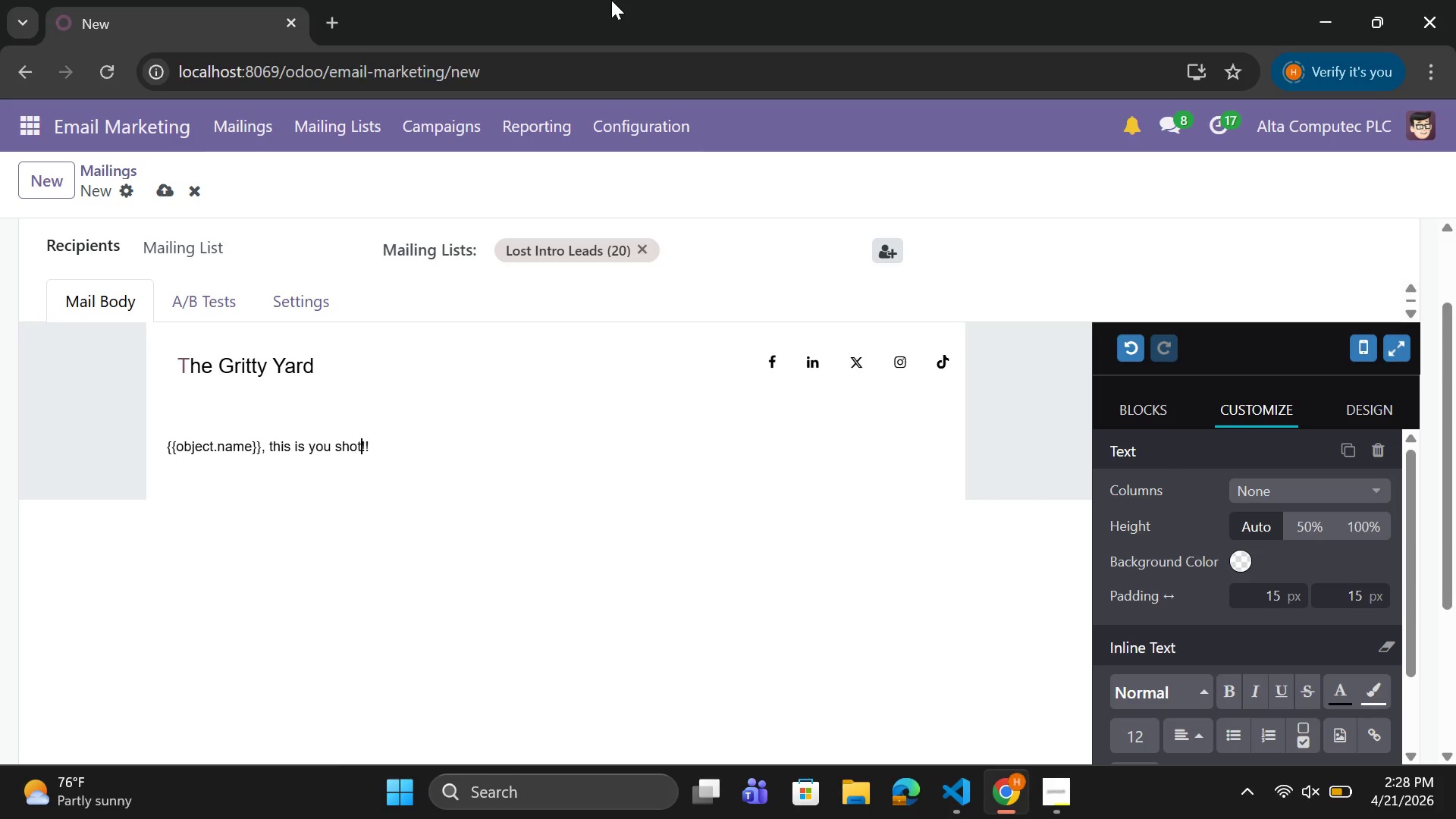 
key(ArrowLeft)
 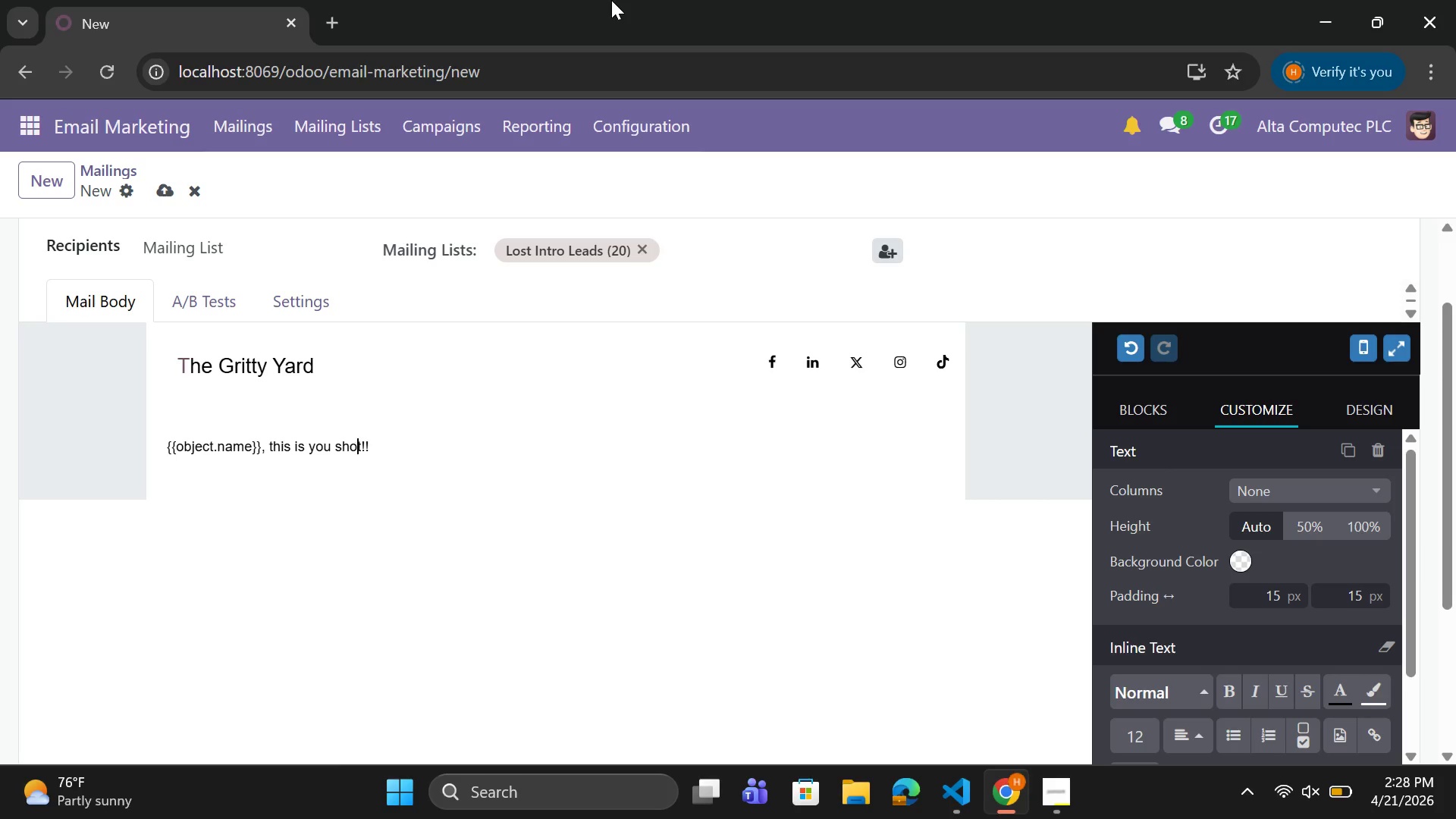 
key(ArrowLeft)
 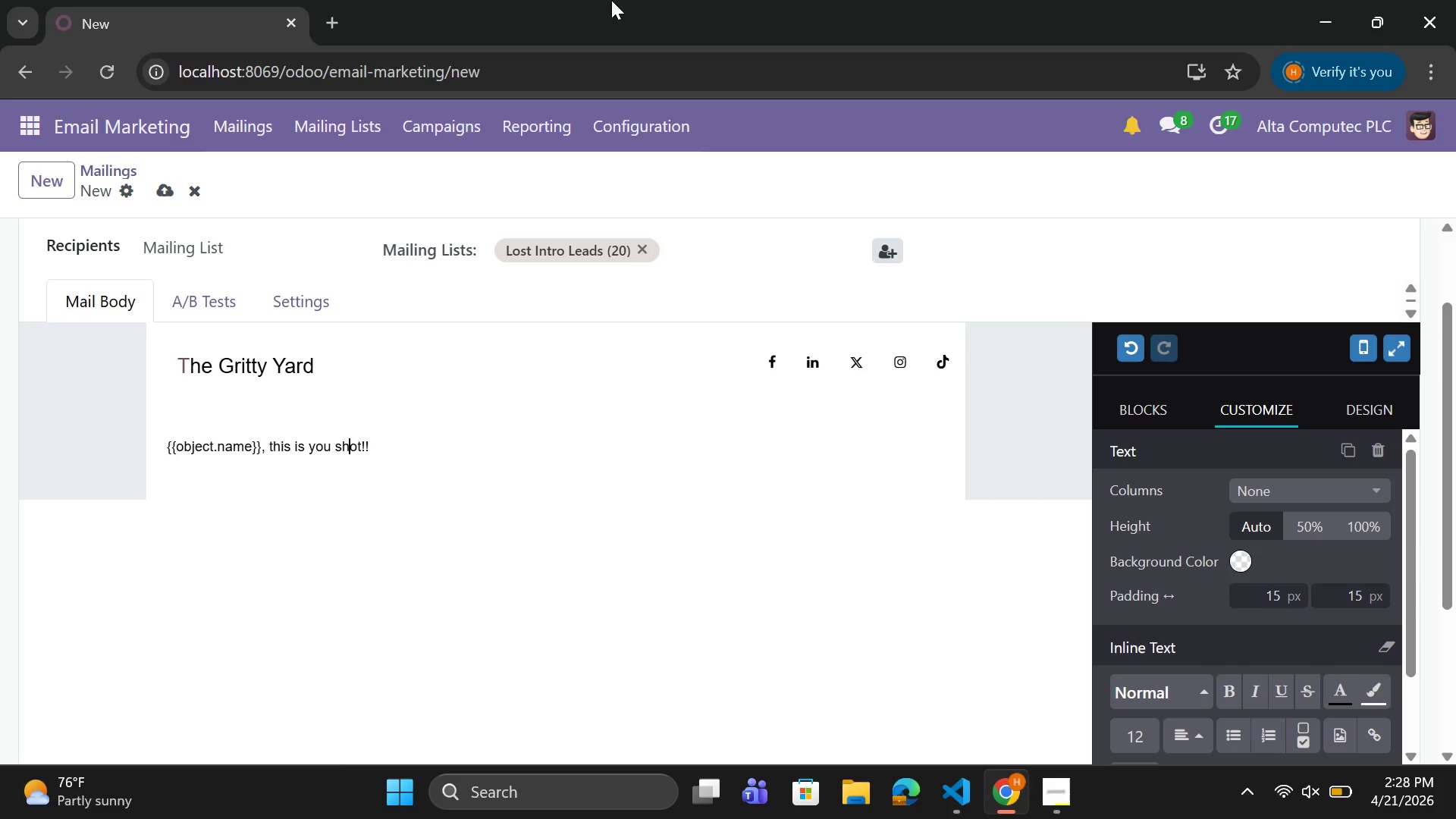 
key(ArrowLeft)
 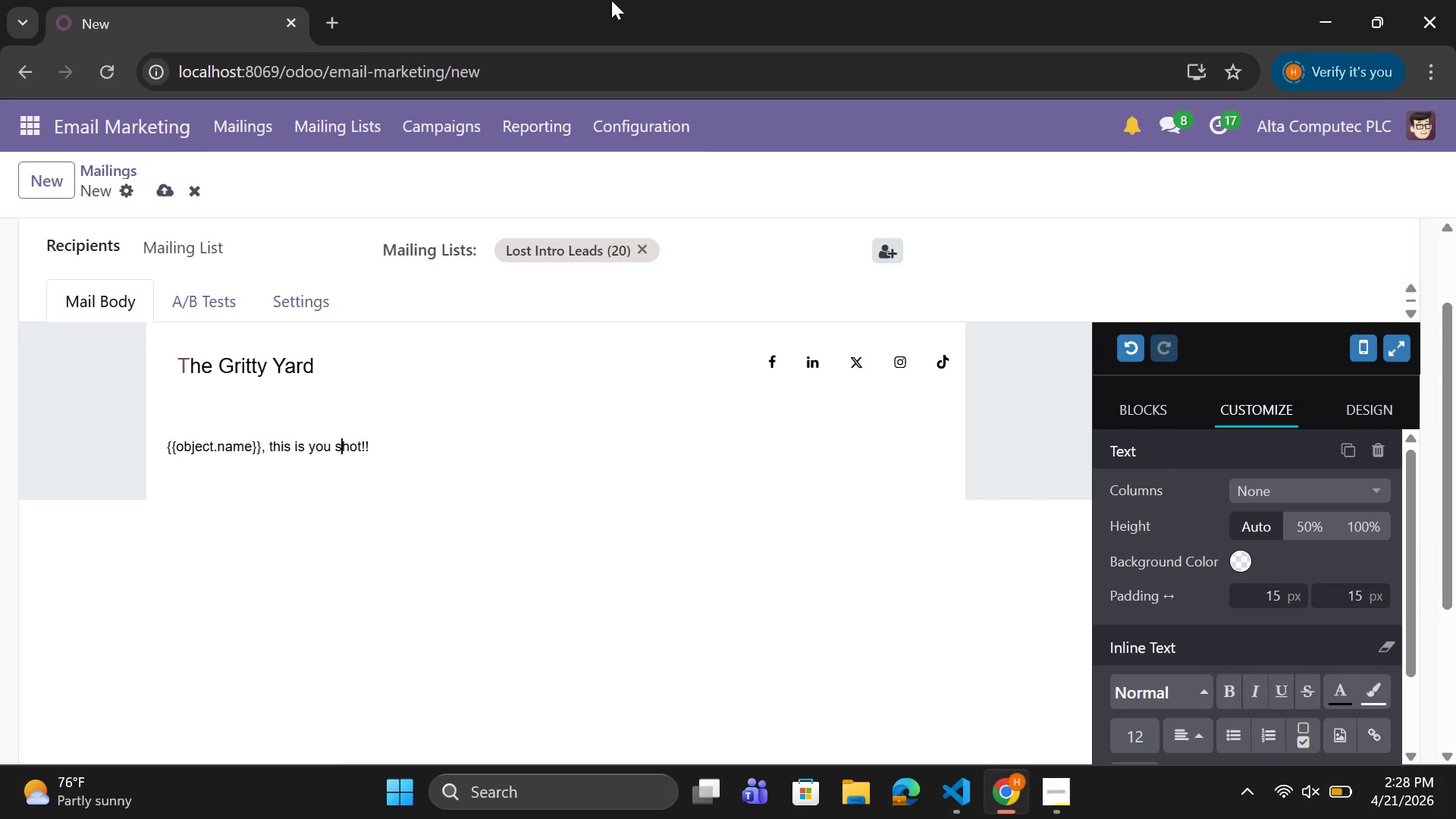 
key(ArrowLeft)
 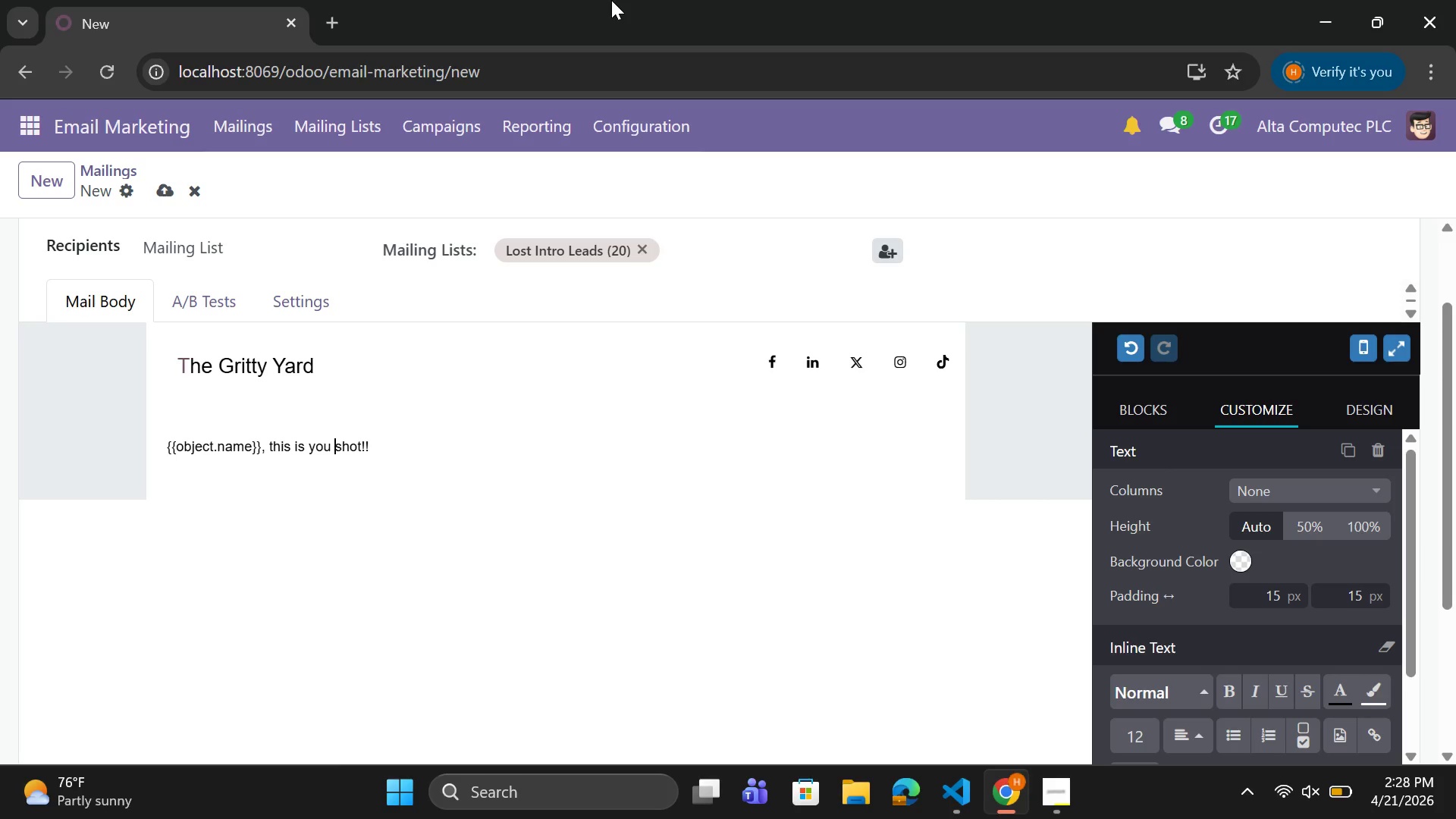 
key(ArrowLeft)
 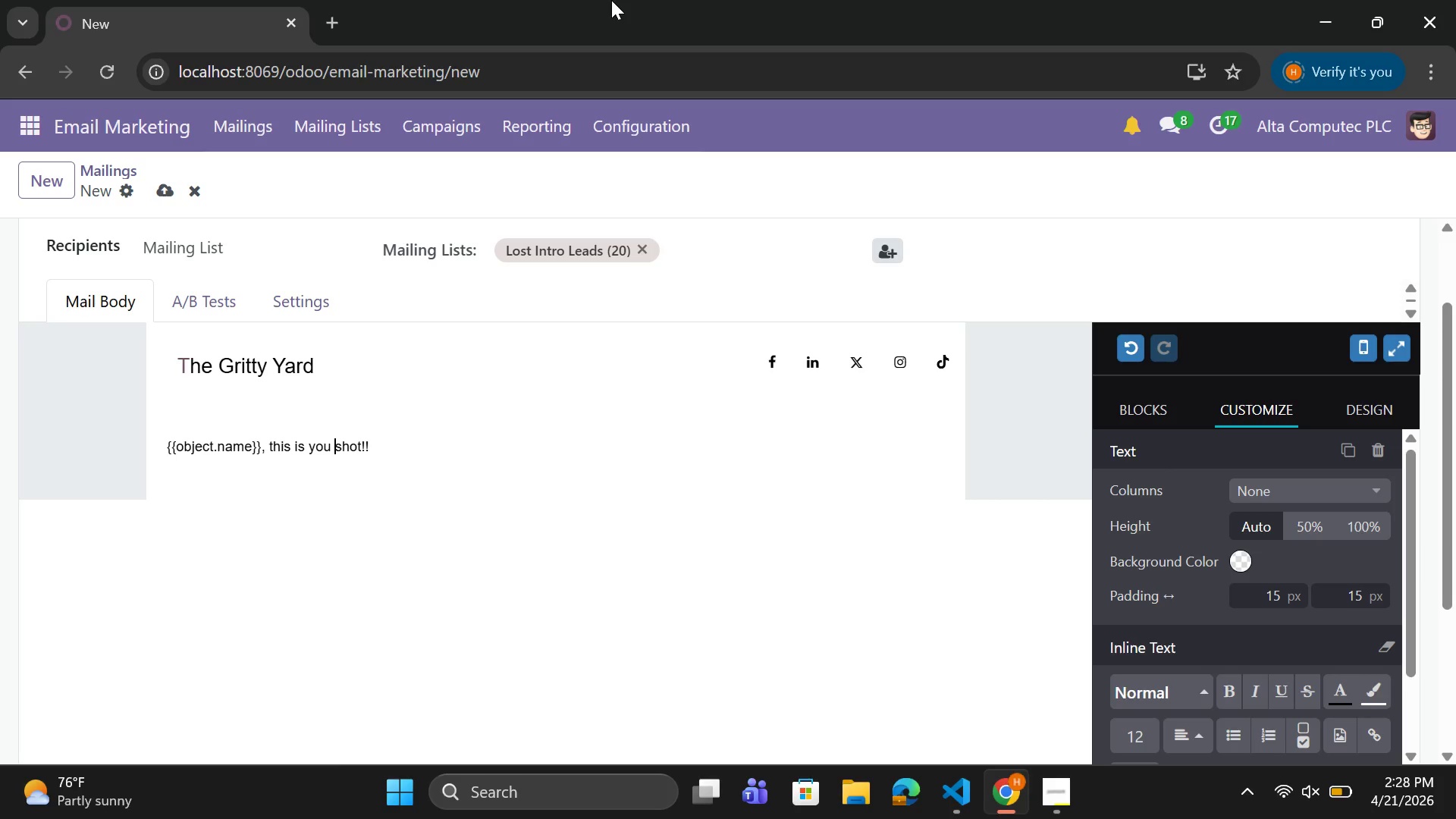 
key(ArrowLeft)
 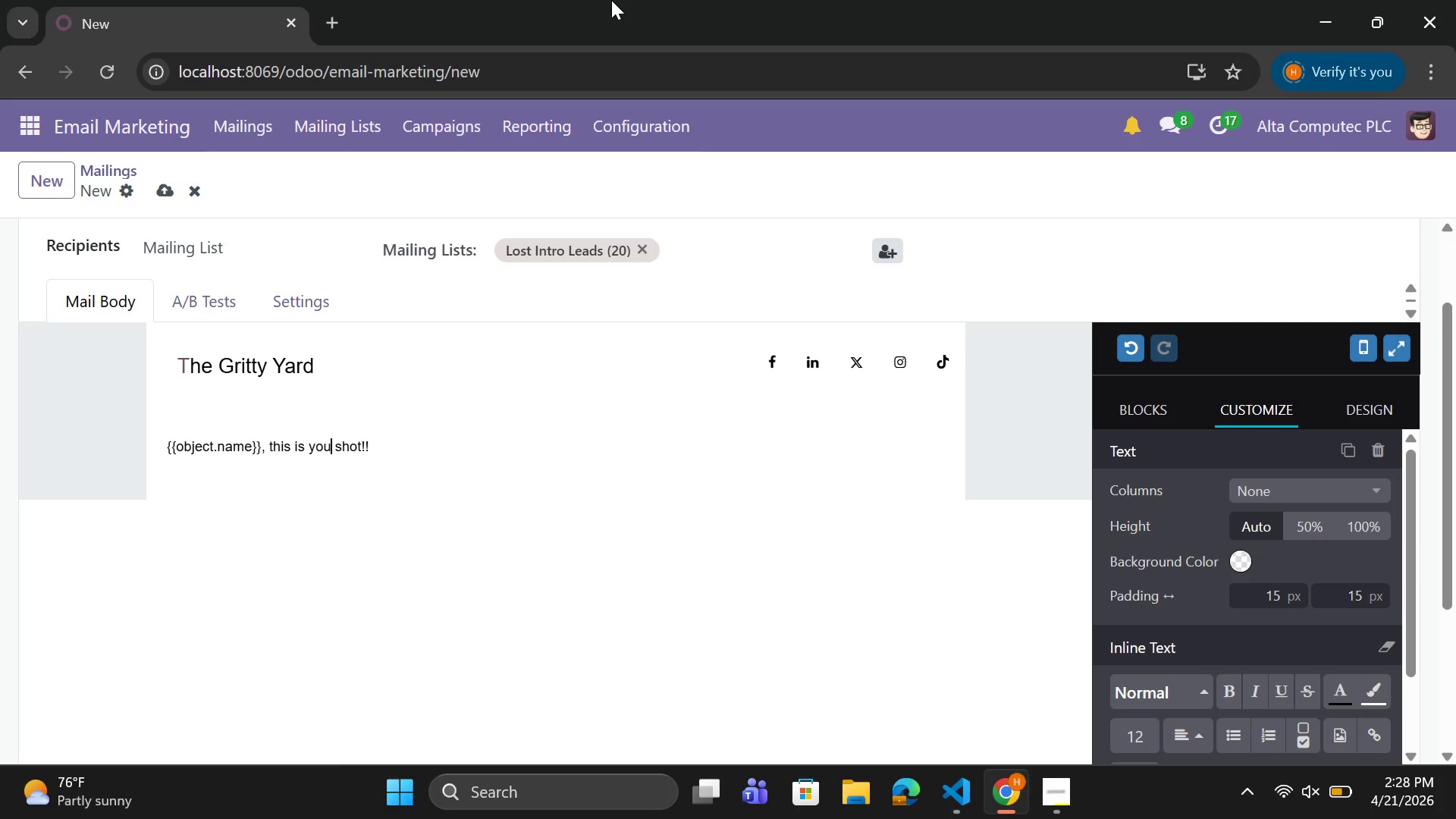 
key(ArrowLeft)
 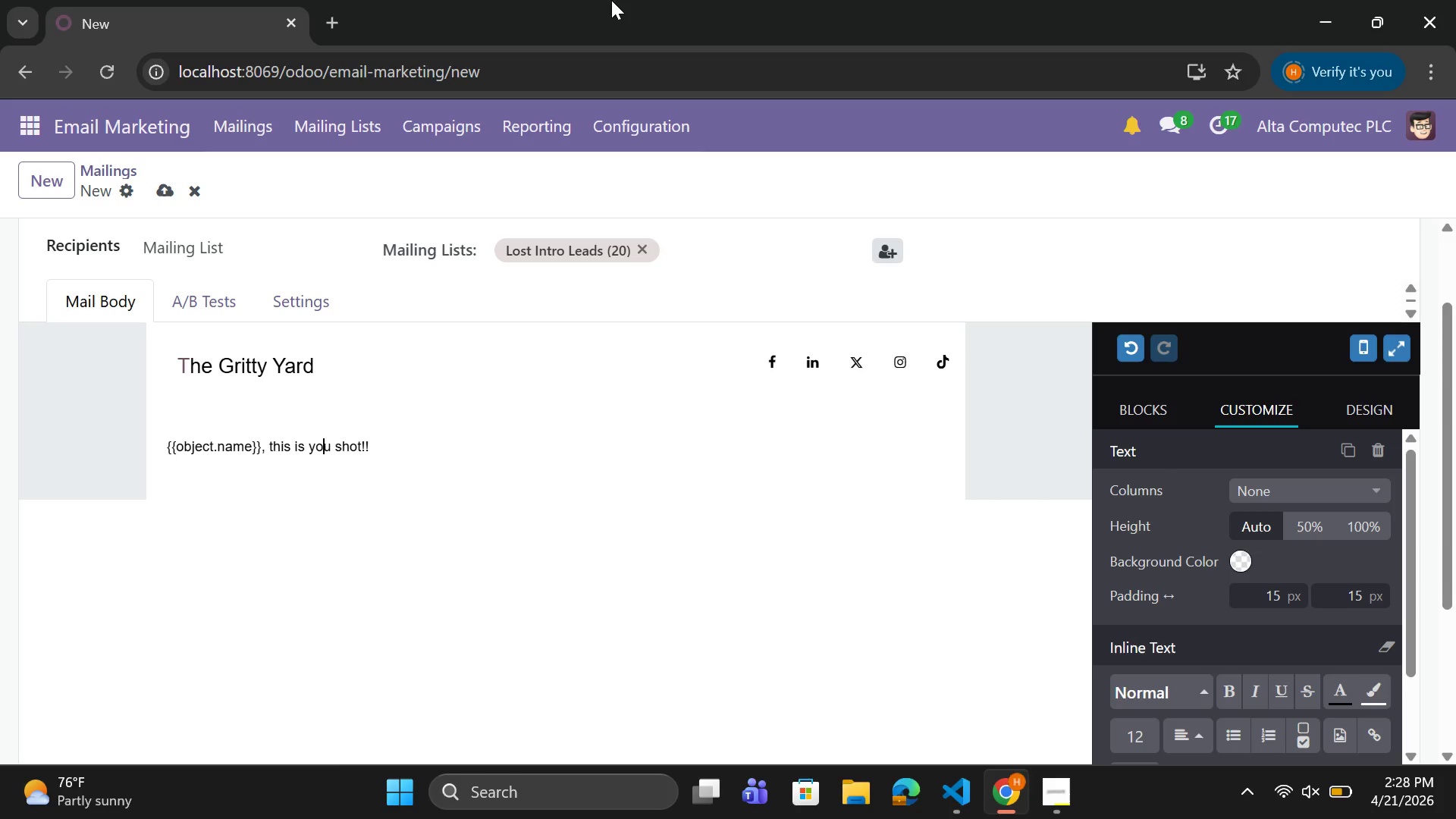 
key(ArrowLeft)
 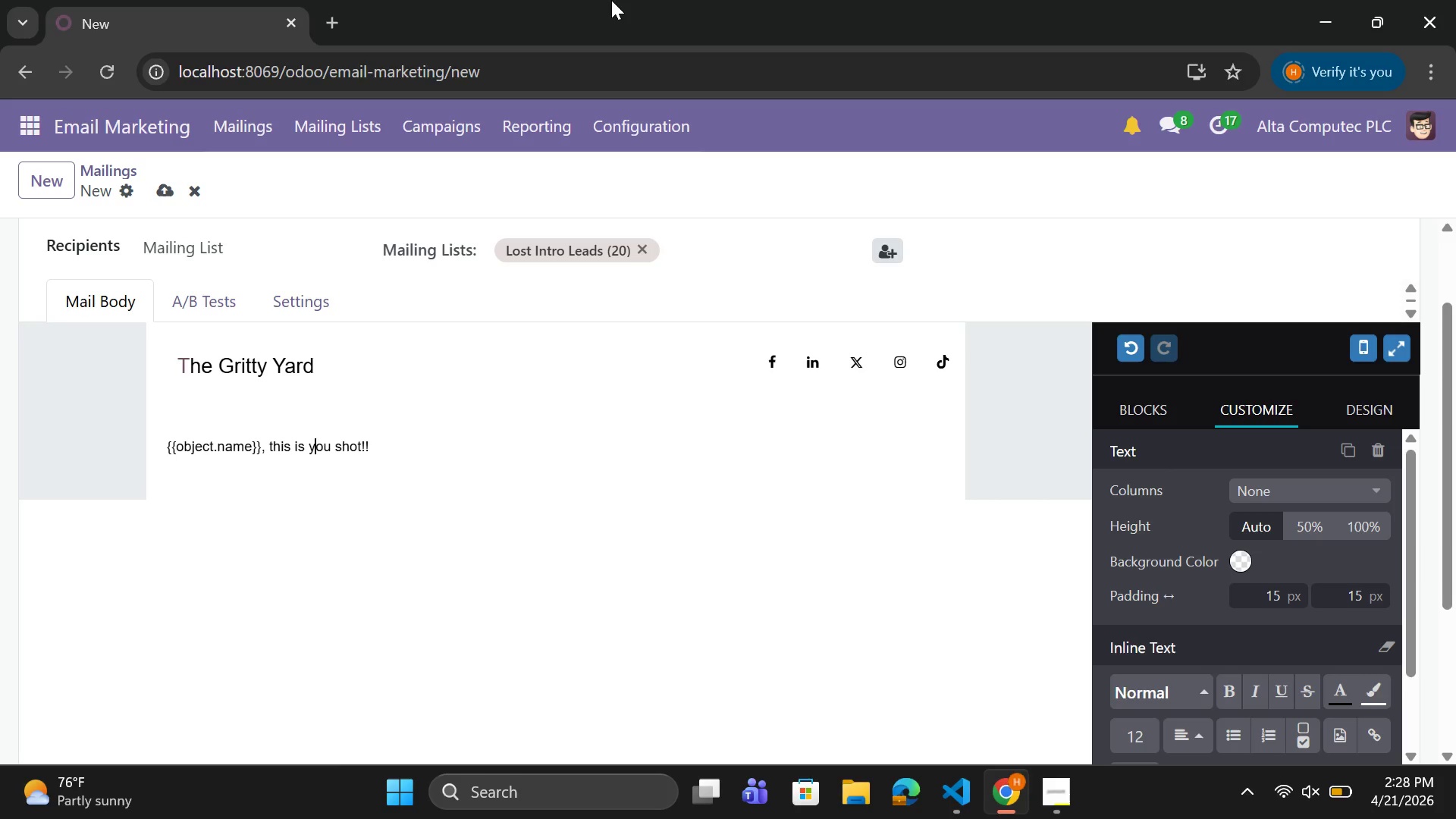 
key(ArrowLeft)
 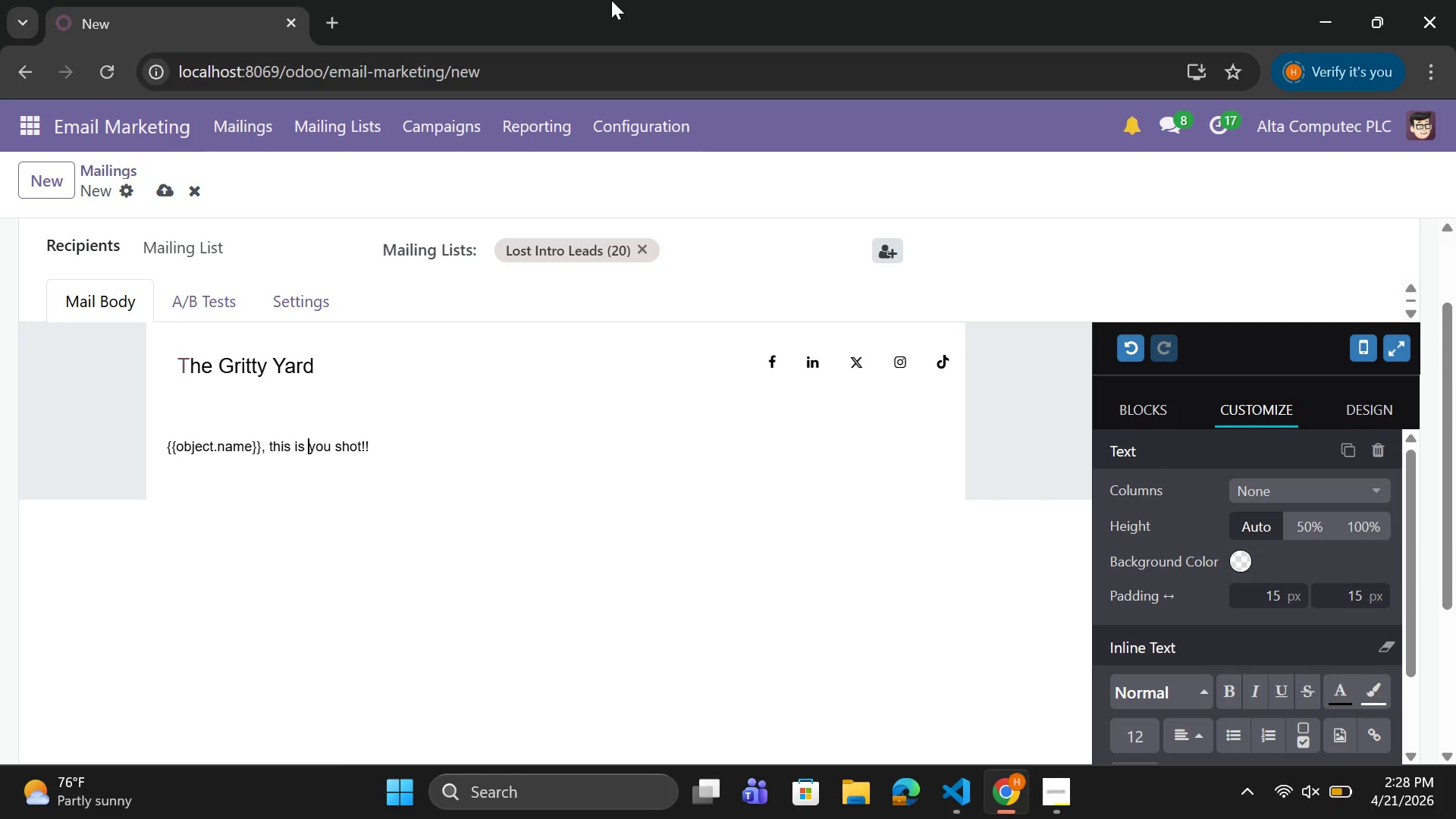 
key(ArrowLeft)
 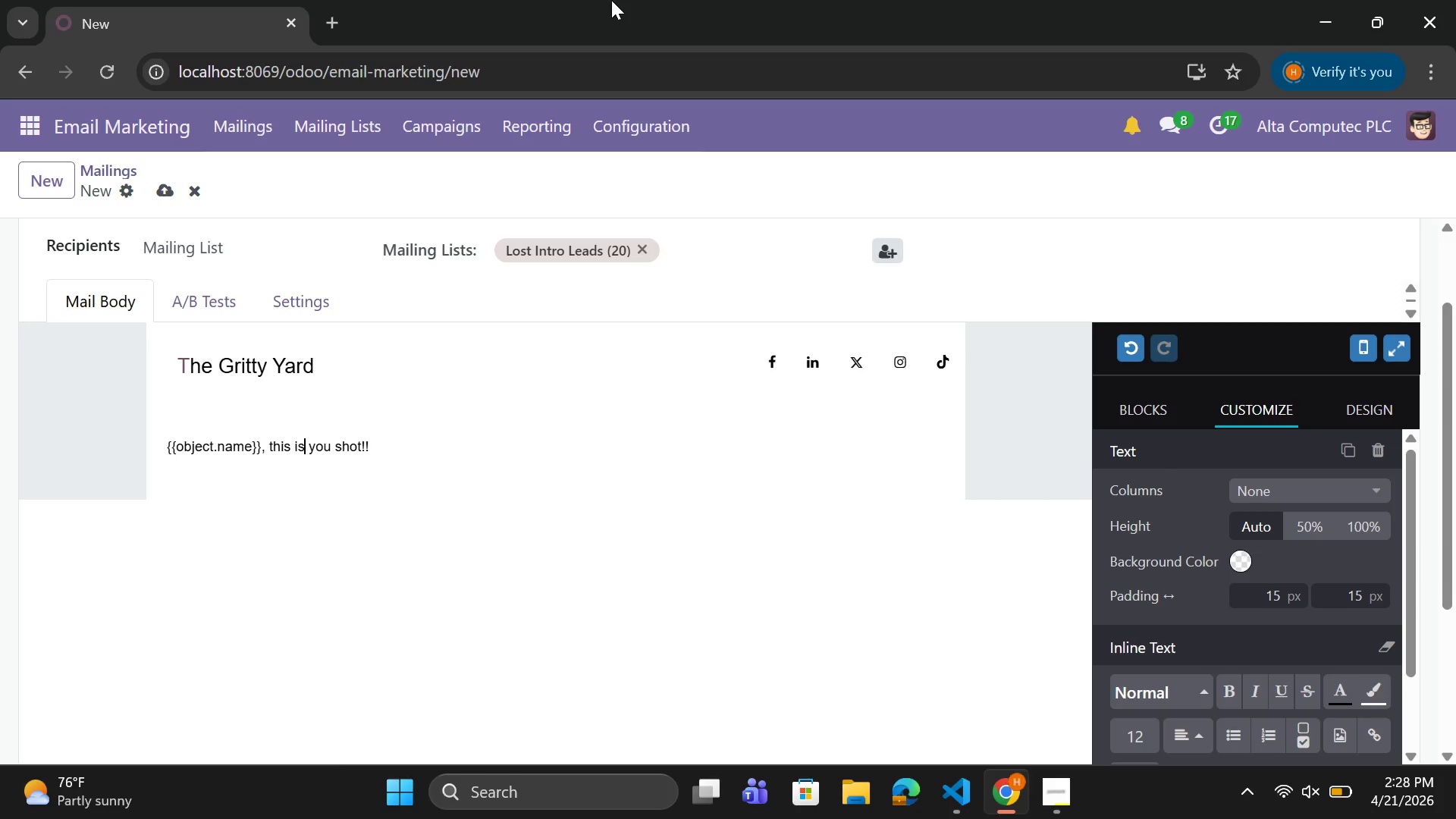 
key(ArrowLeft)
 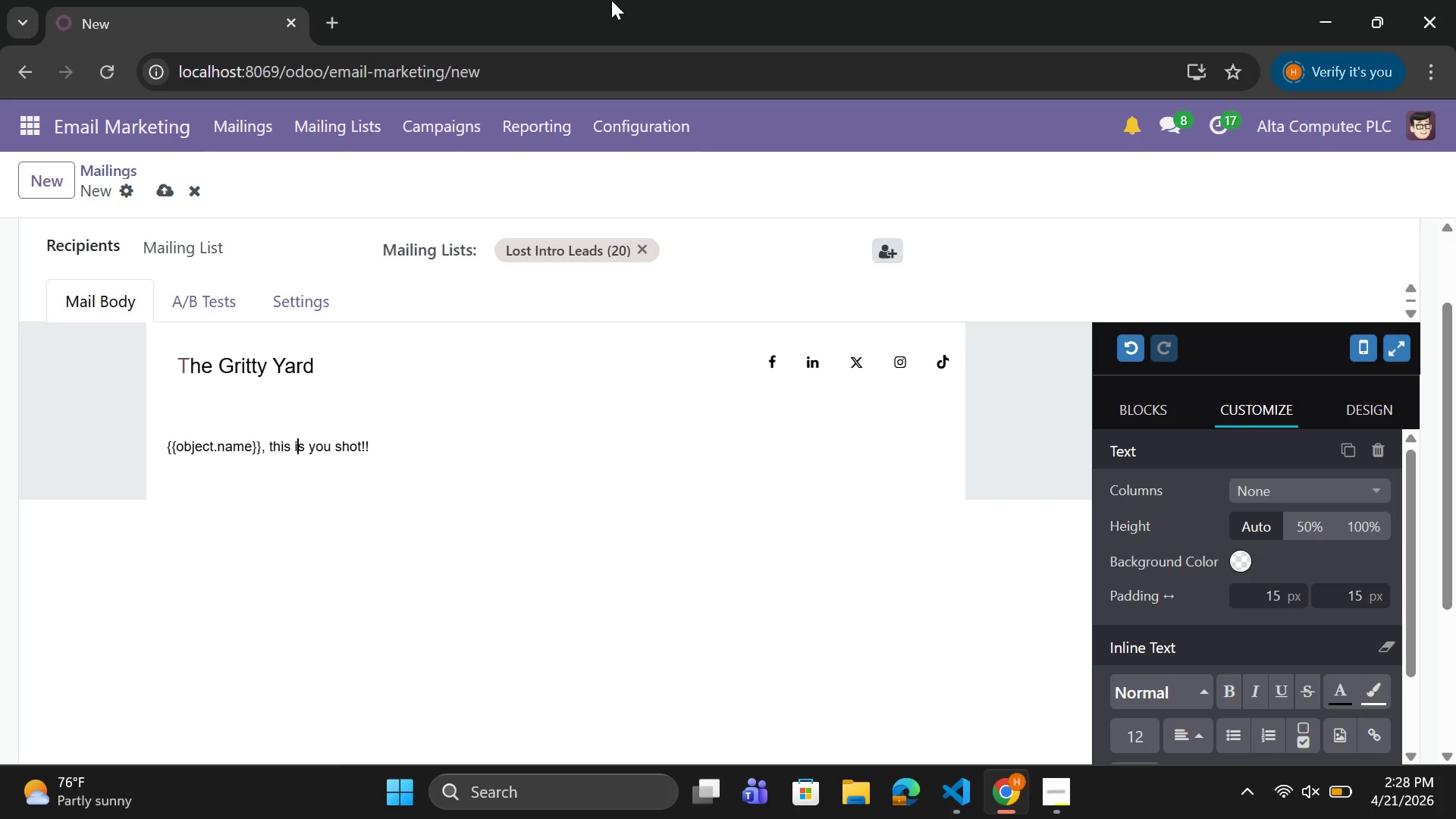 
key(ArrowLeft)
 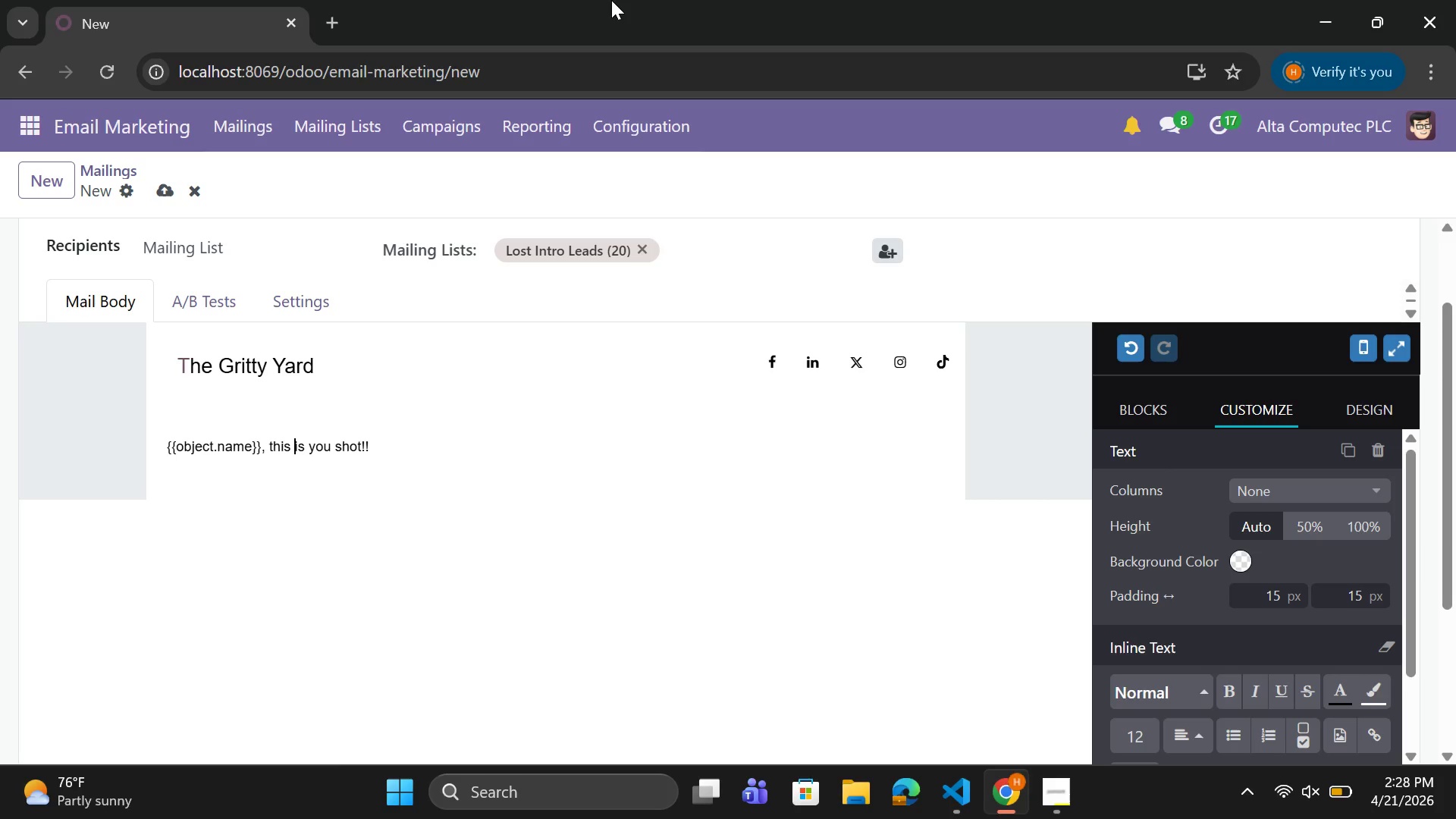 
key(ArrowLeft)
 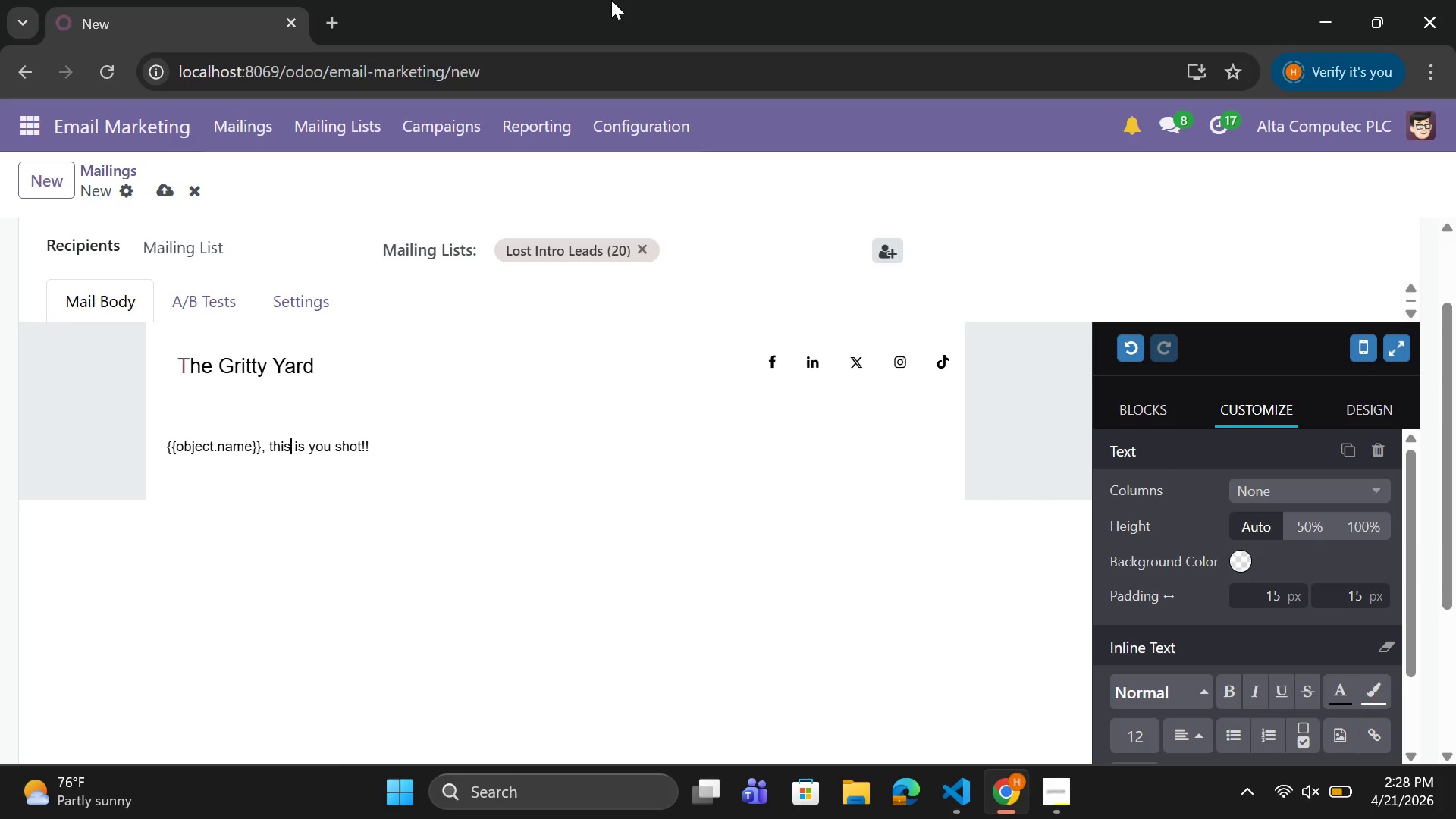 
key(ArrowLeft)
 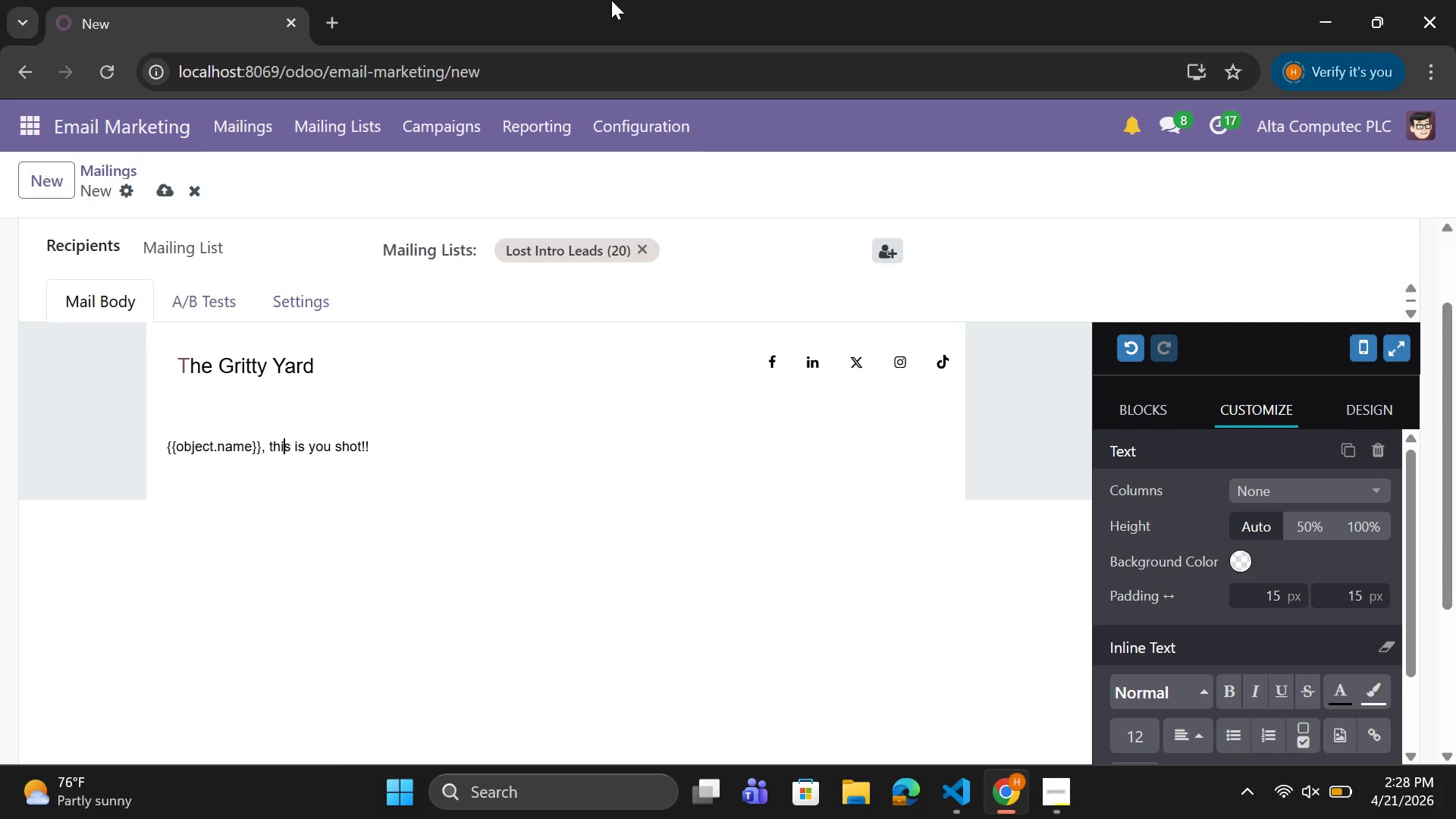 
key(ArrowLeft)
 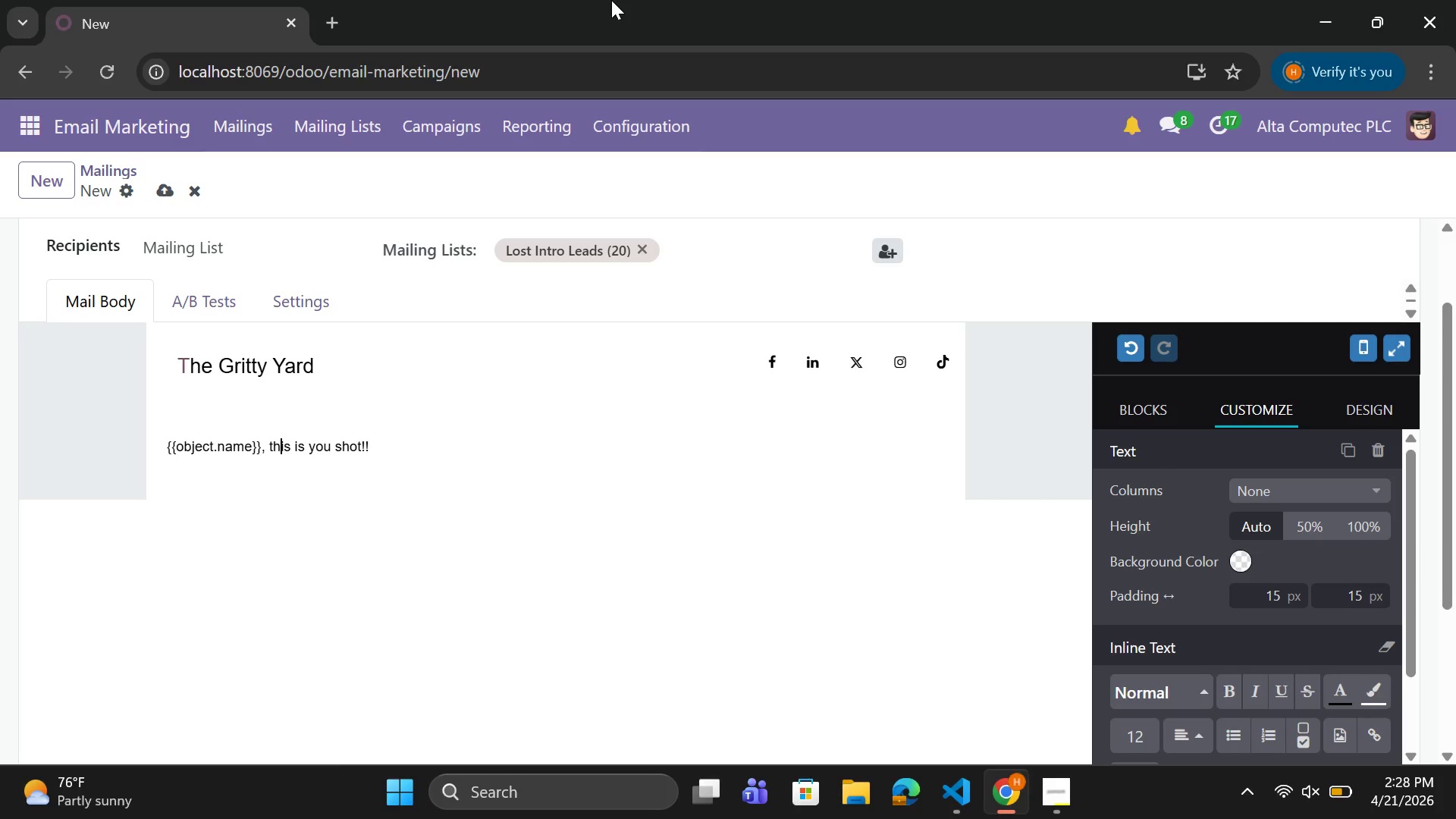 
key(ArrowLeft)
 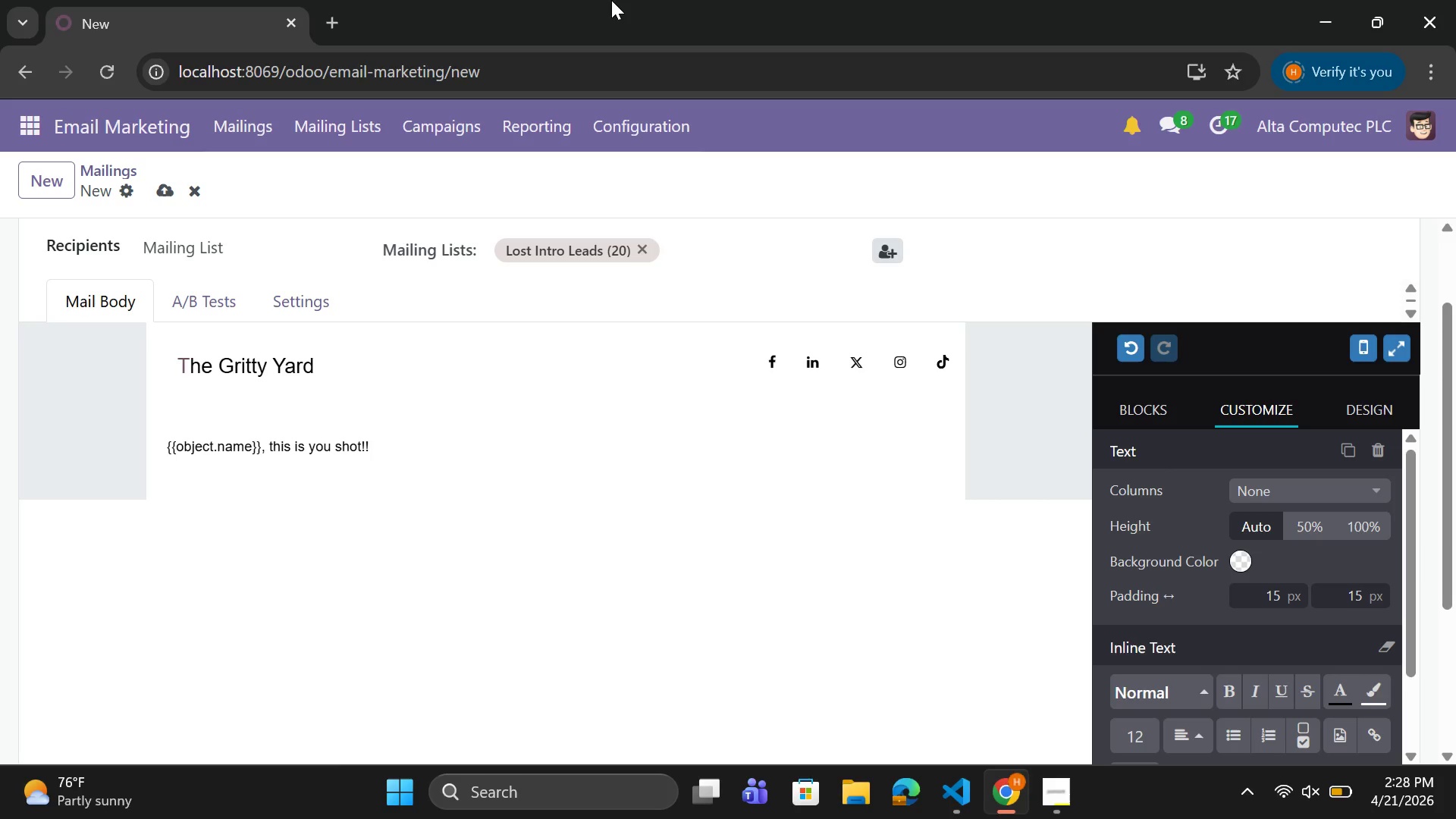 
key(Backspace)
 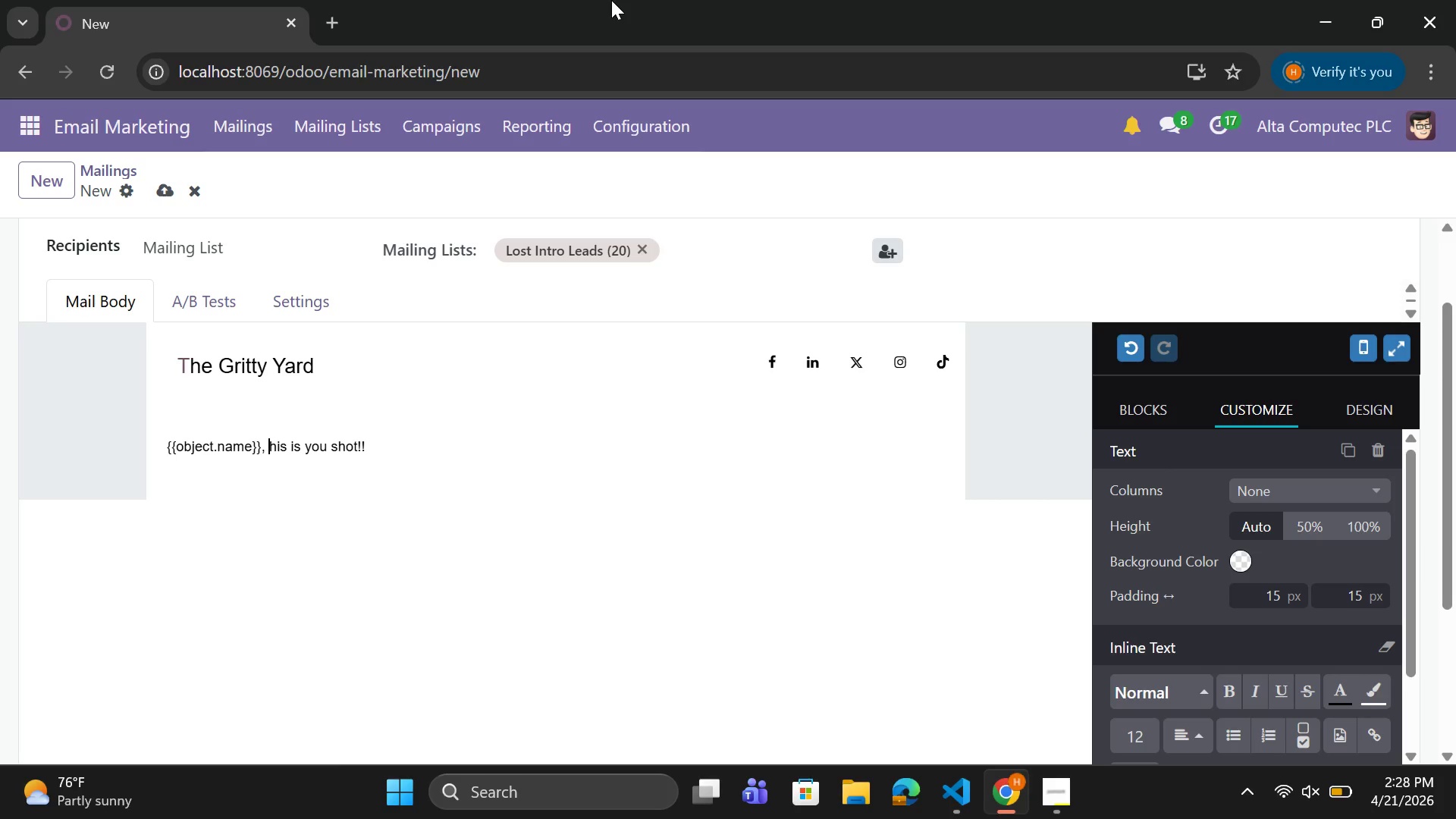 
key(CapsLock)
 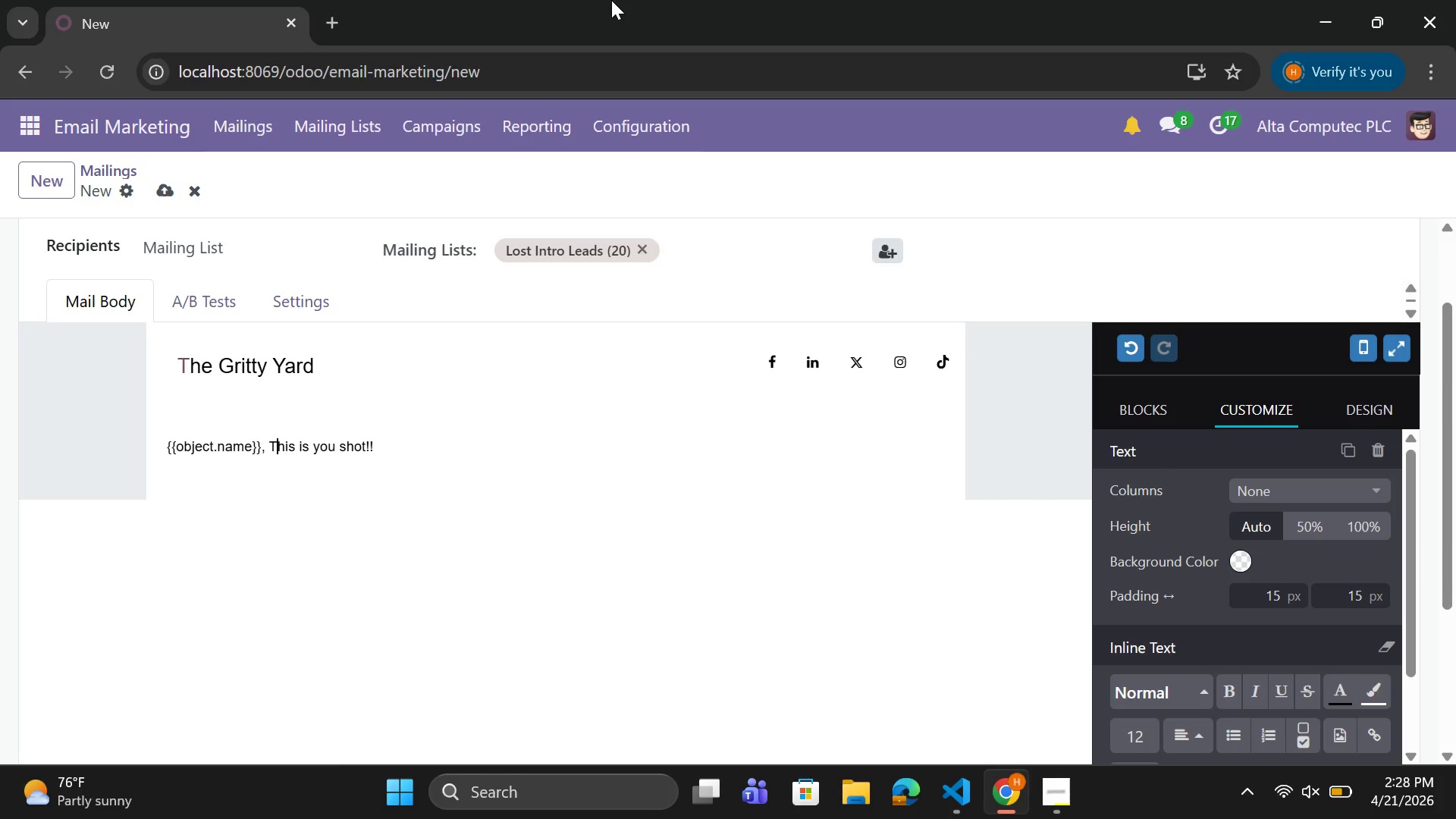 
key(T)
 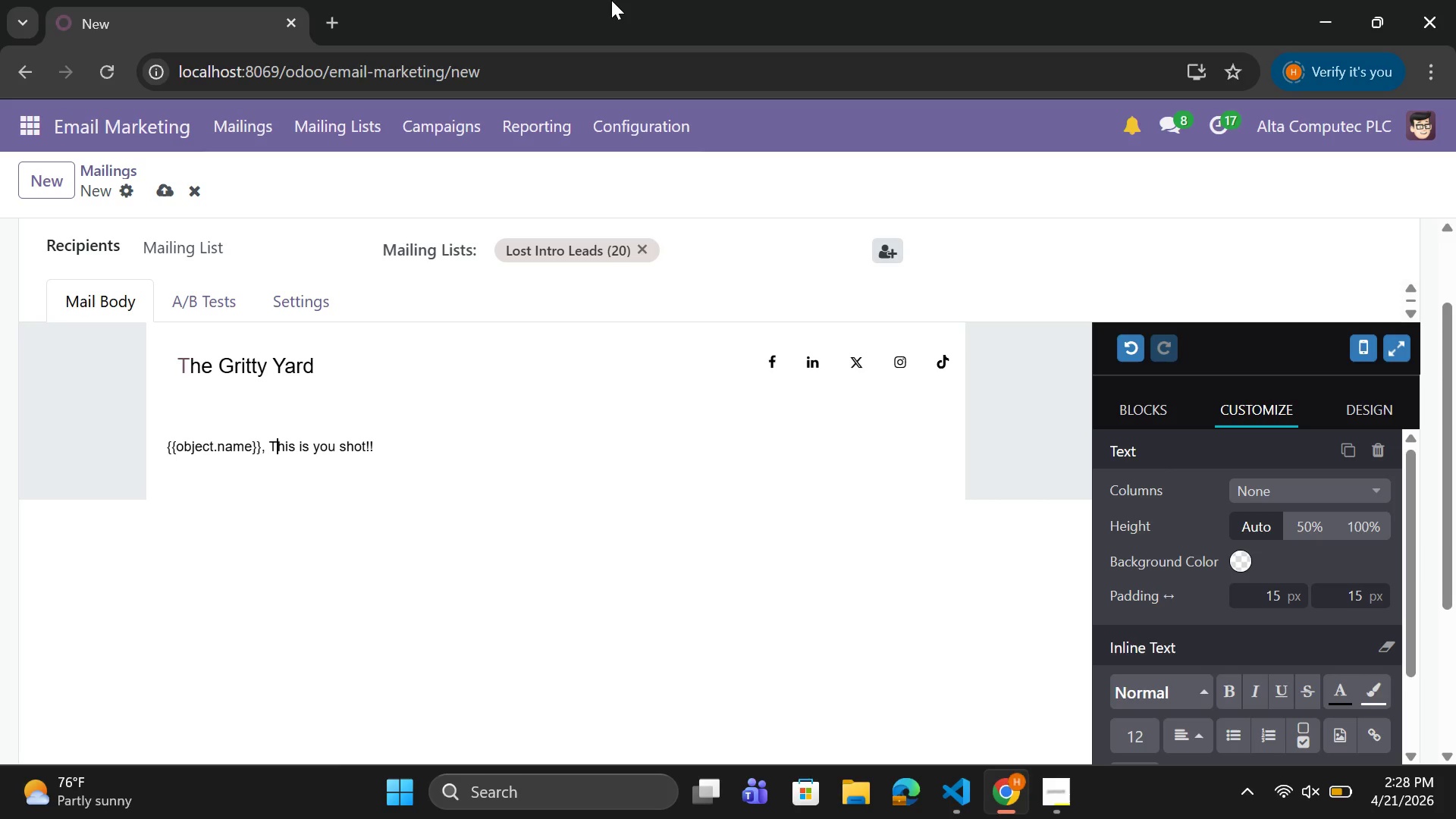 
key(CapsLock)
 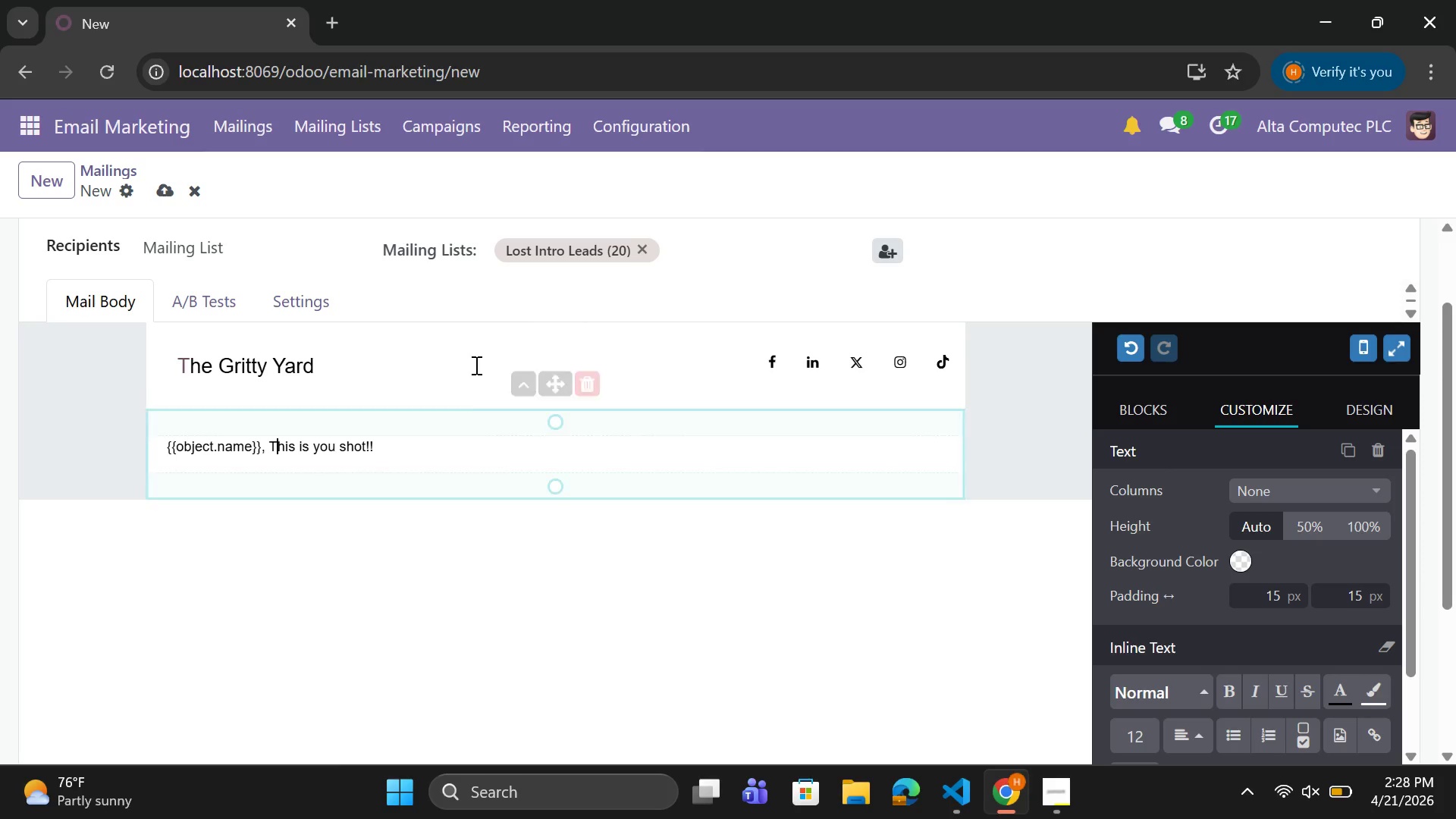 
left_click([422, 450])
 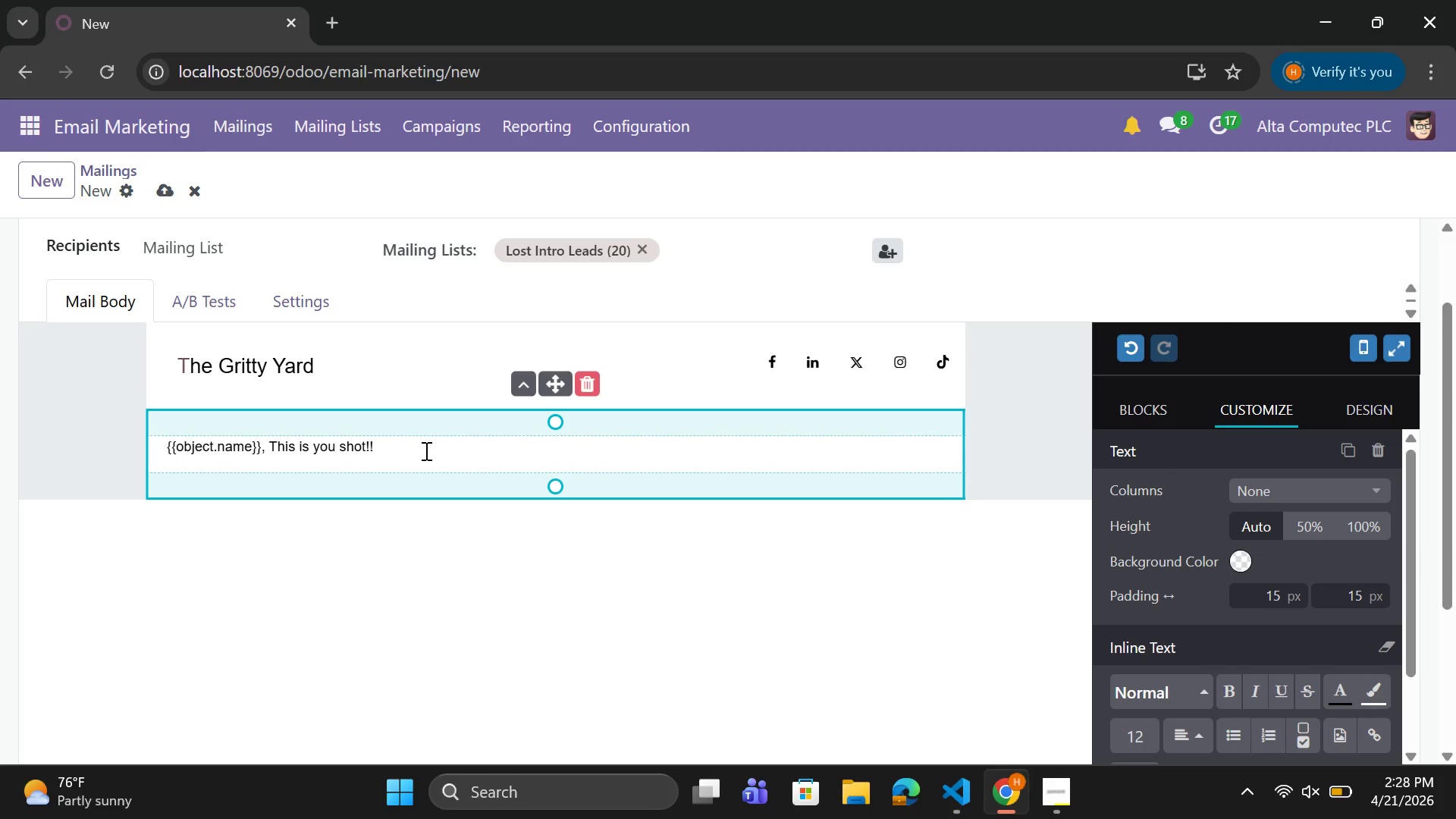 
key(Enter)
 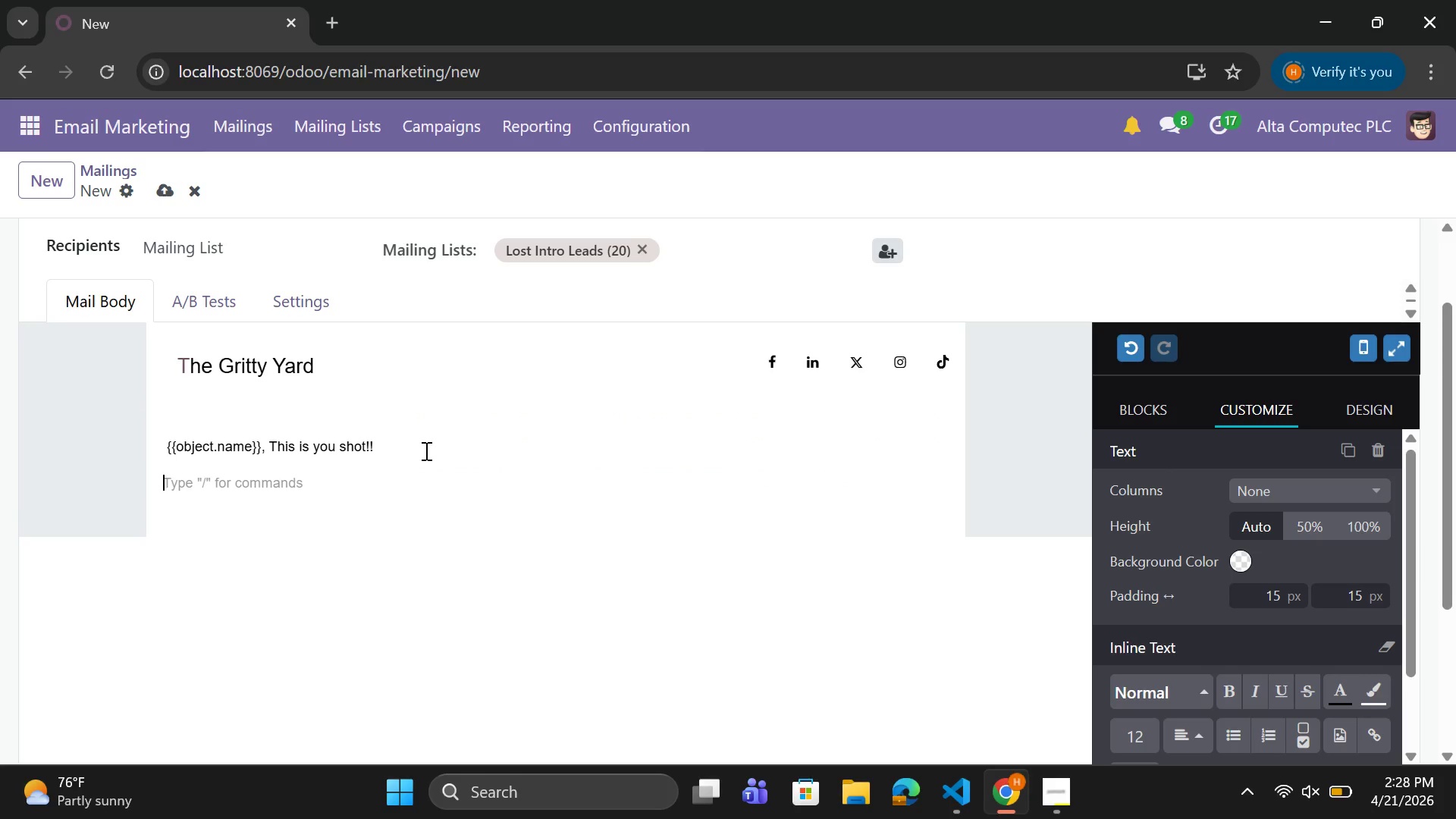 
scroll: coordinate [425, 450], scroll_direction: none, amount: 0.0
 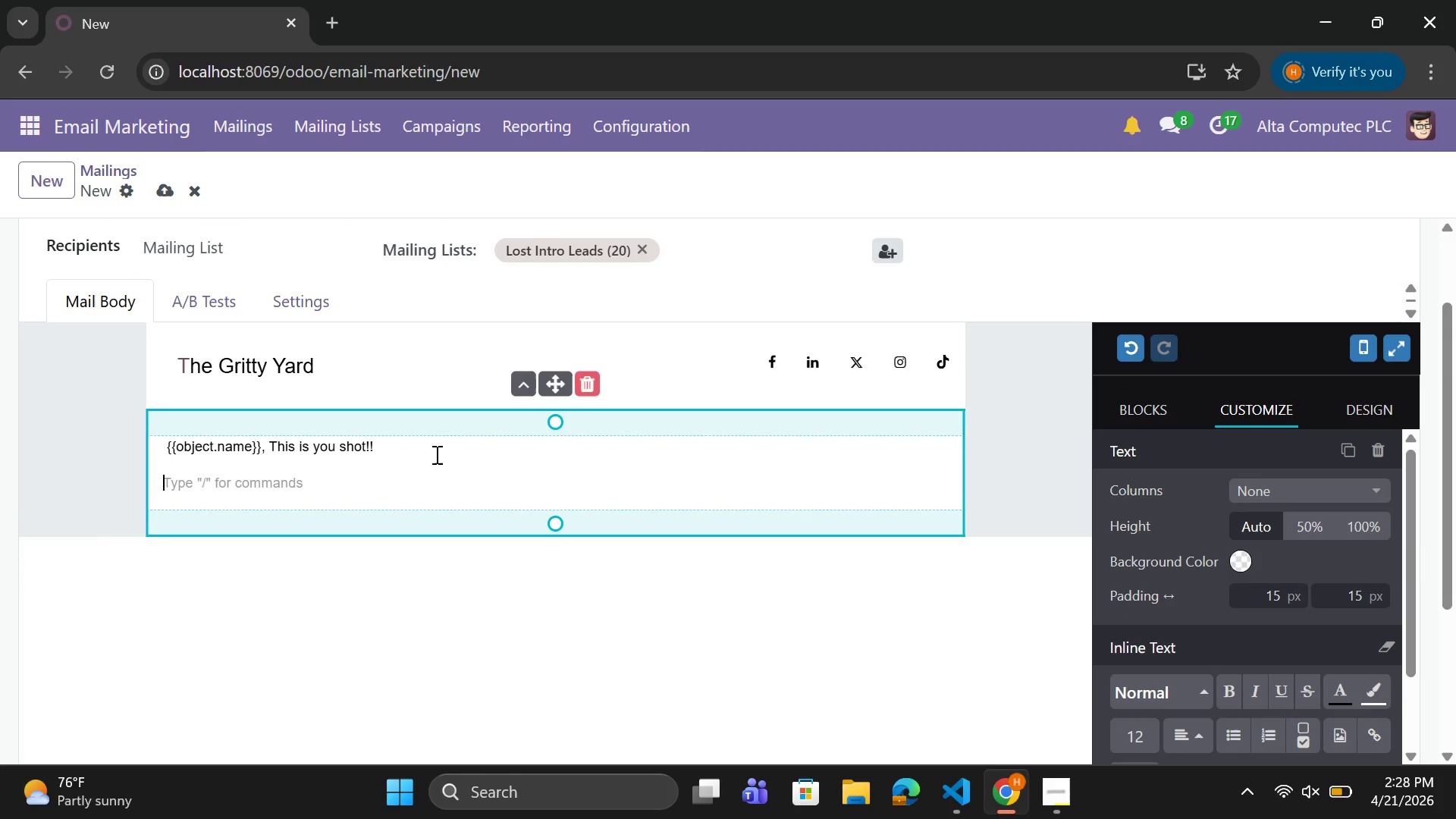 
type(we dont)
key(Backspace)
key(Backspace)
key(Backspace)
key(Backspace)
key(Backspace)
key(Backspace)
key(Backspace)
type(wE d)
key(Backspace)
type(DONT')
key(Backspace)
key(Backspace)
type('T )
 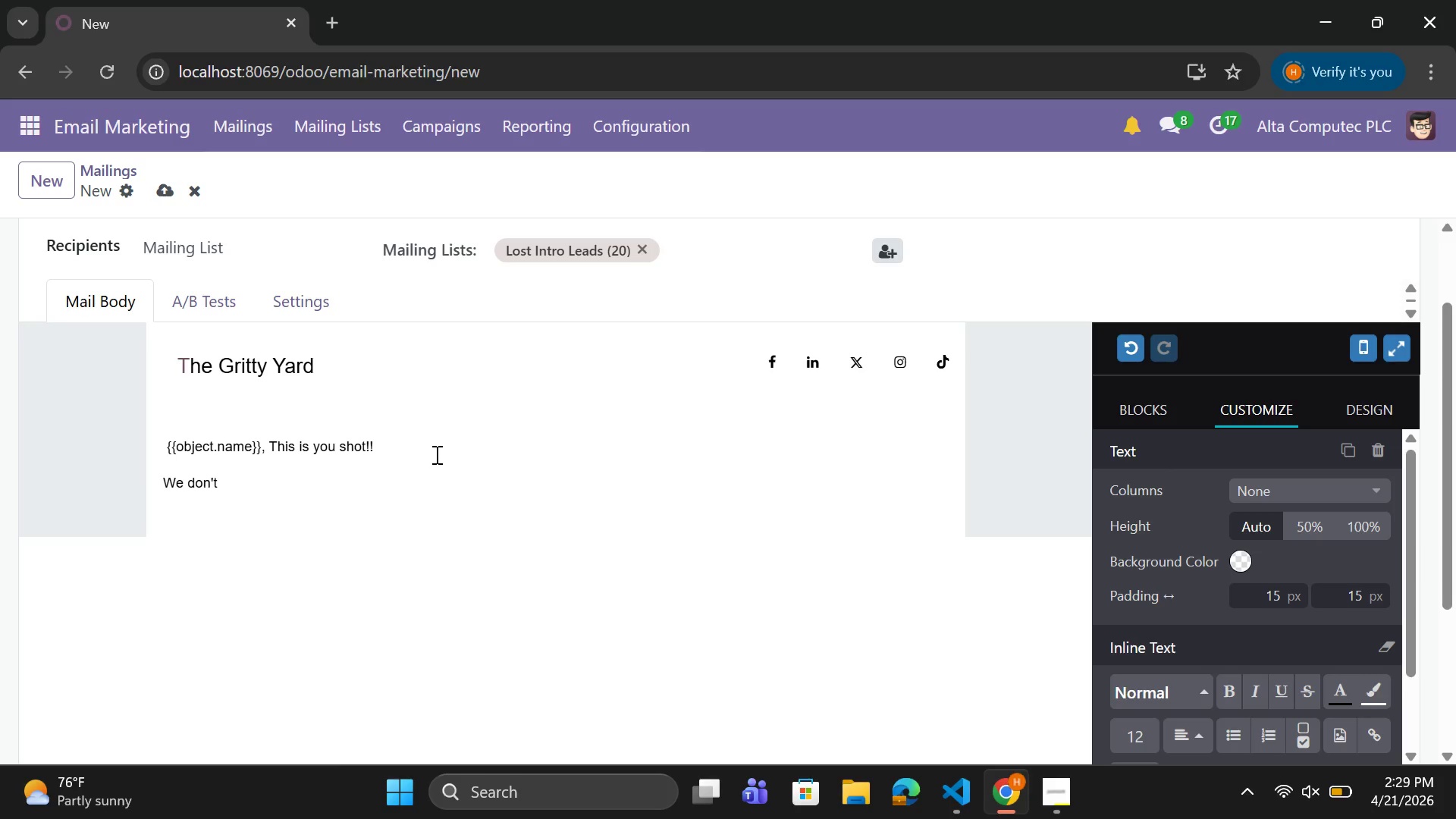 
hold_key(key=CapsLock, duration=0.31)
 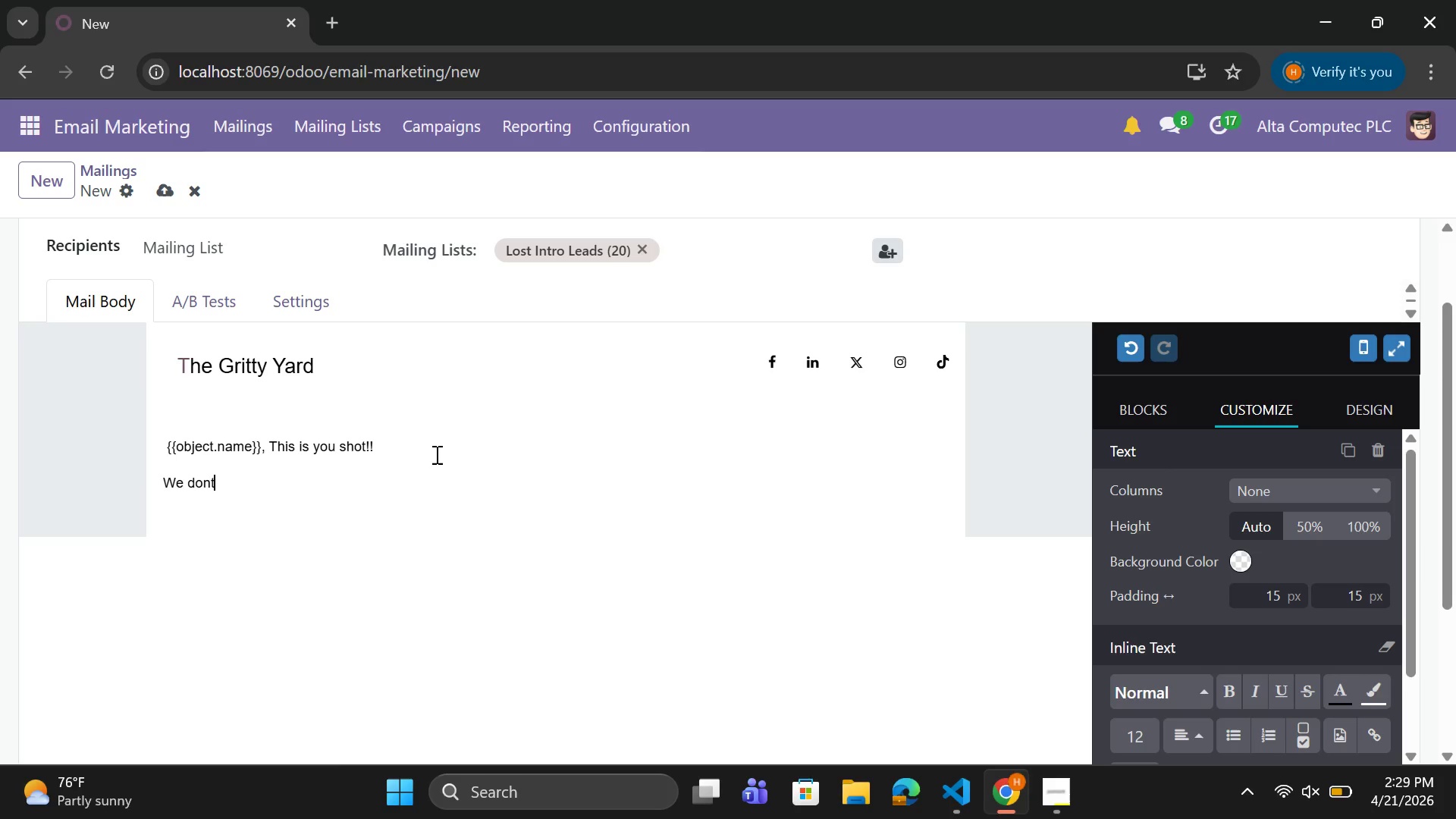 
type(xha)
key(Backspace)
key(Backspace)
key(Backspace)
type(x)
key(Backspace)
type(chase people.)
 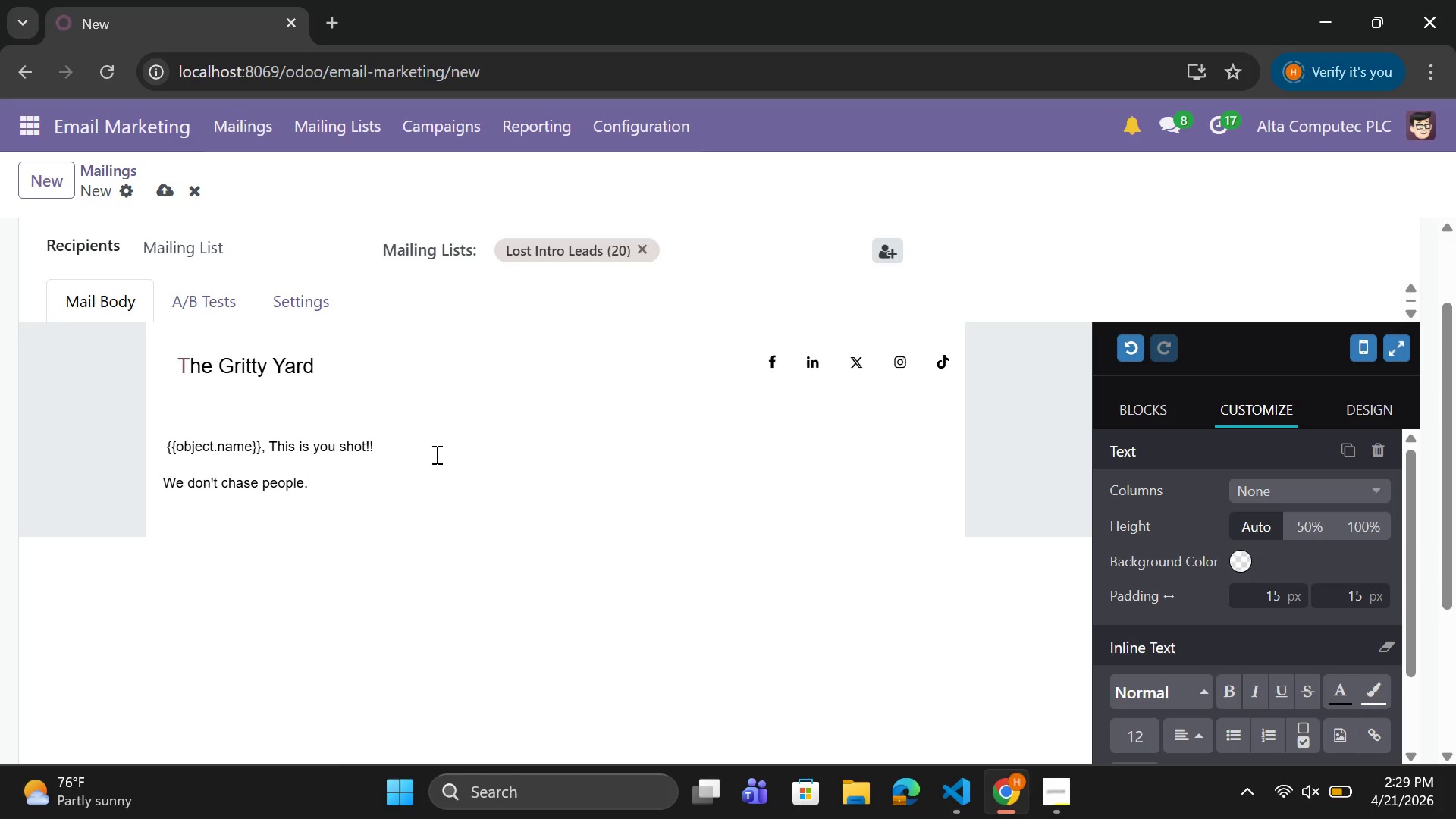 
key(Enter)
 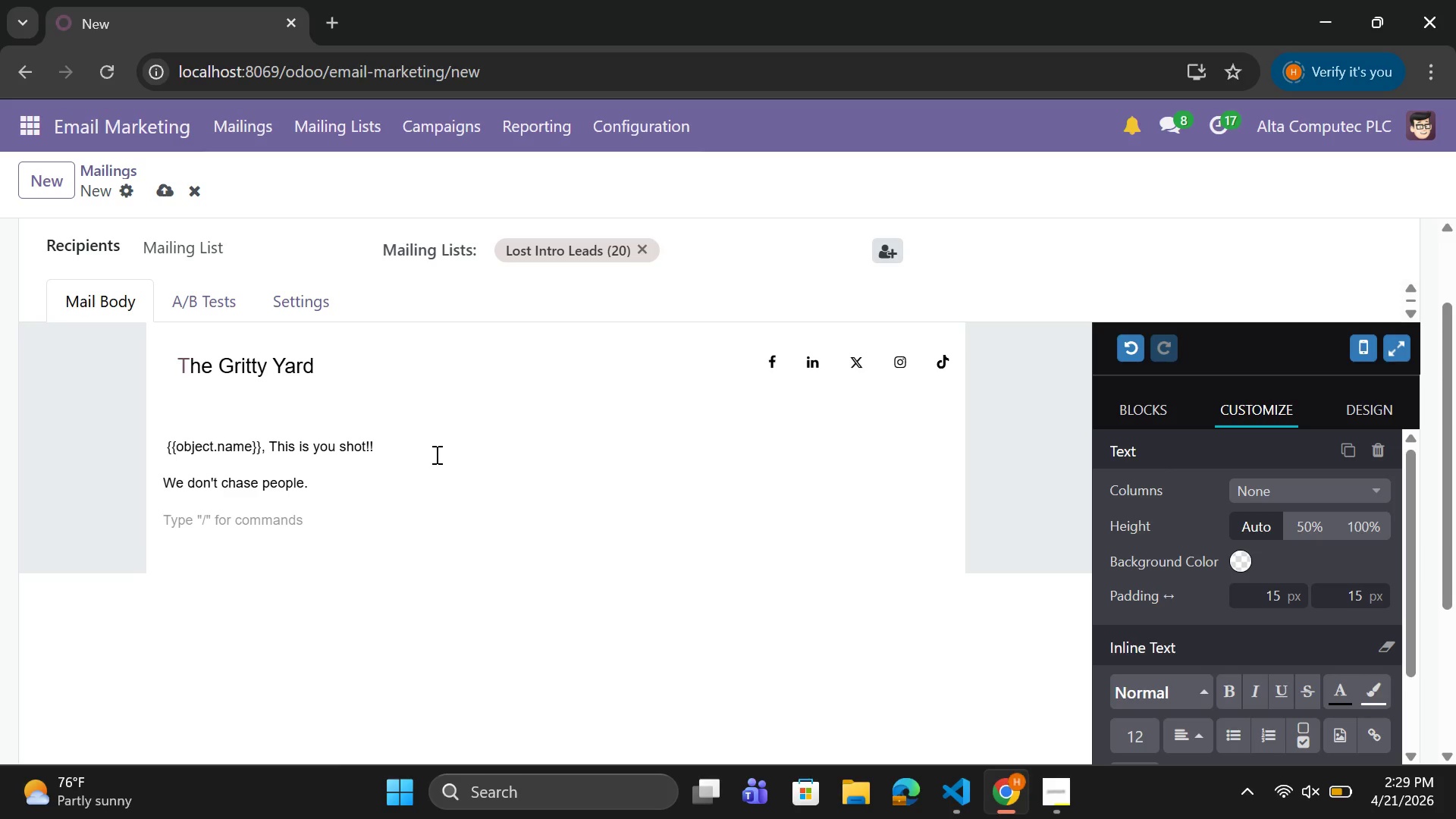 
type(But w)
key(Backspace)
key(Backspace)
type(we recognize fighters when we see one.)
 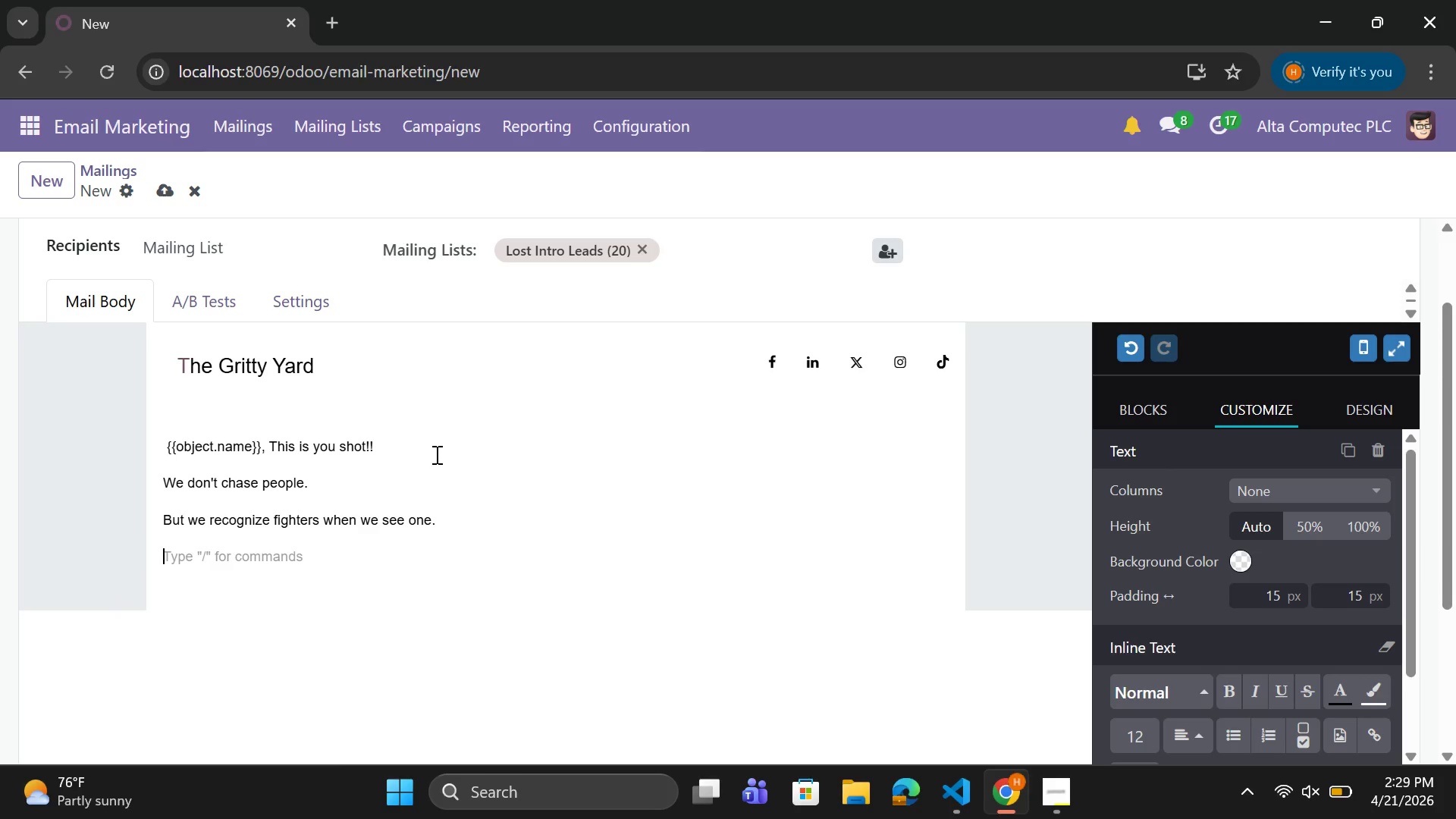 
key(Enter)
 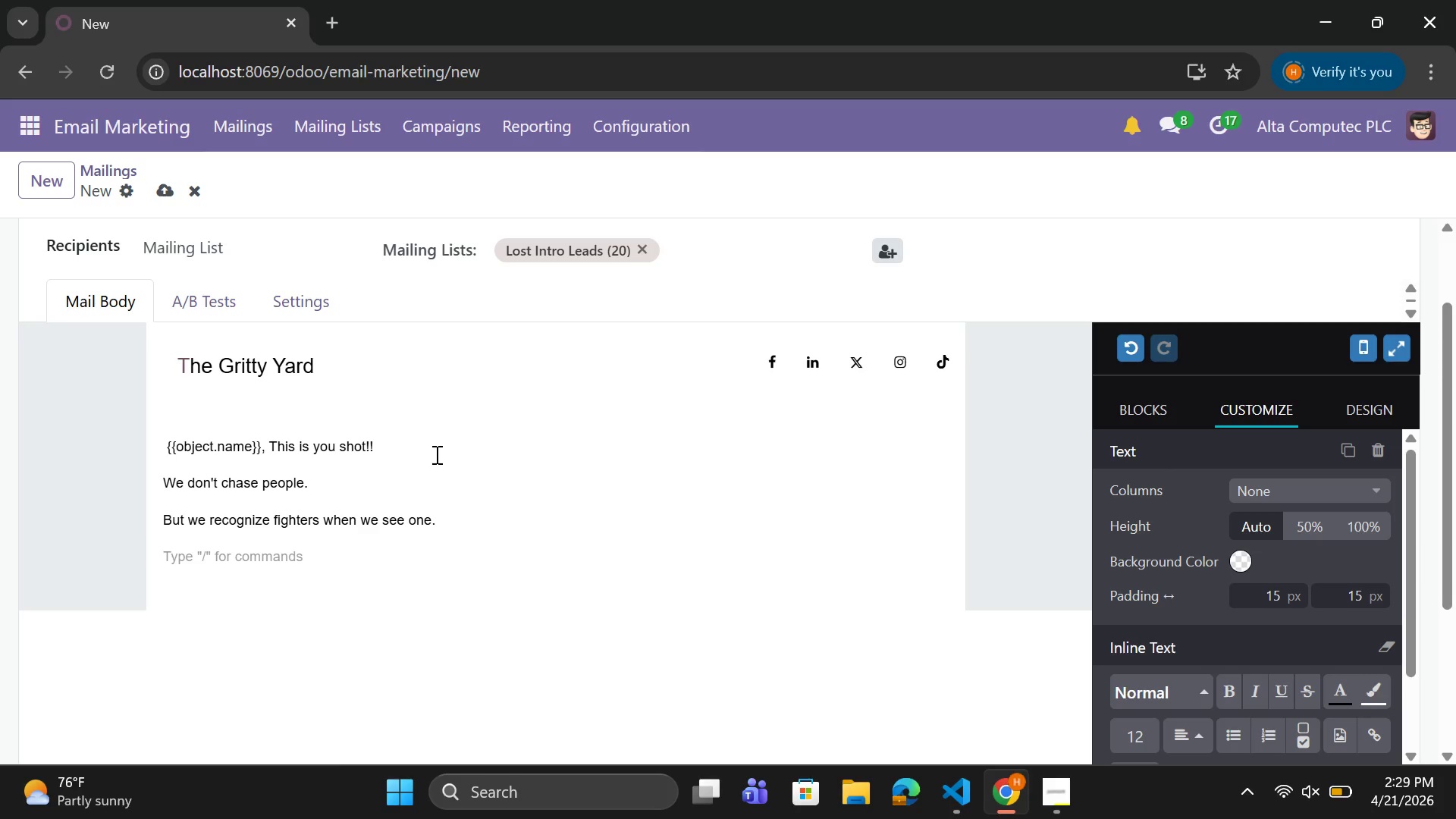 
type(That is why you're getting )
 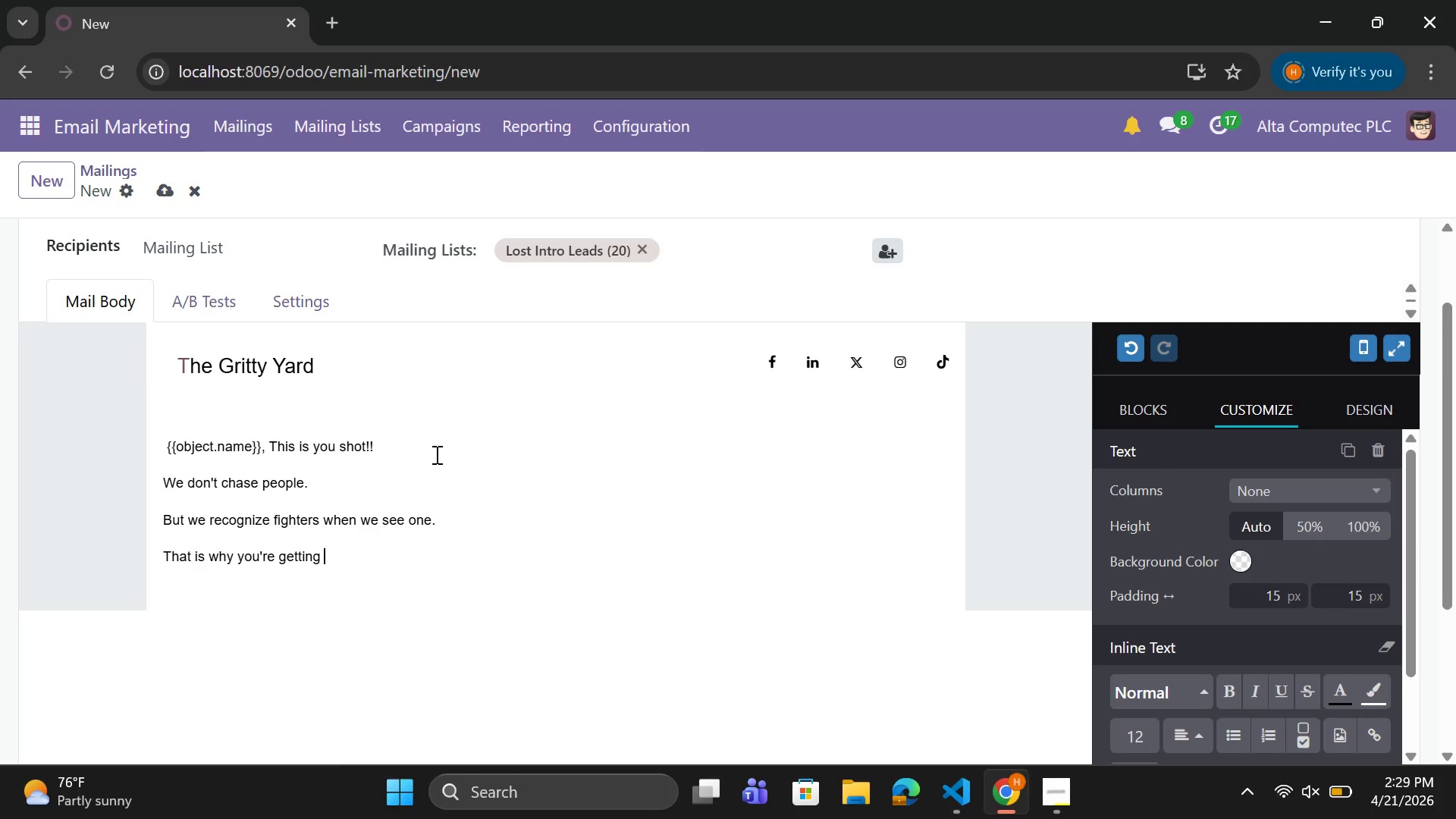 
type(this )
 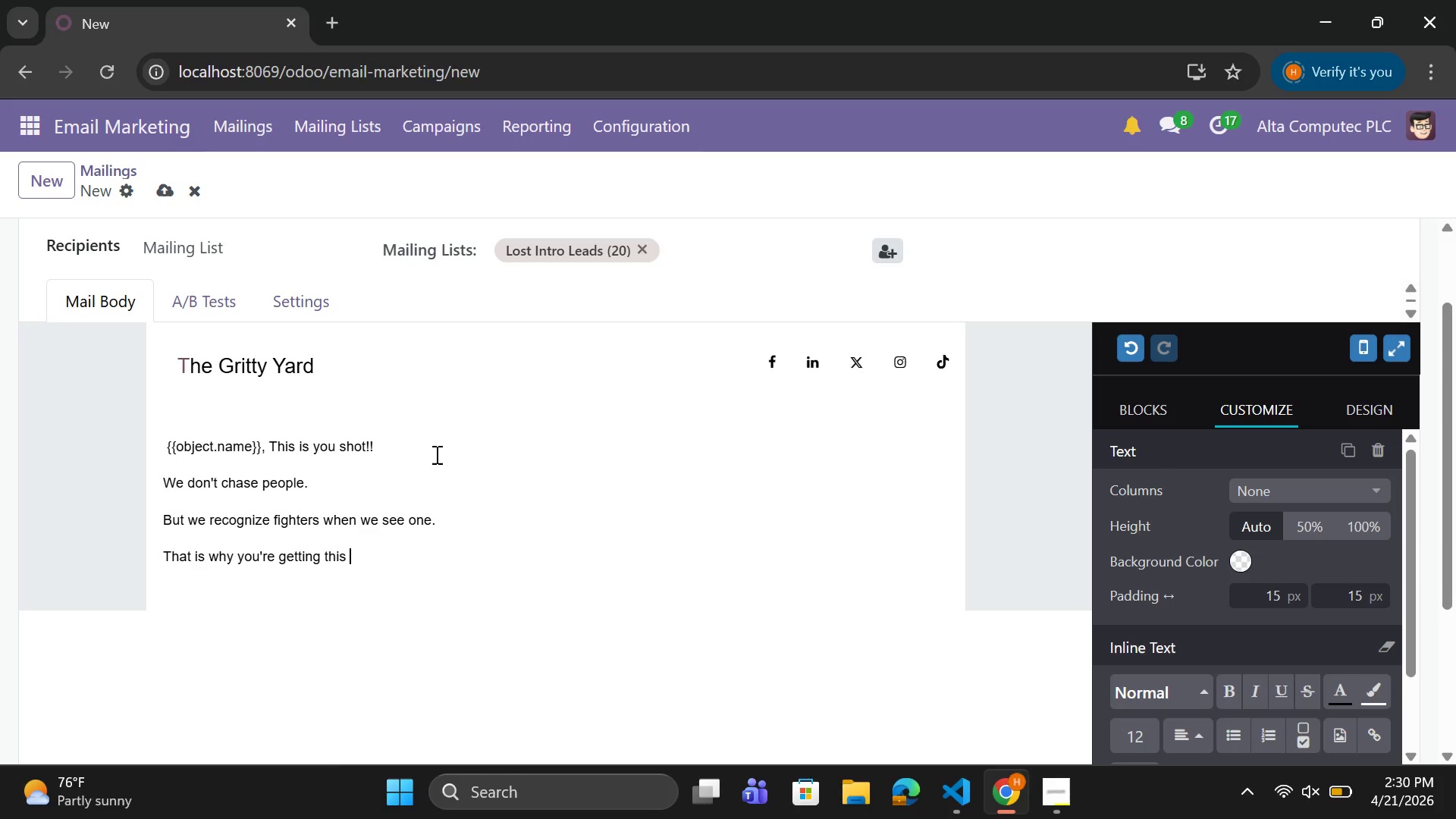 
key(Backspace)
 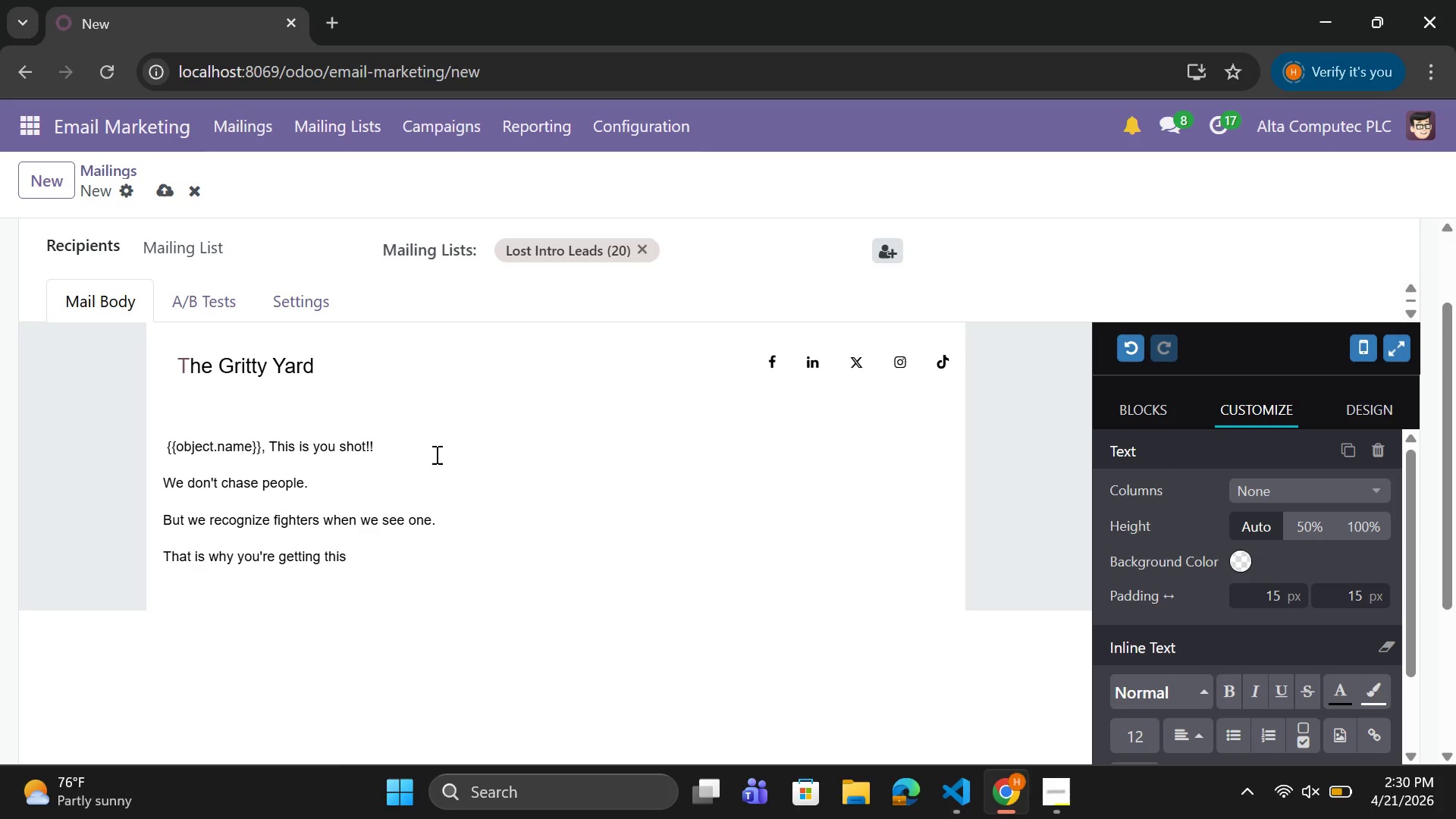 
key(Period)
 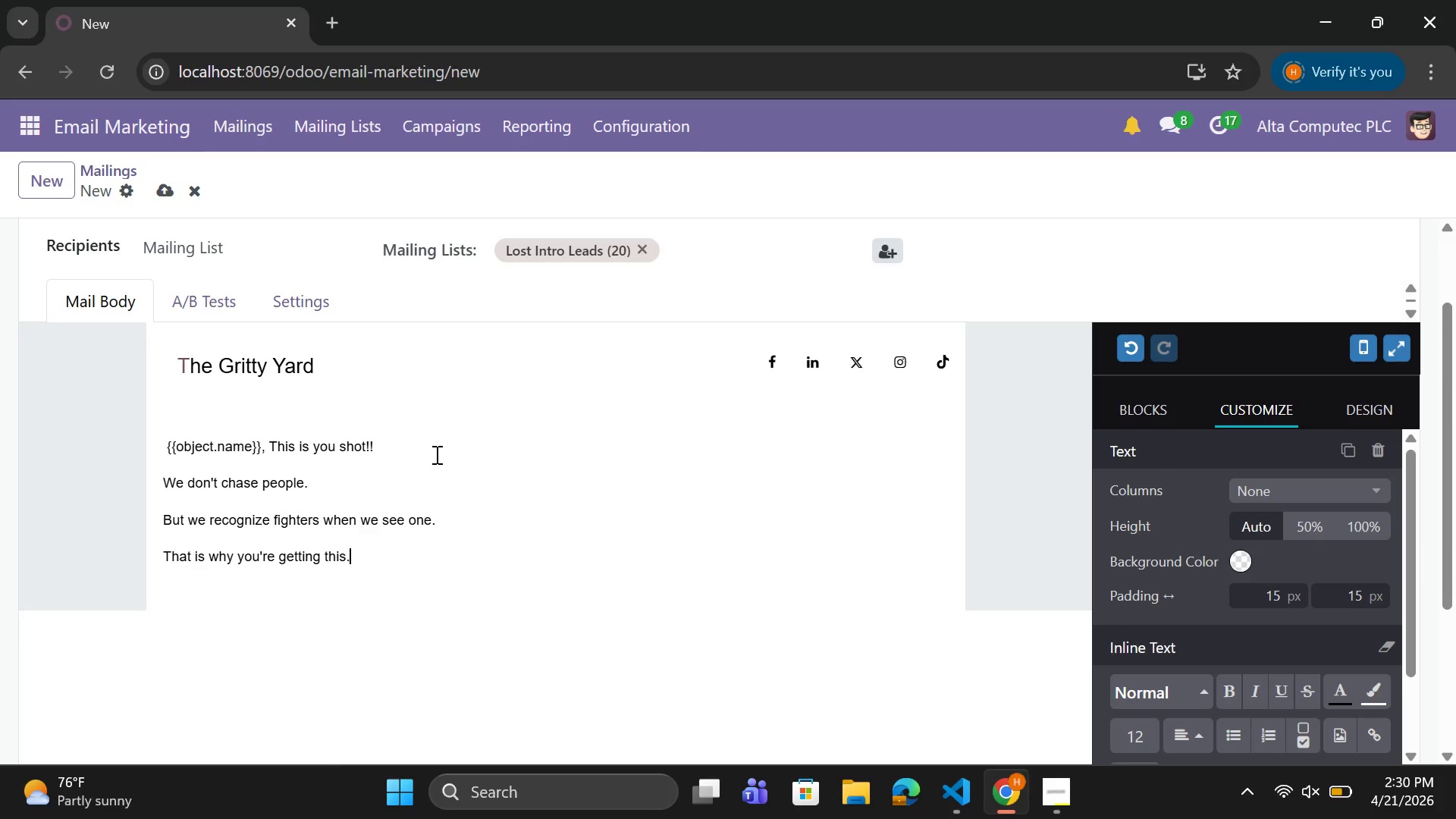 
key(Enter)
 